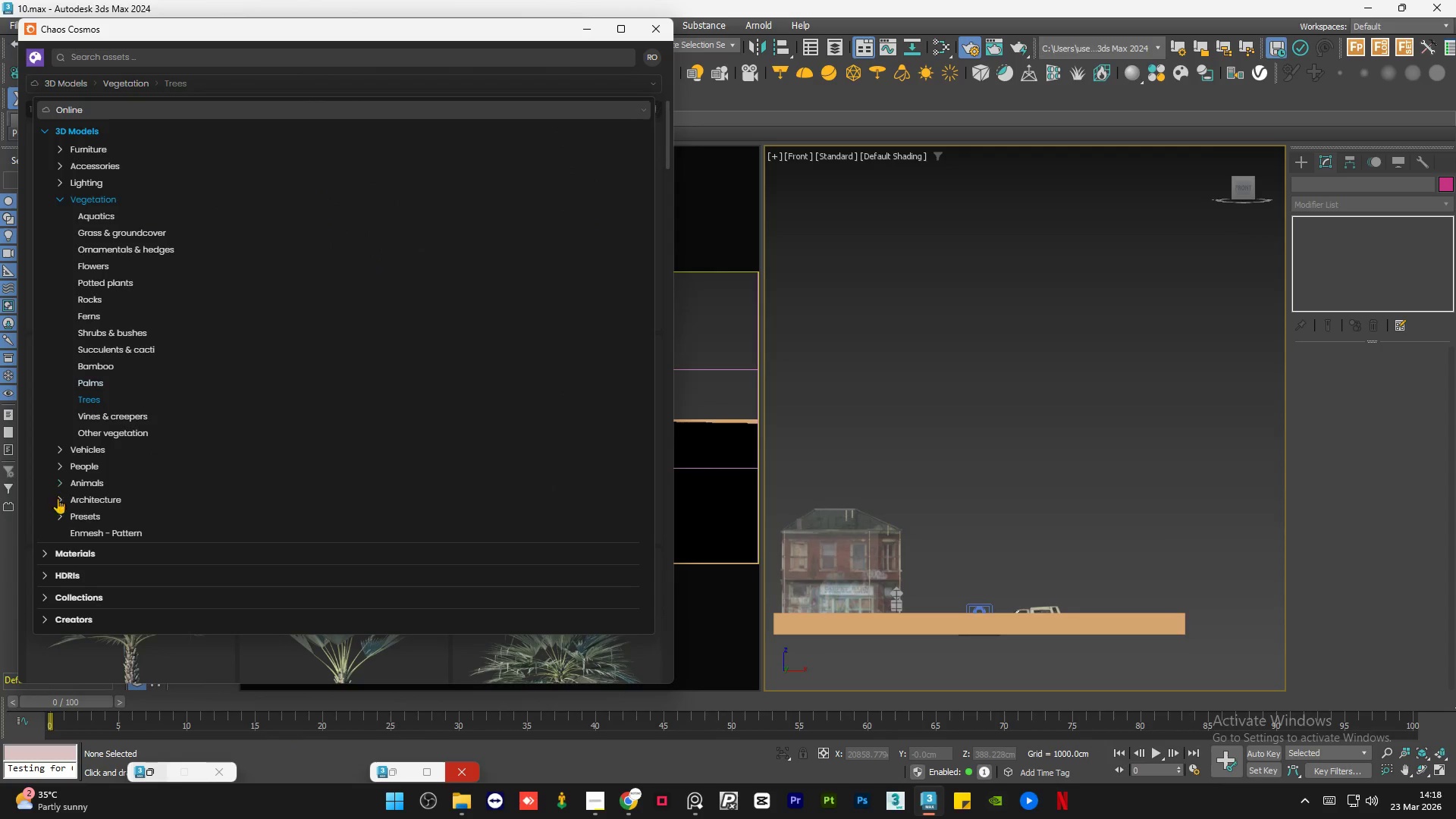 
left_click([58, 500])
 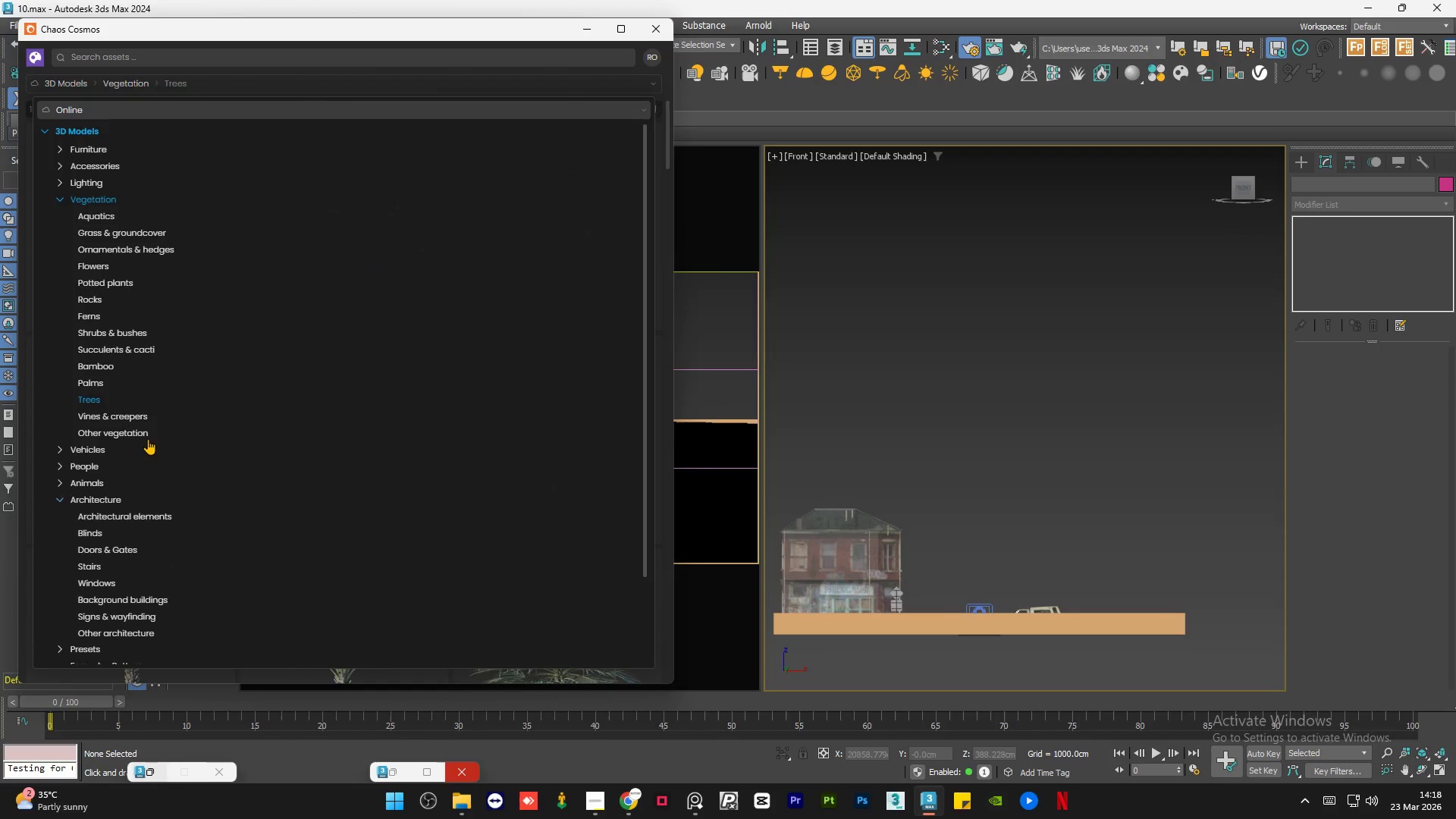 
scroll: coordinate [148, 438], scroll_direction: down, amount: 3.0
 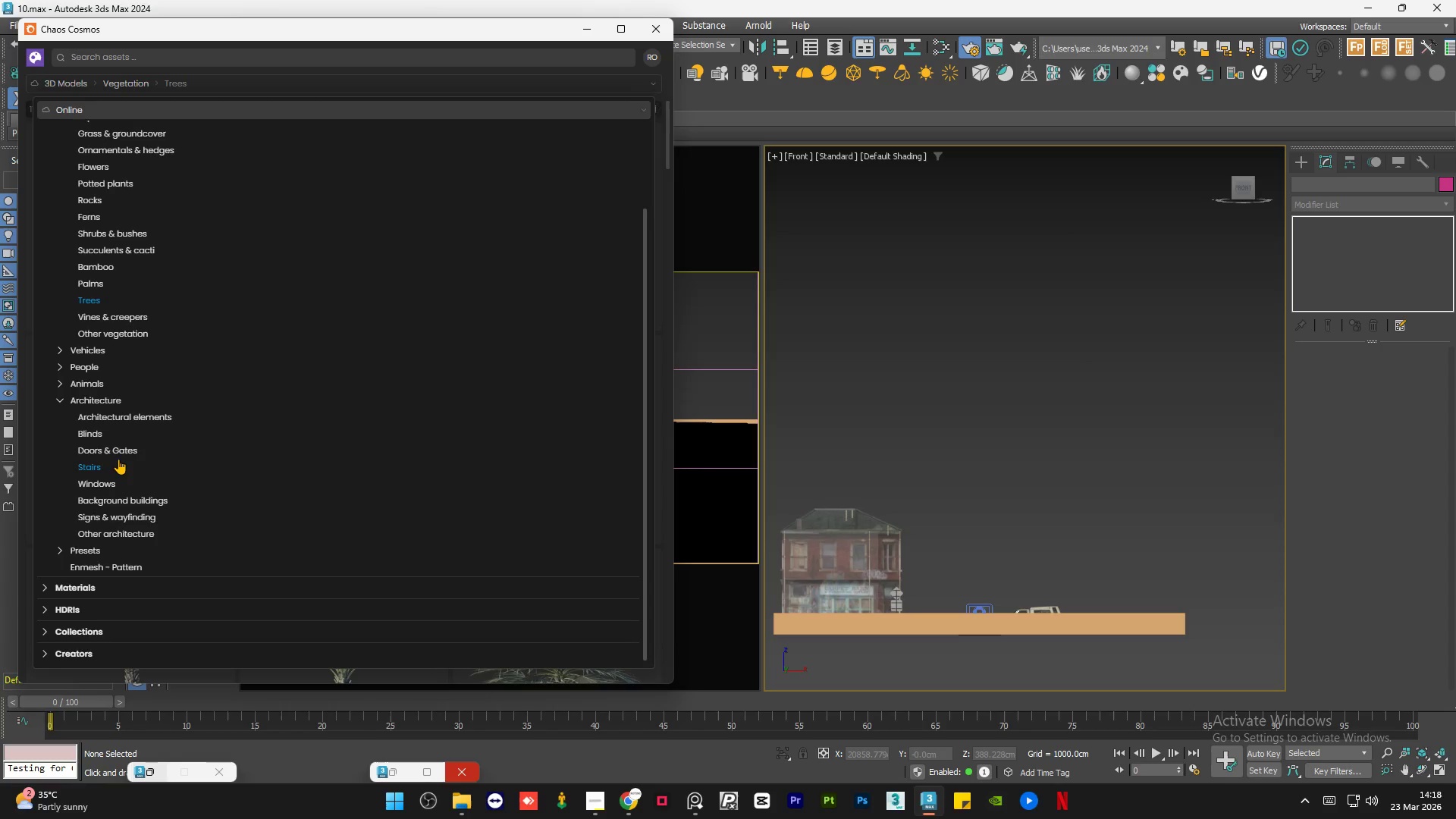 
left_click([119, 496])
 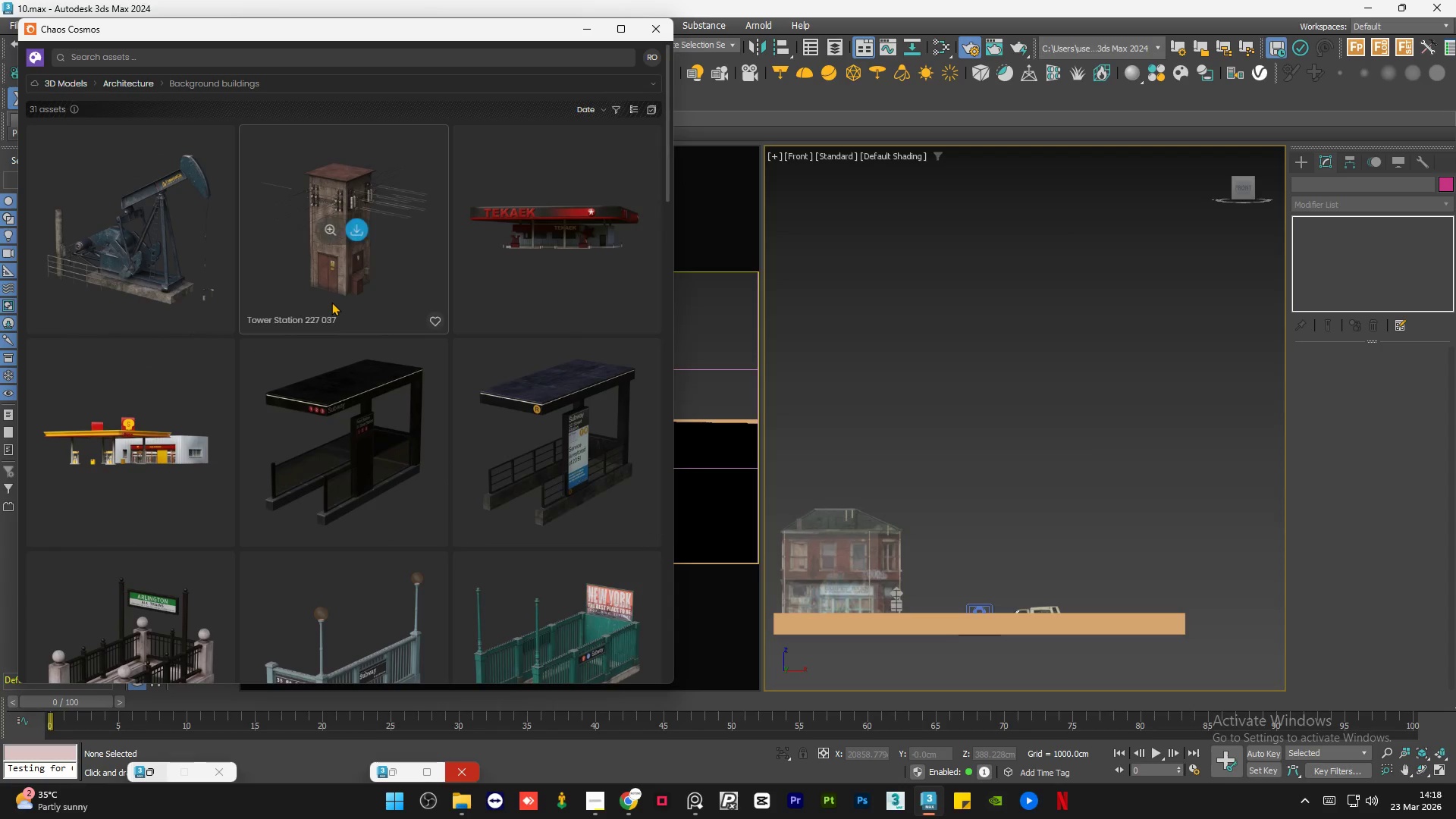 
scroll: coordinate [381, 273], scroll_direction: up, amount: 7.0
 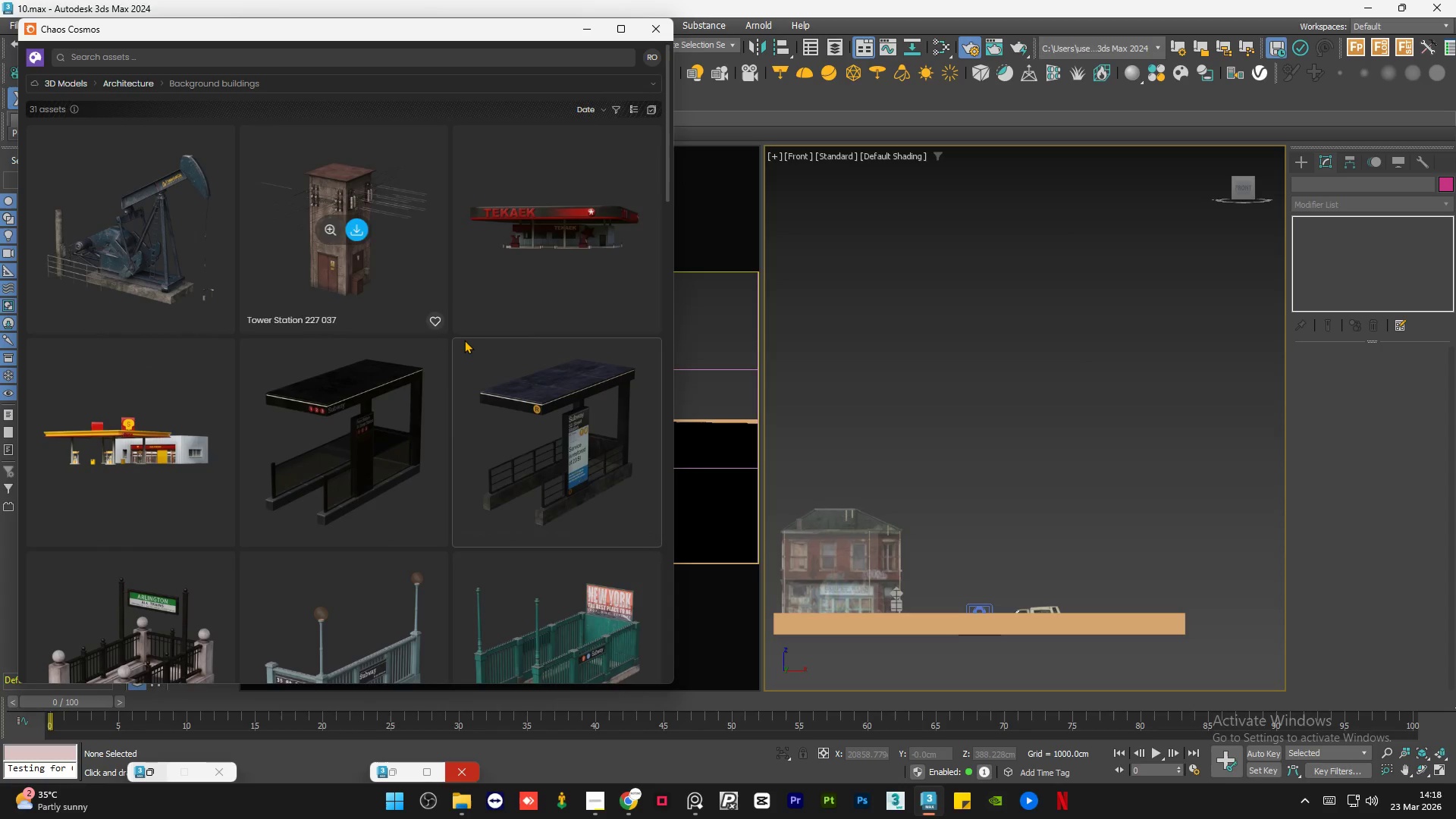 
scroll: coordinate [464, 340], scroll_direction: down, amount: 24.0
 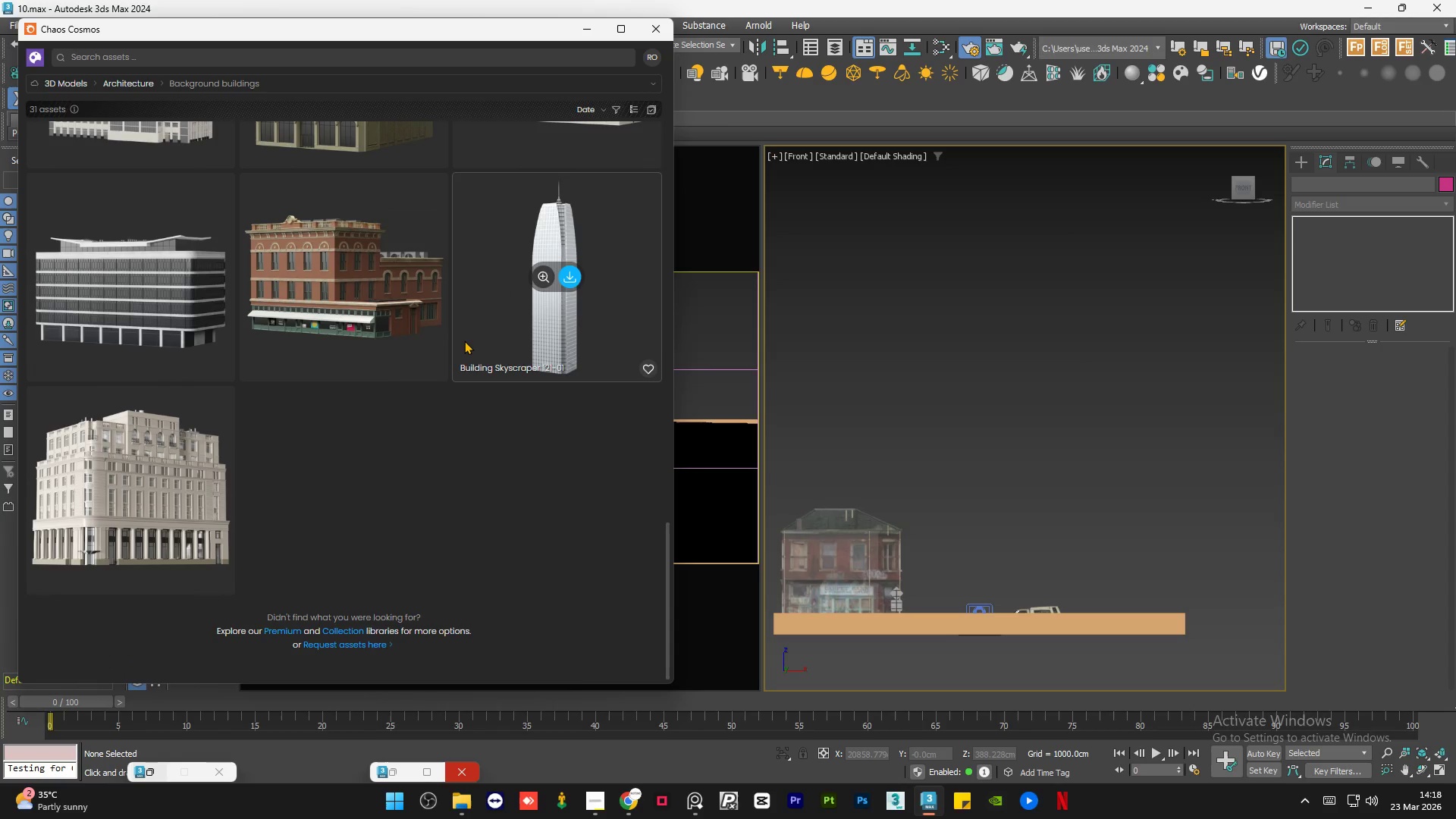 
scroll: coordinate [465, 340], scroll_direction: up, amount: 40.0
 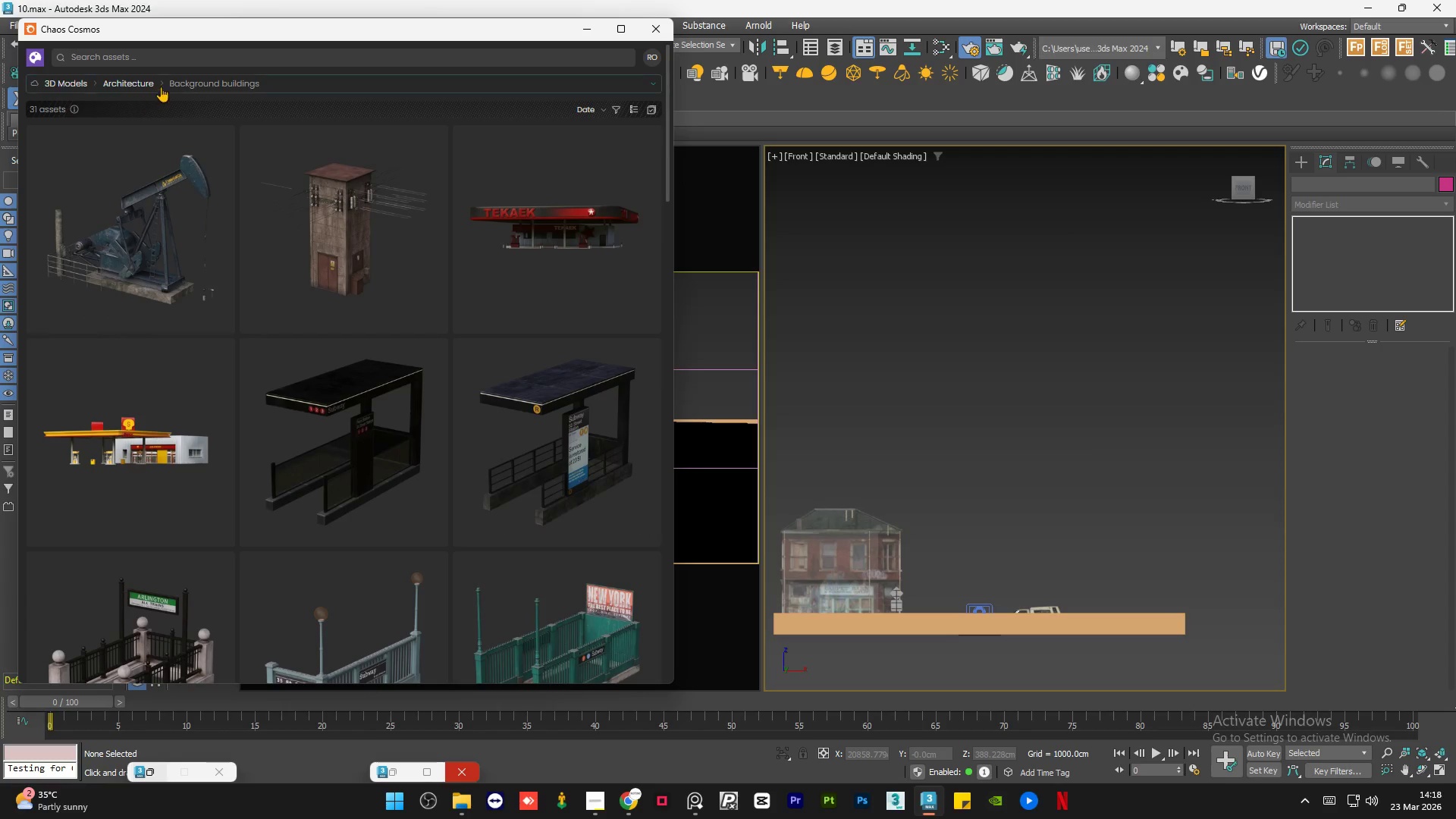 
left_click([206, 80])
 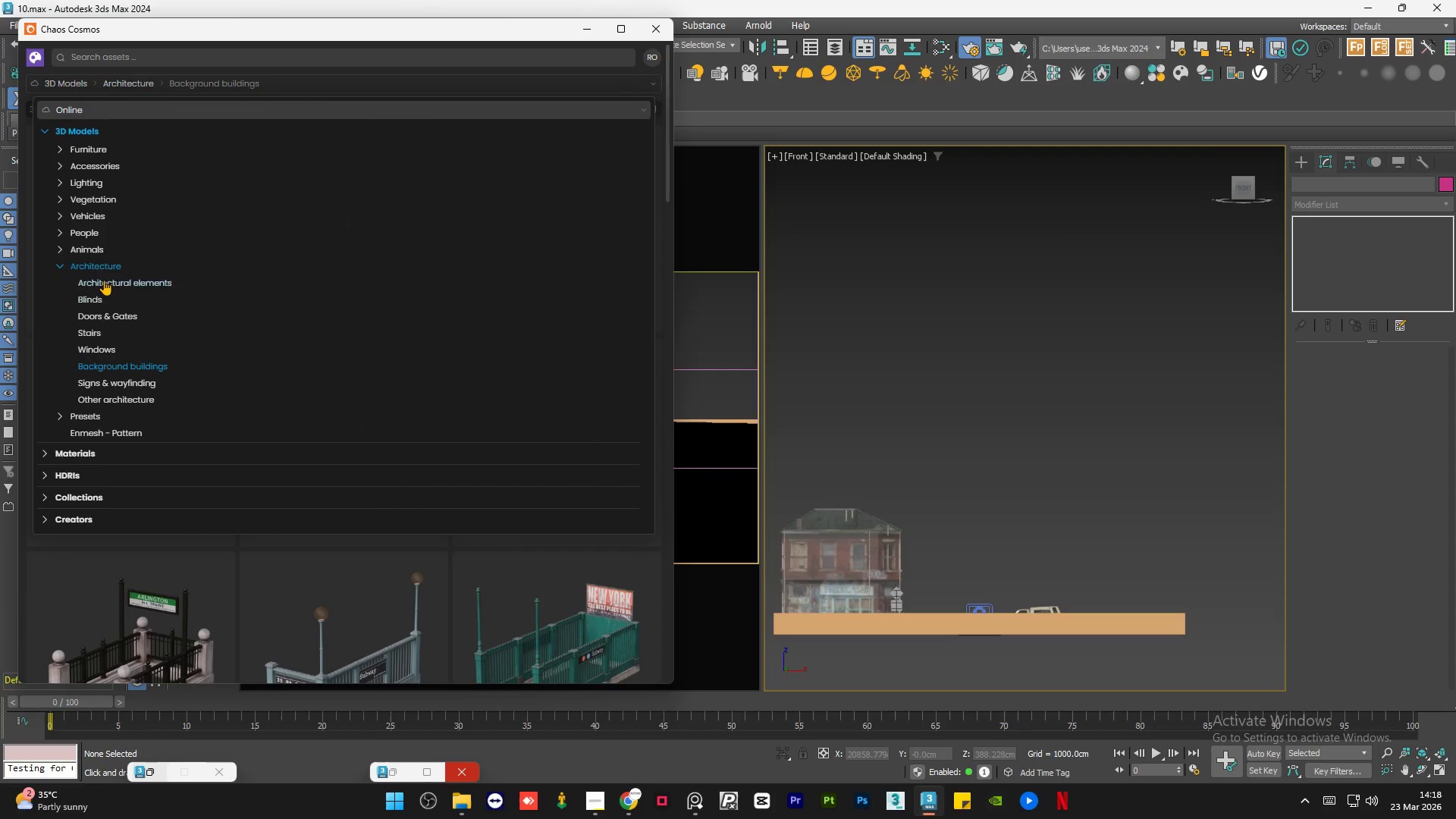 
left_click([107, 268])
 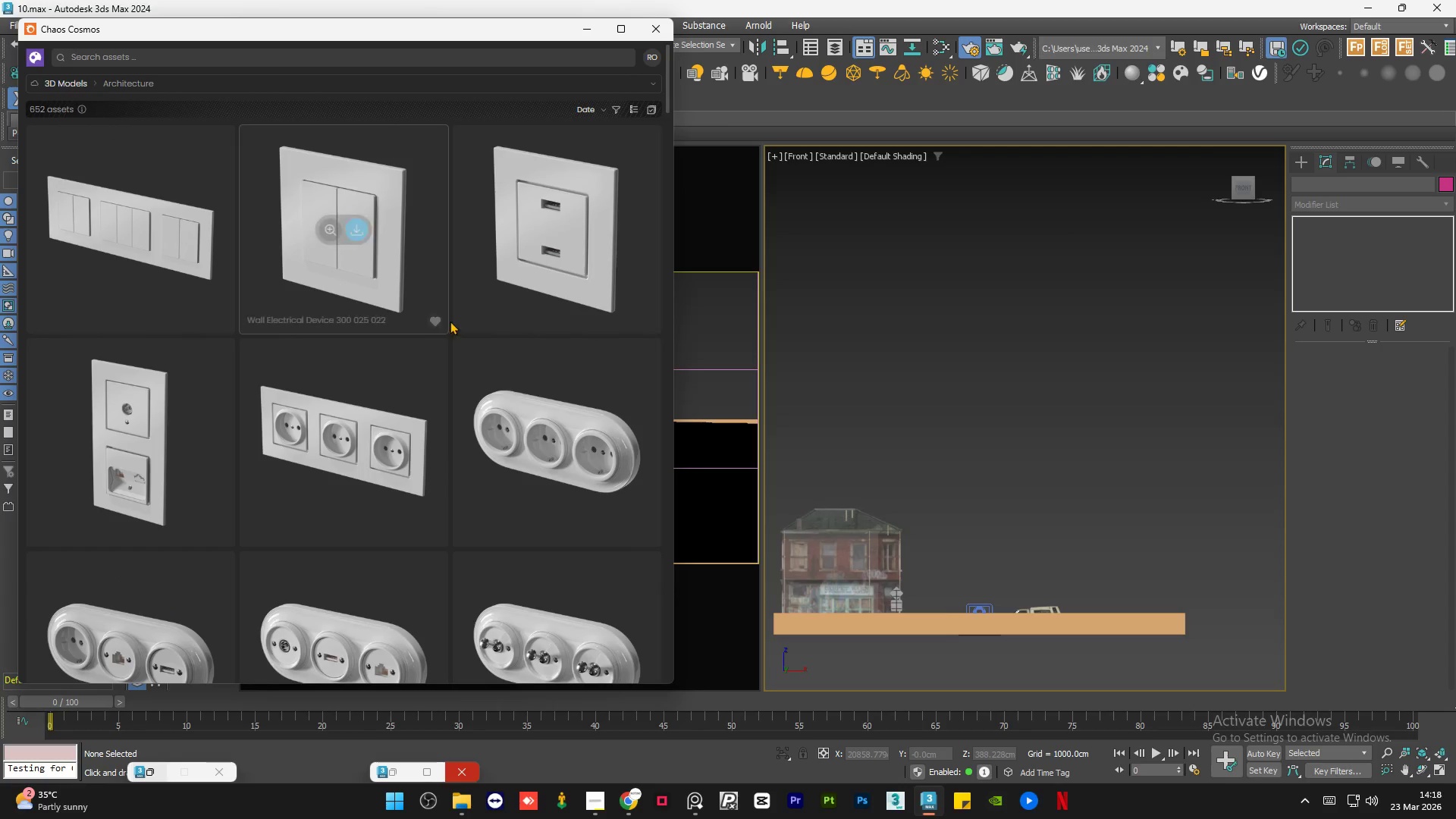 
scroll: coordinate [465, 320], scroll_direction: down, amount: 33.0
 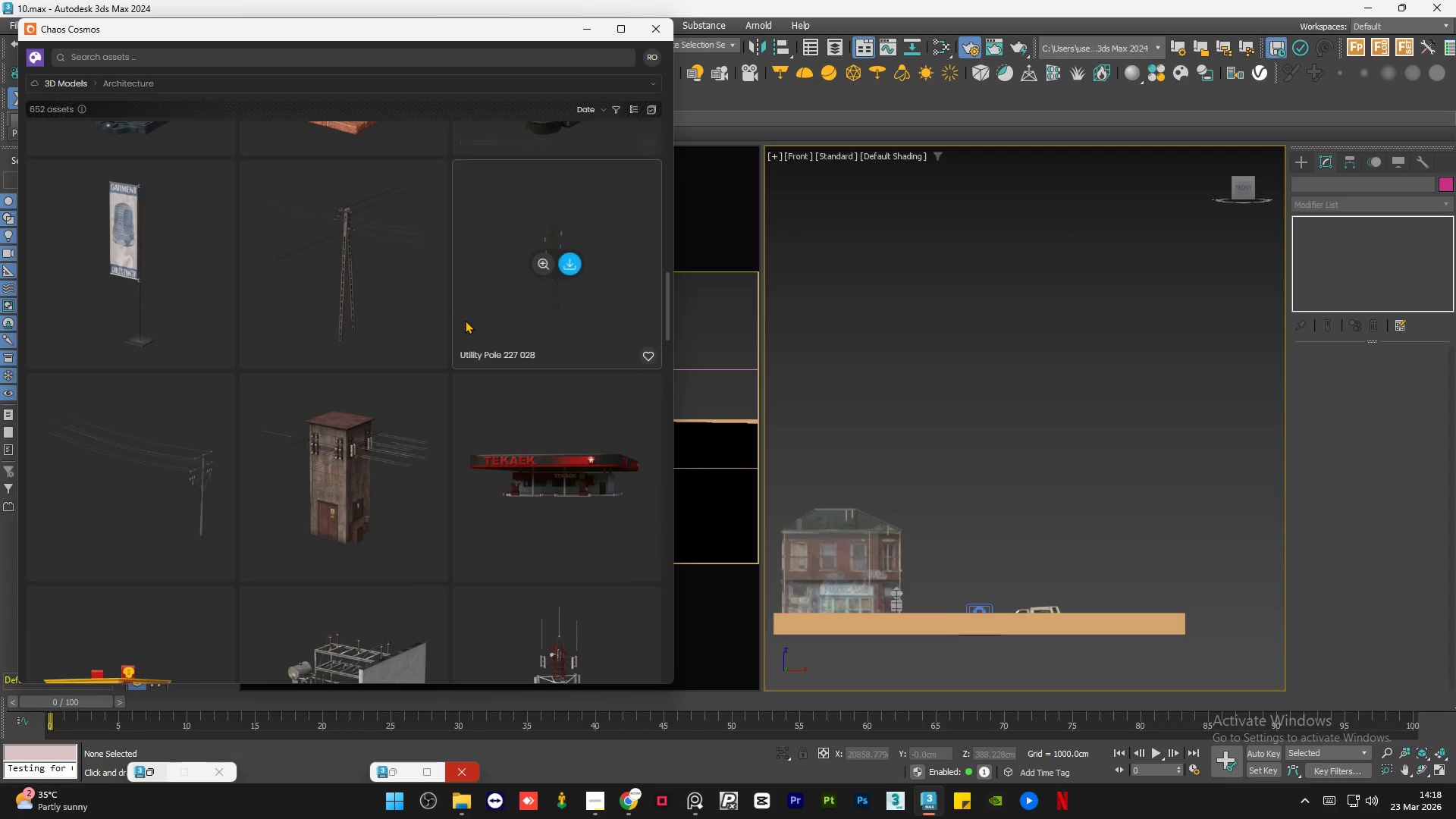 
scroll: coordinate [465, 320], scroll_direction: up, amount: 3.0
 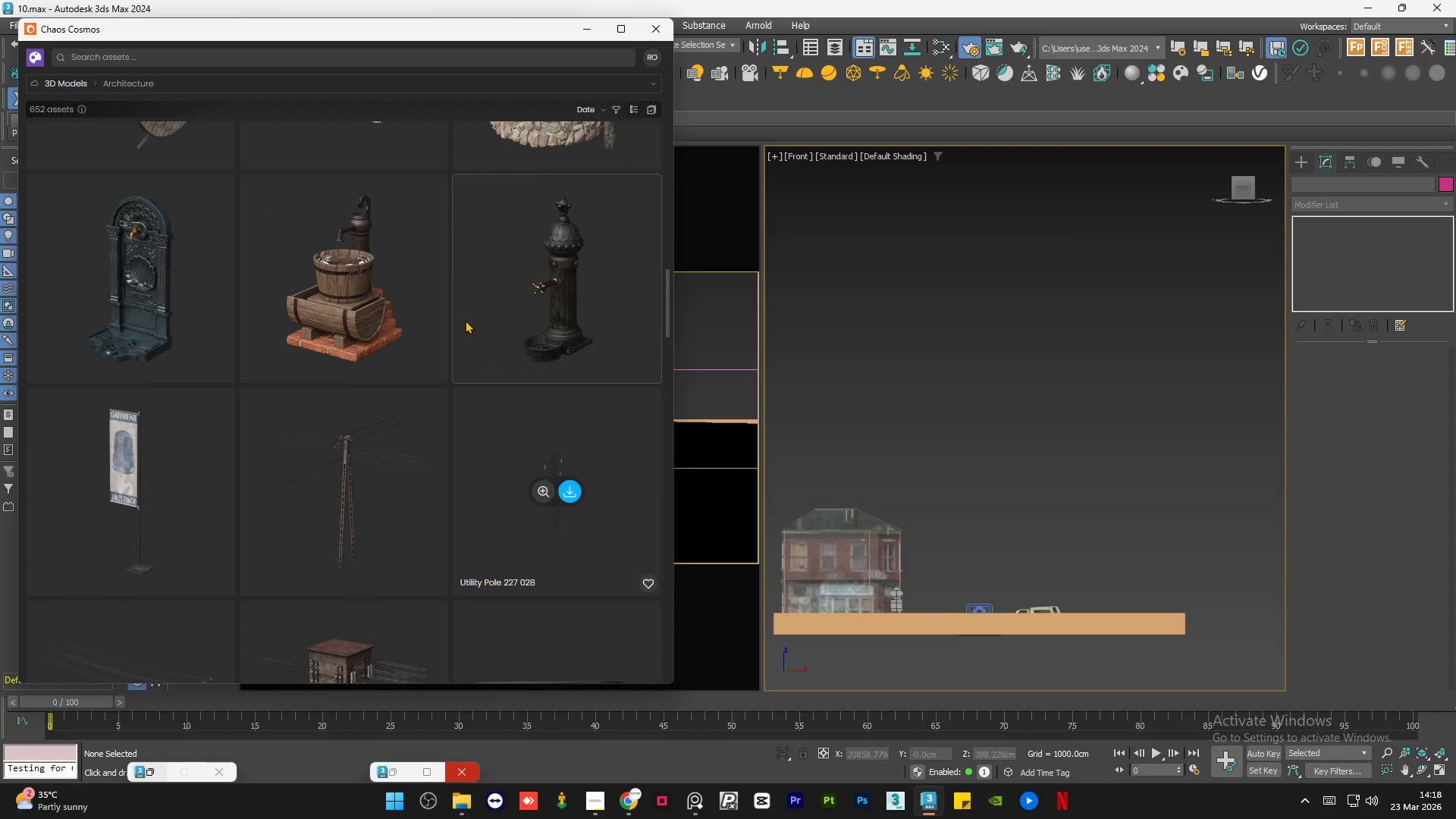 
scroll: coordinate [465, 320], scroll_direction: down, amount: 14.0
 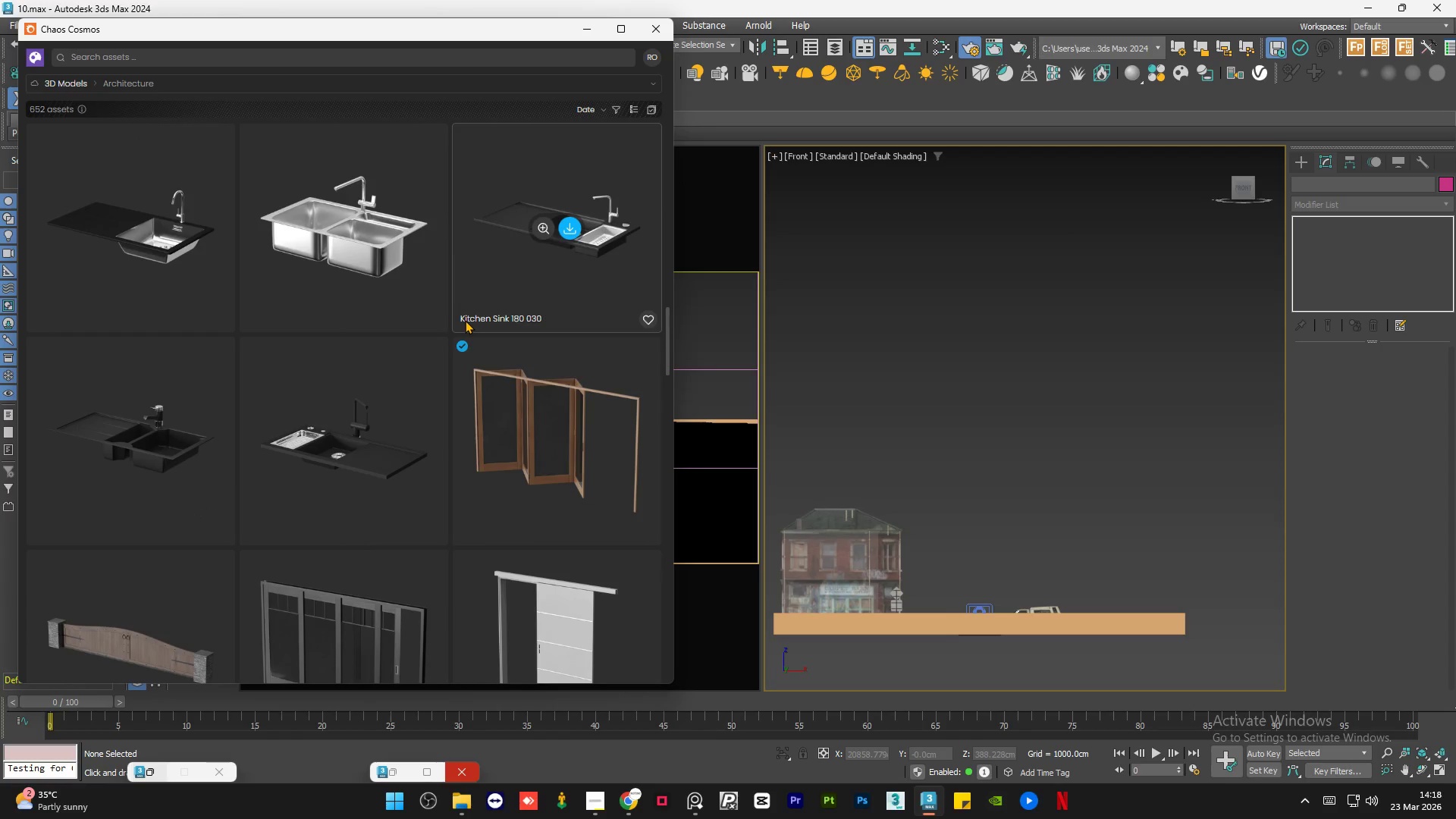 
hold_key(key=AltLeft, duration=0.89)
 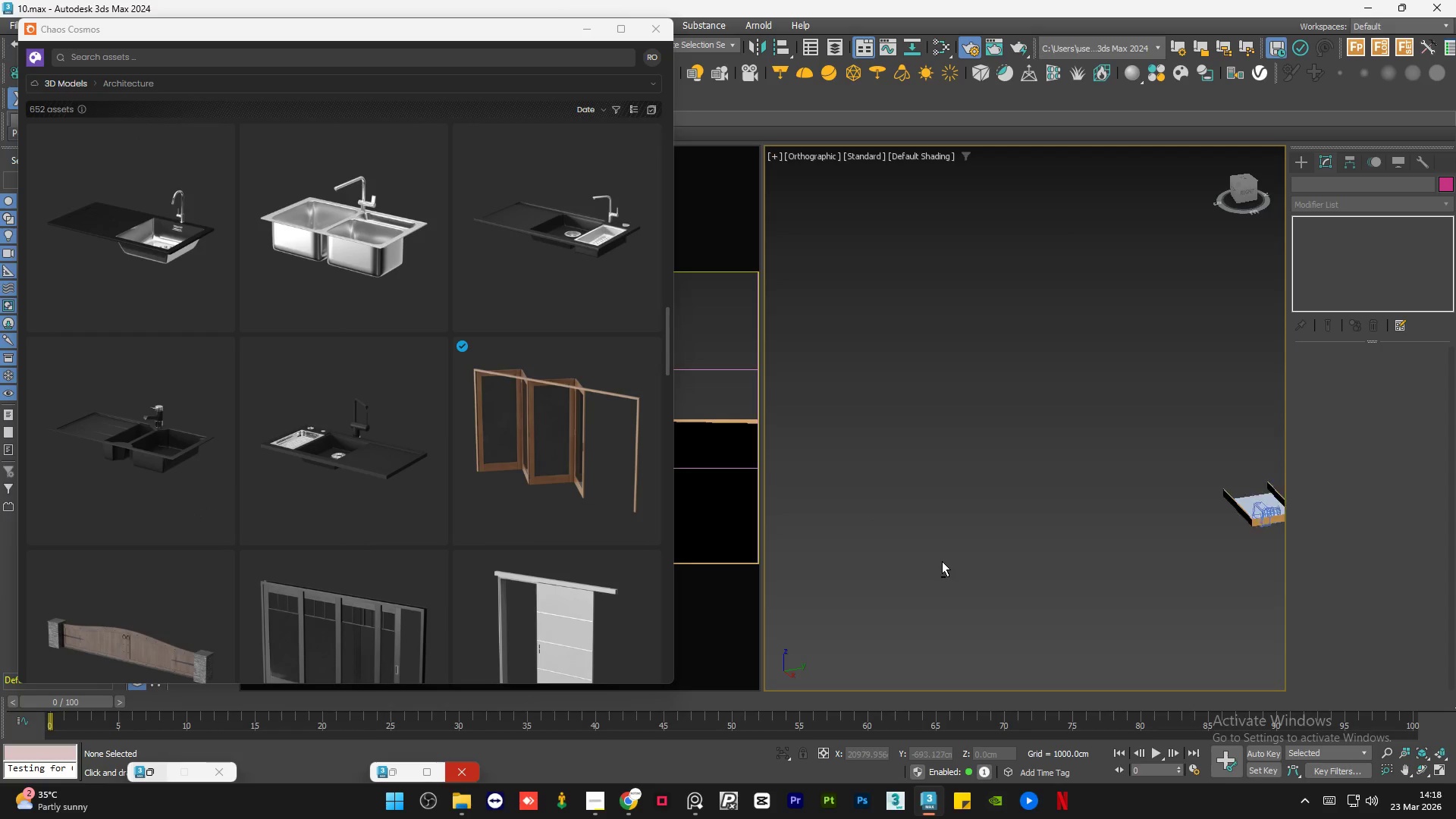 
scroll: coordinate [1076, 498], scroll_direction: down, amount: 2.0
 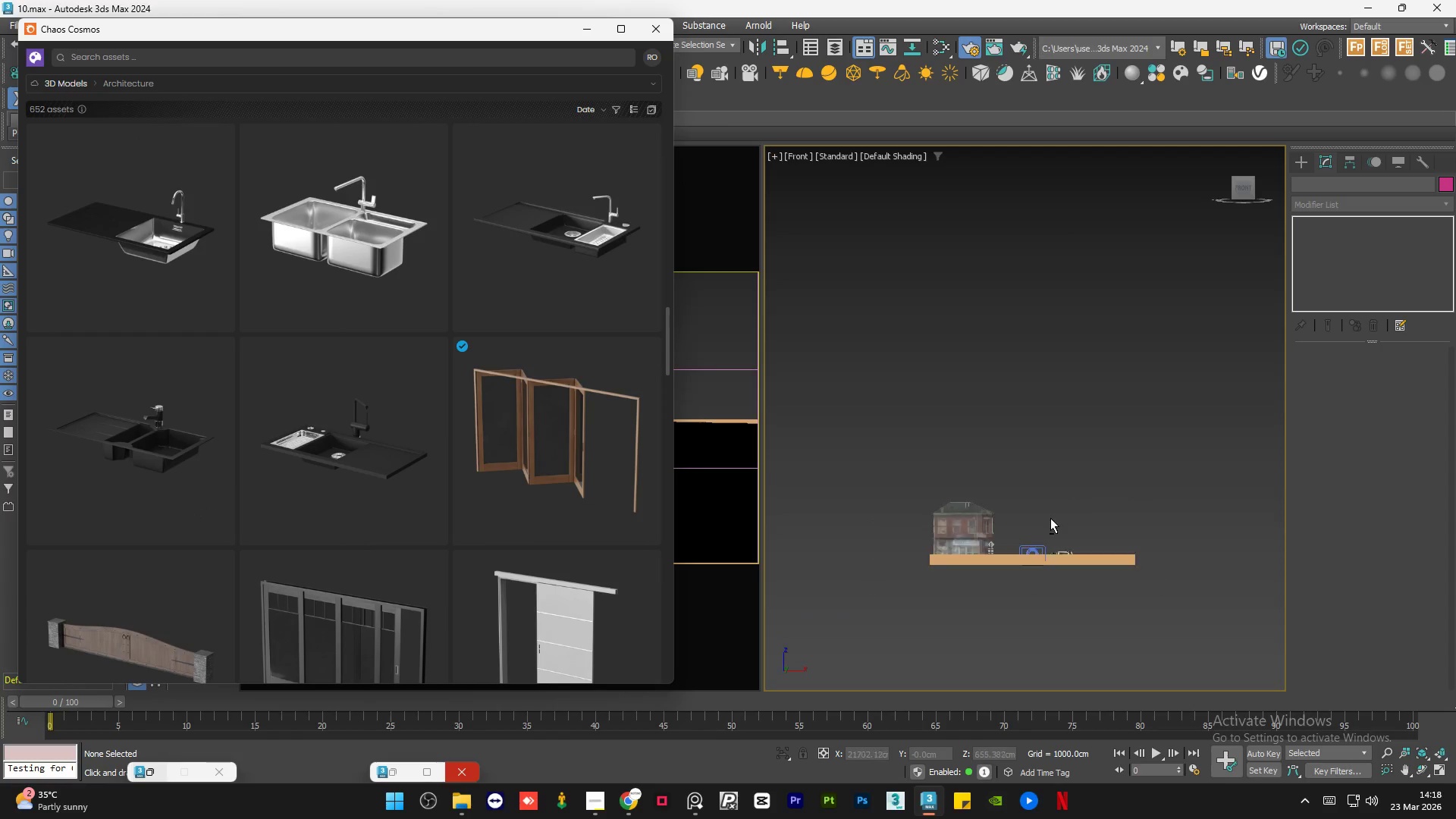 
hold_key(key=AltLeft, duration=1.5)
 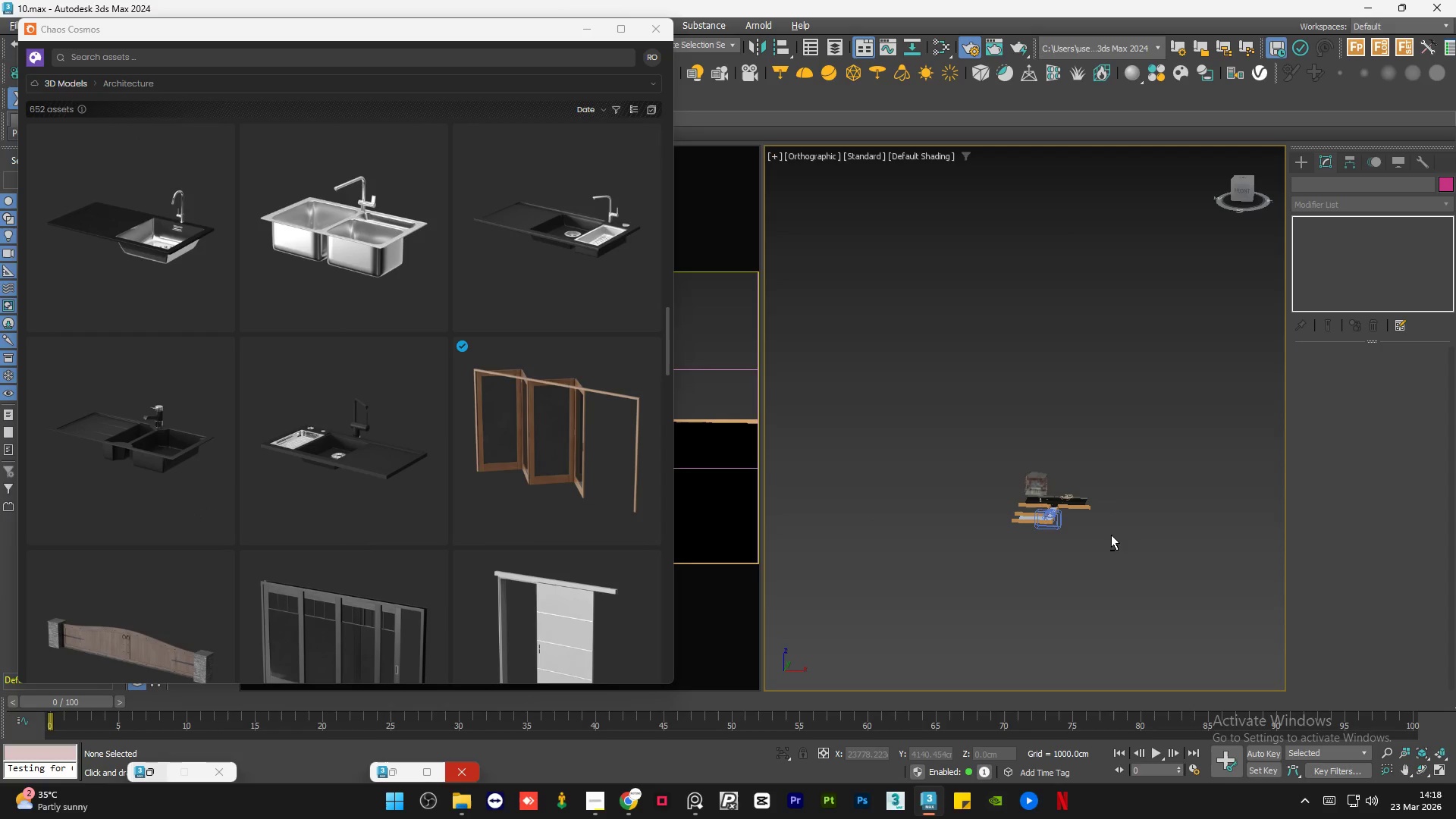 
scroll: coordinate [943, 561], scroll_direction: down, amount: 3.0
 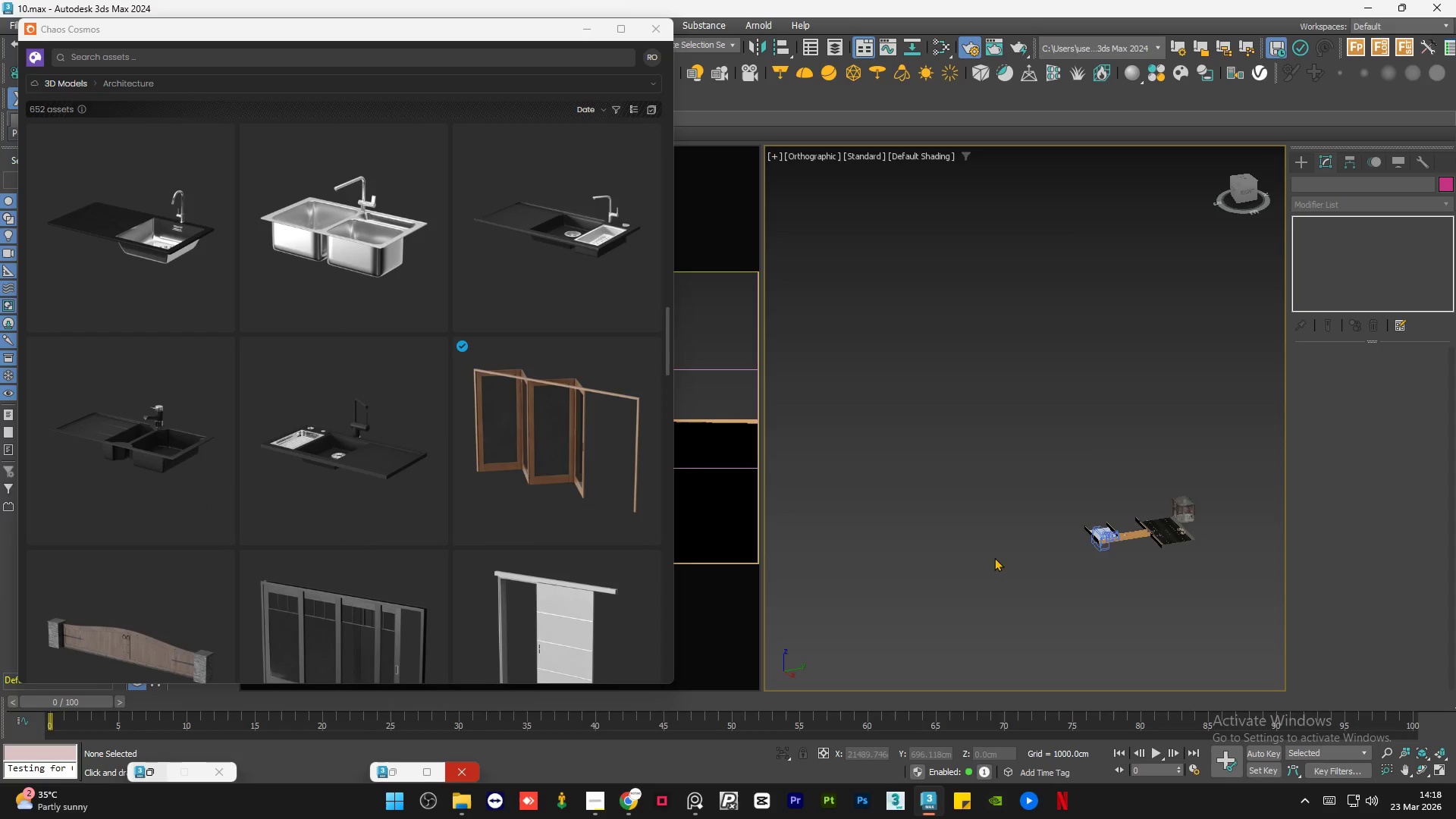 
key(Alt+AltLeft)
 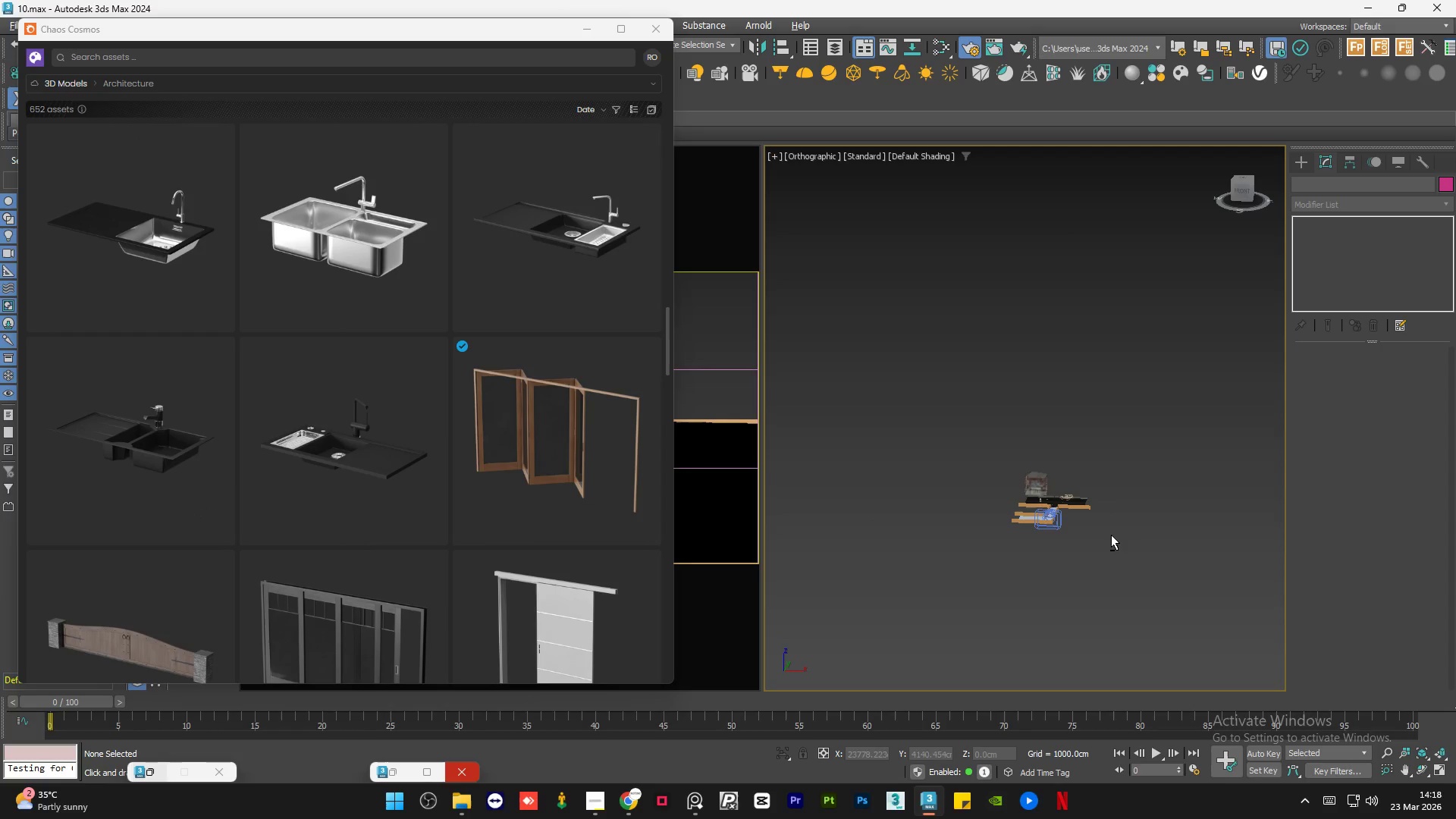 
key(Alt+AltLeft)
 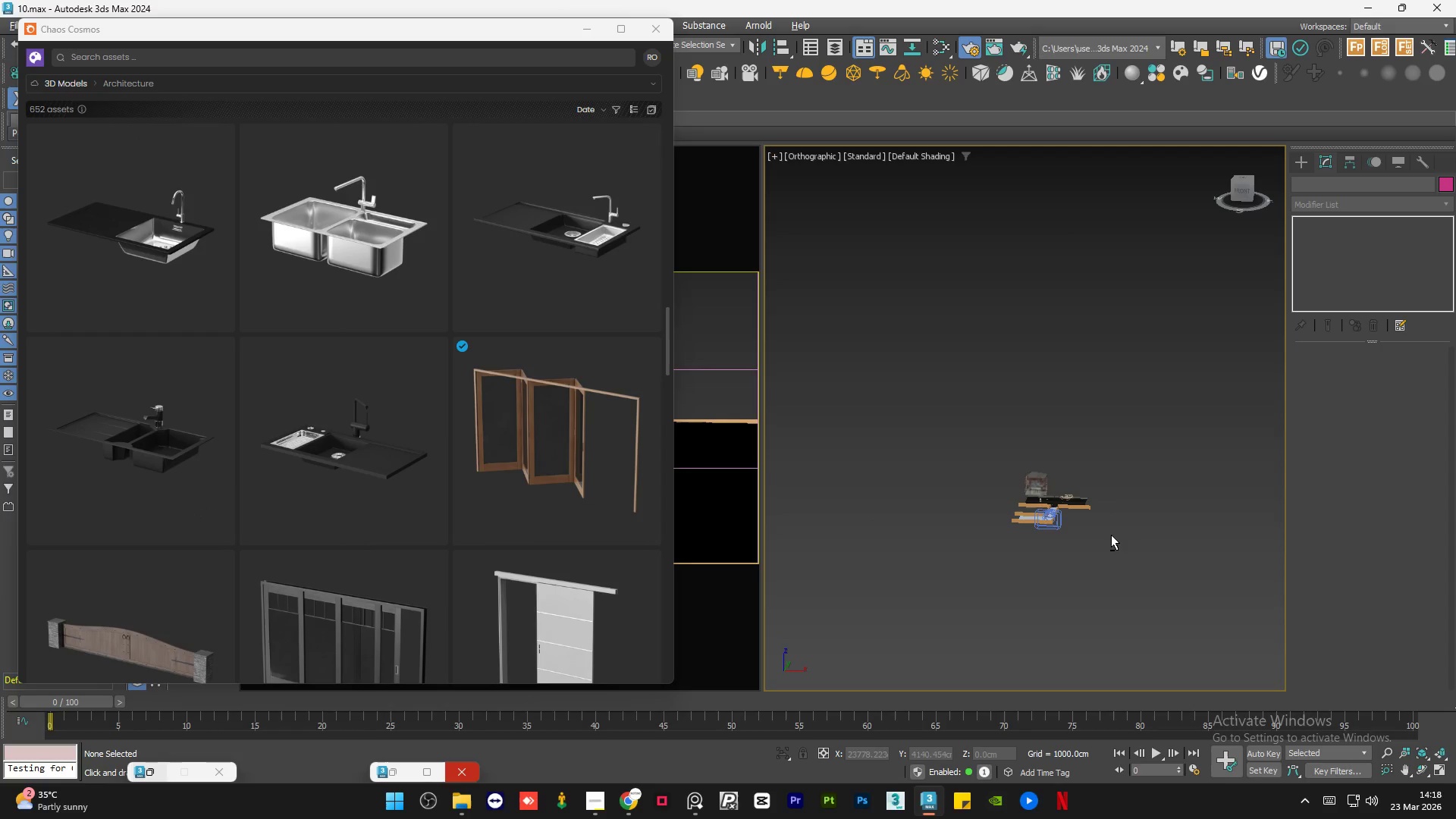 
key(Alt+AltLeft)
 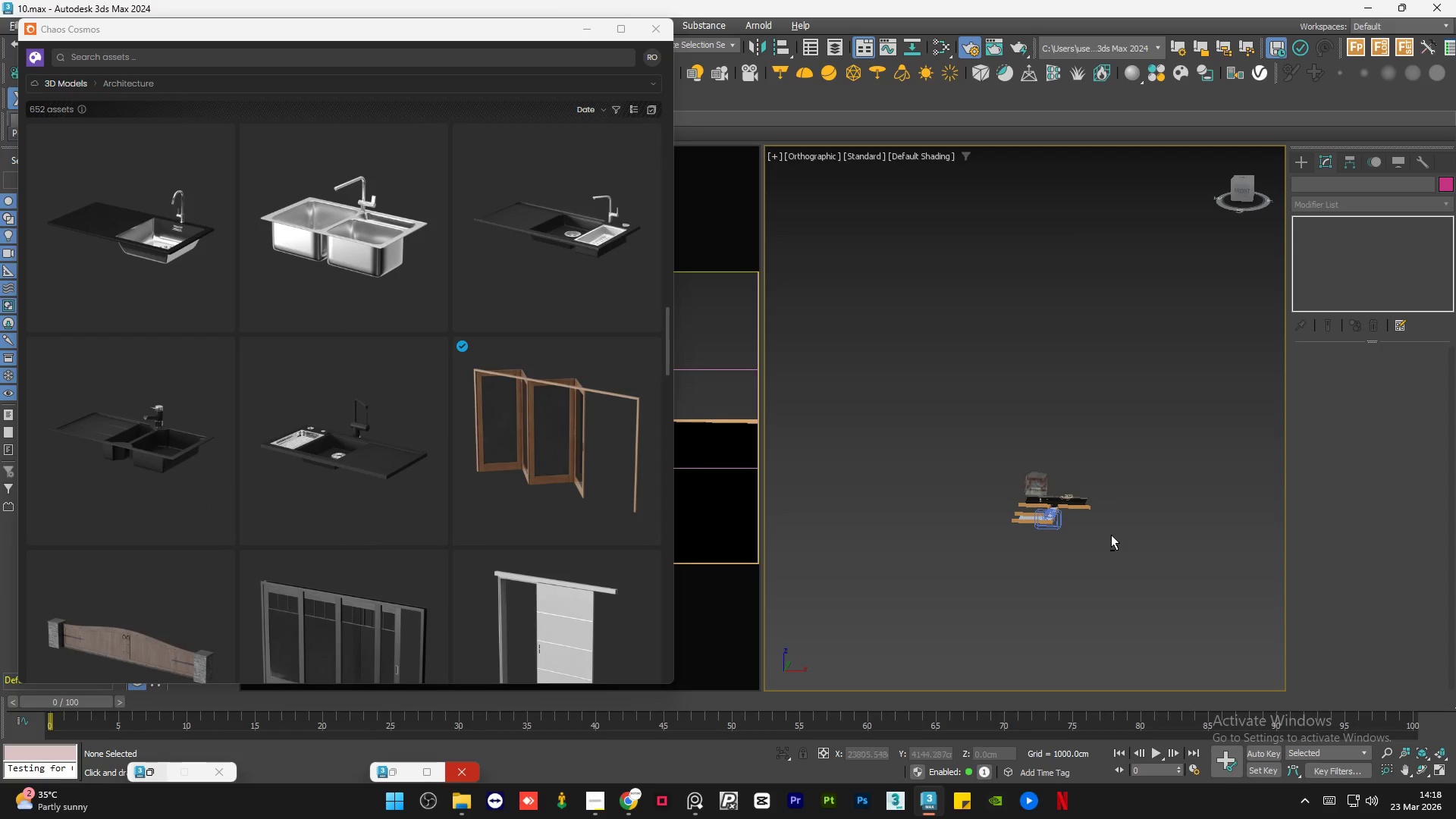 
key(Alt+AltLeft)
 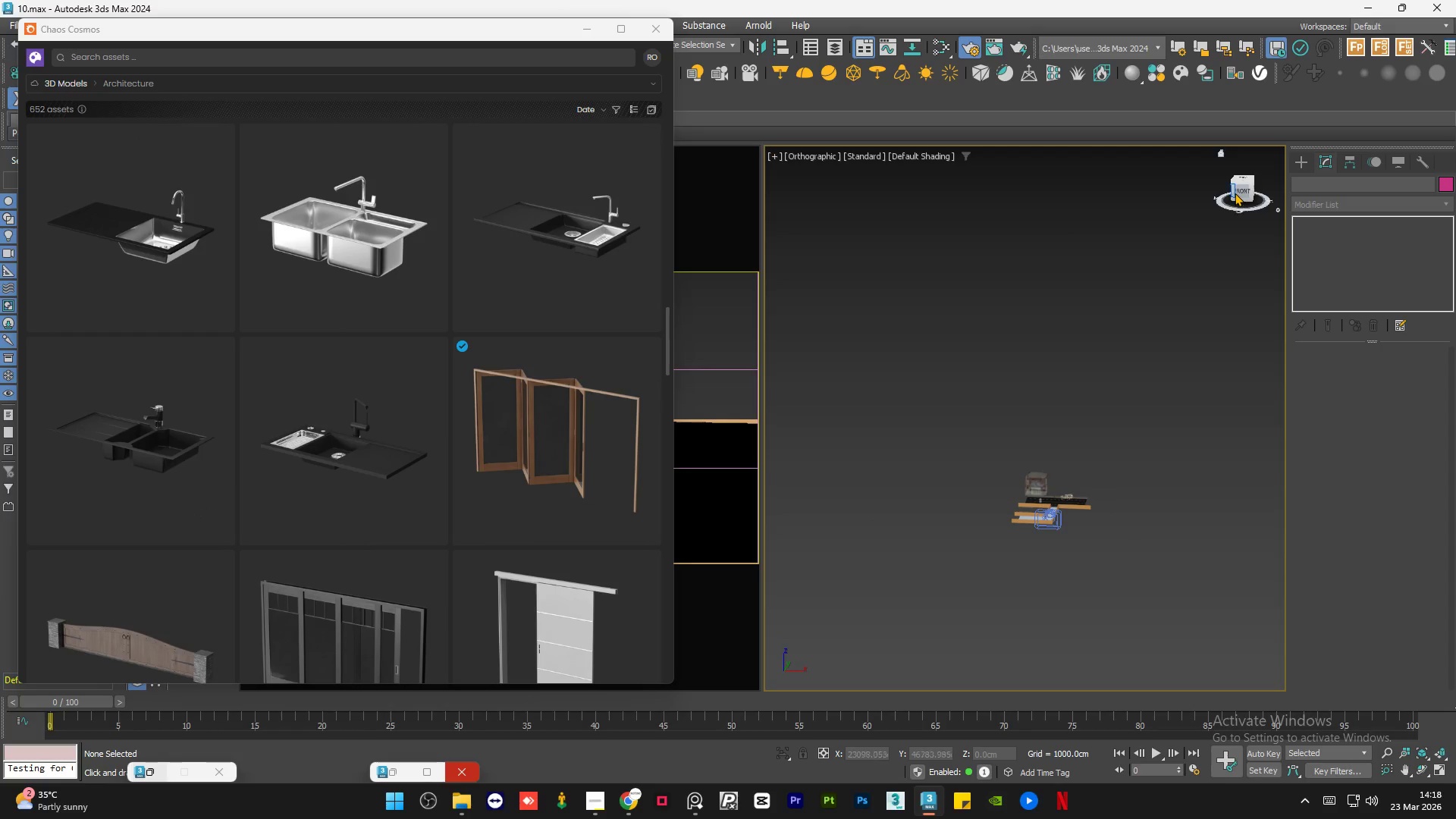 
left_click([1236, 190])
 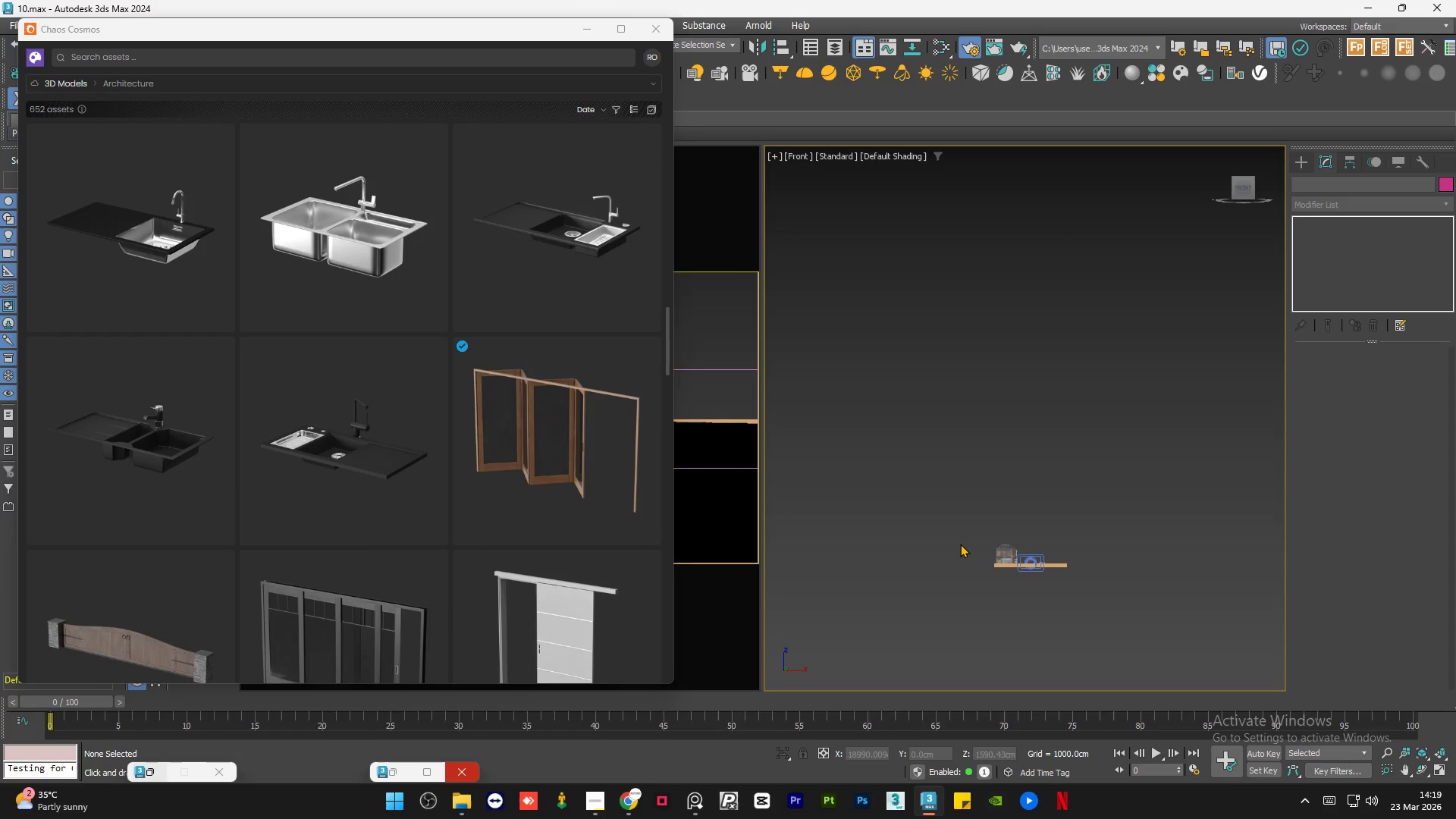 
scroll: coordinate [1002, 564], scroll_direction: up, amount: 7.0
 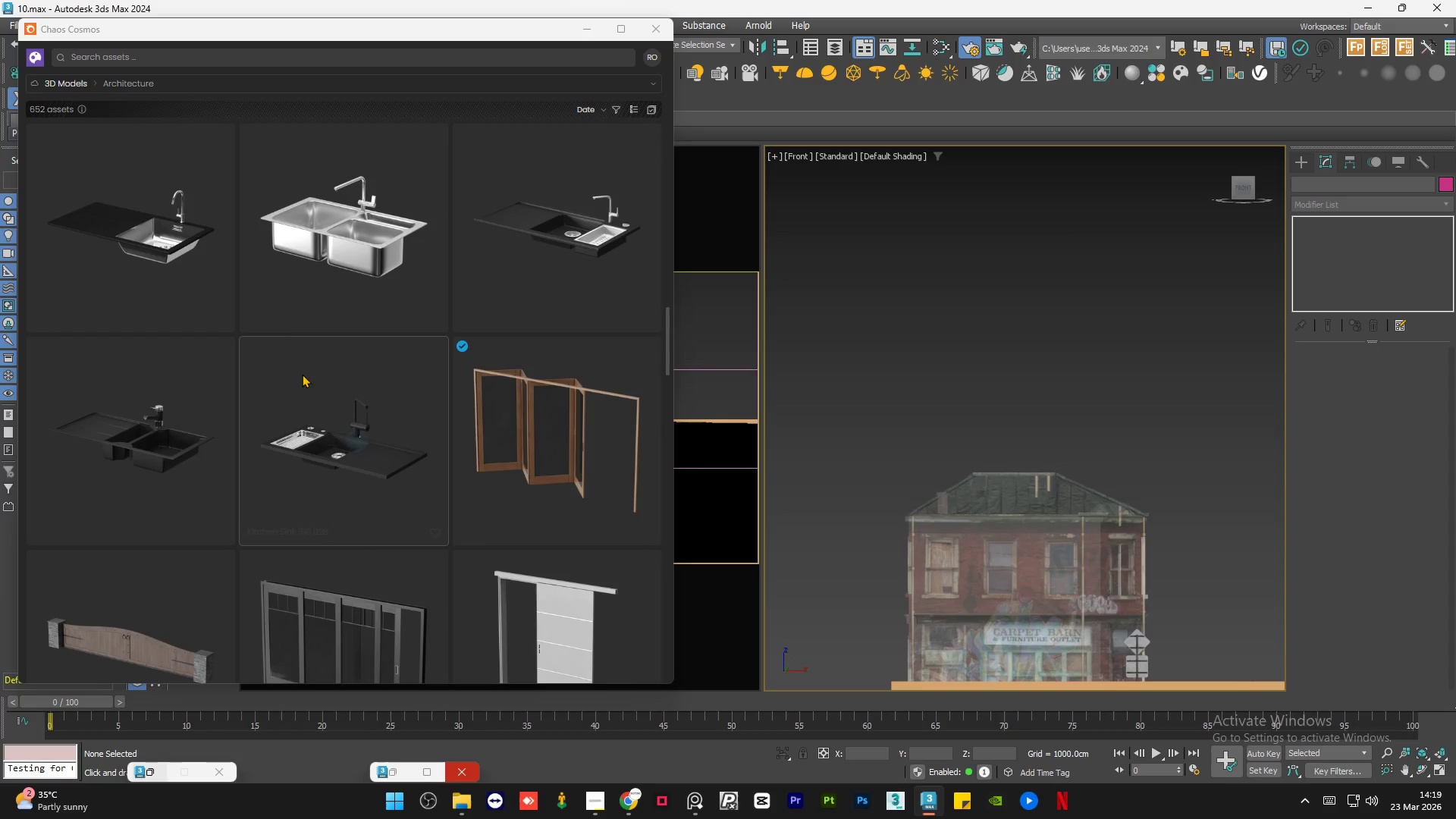 
scroll: coordinate [323, 335], scroll_direction: down, amount: 46.0
 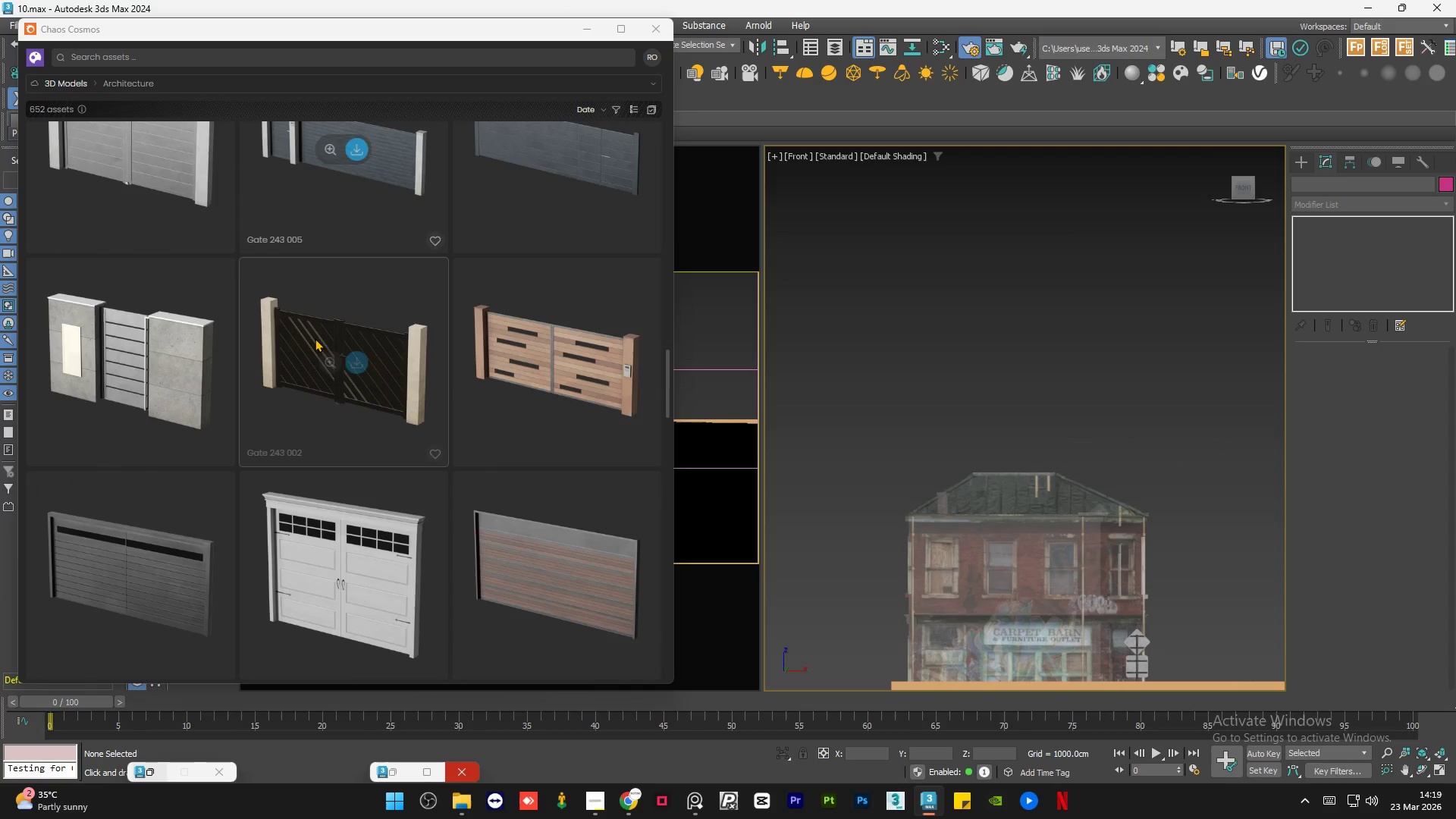 
scroll: coordinate [298, 356], scroll_direction: down, amount: 54.0
 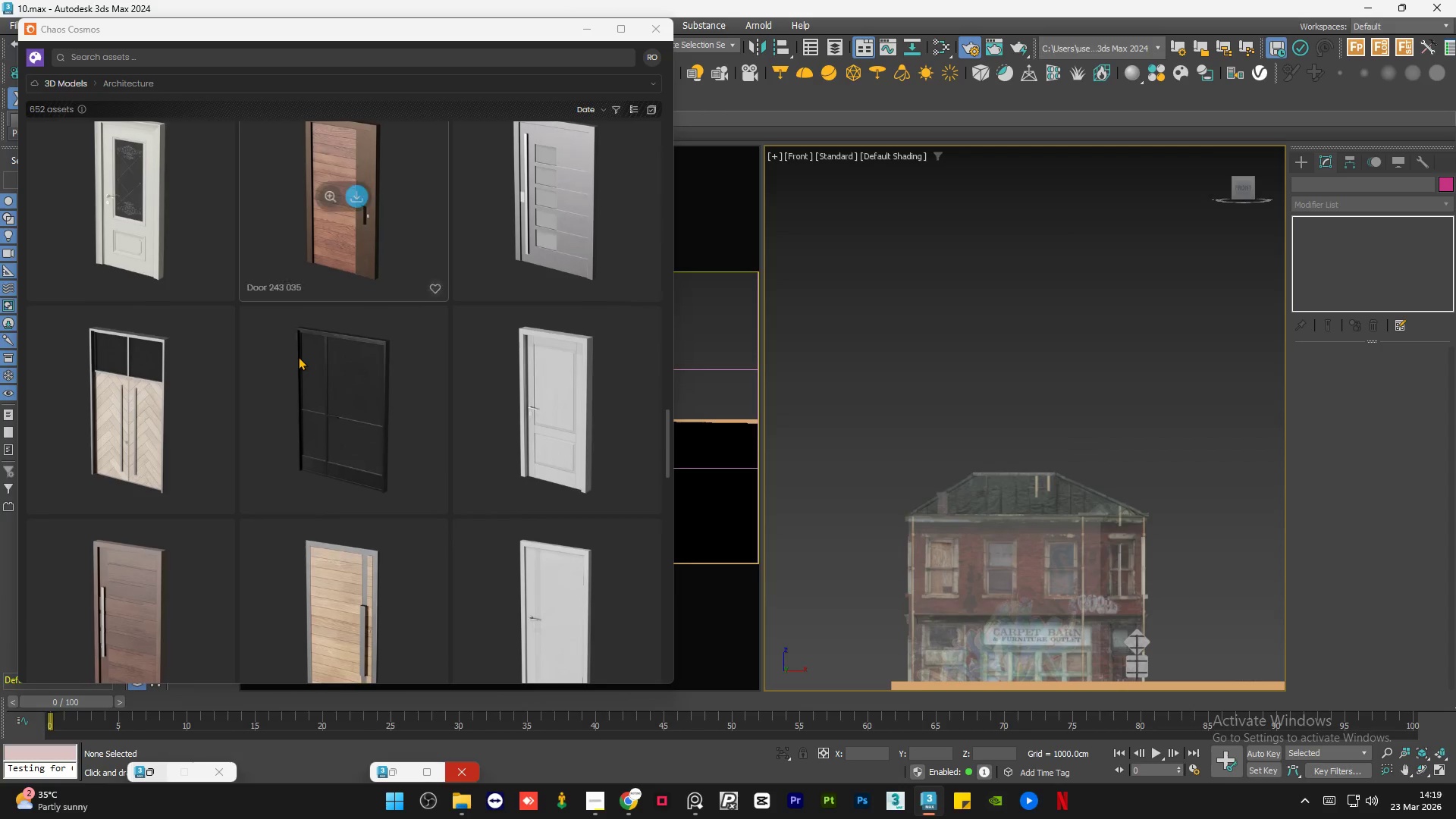 
scroll: coordinate [298, 356], scroll_direction: up, amount: 6.0
 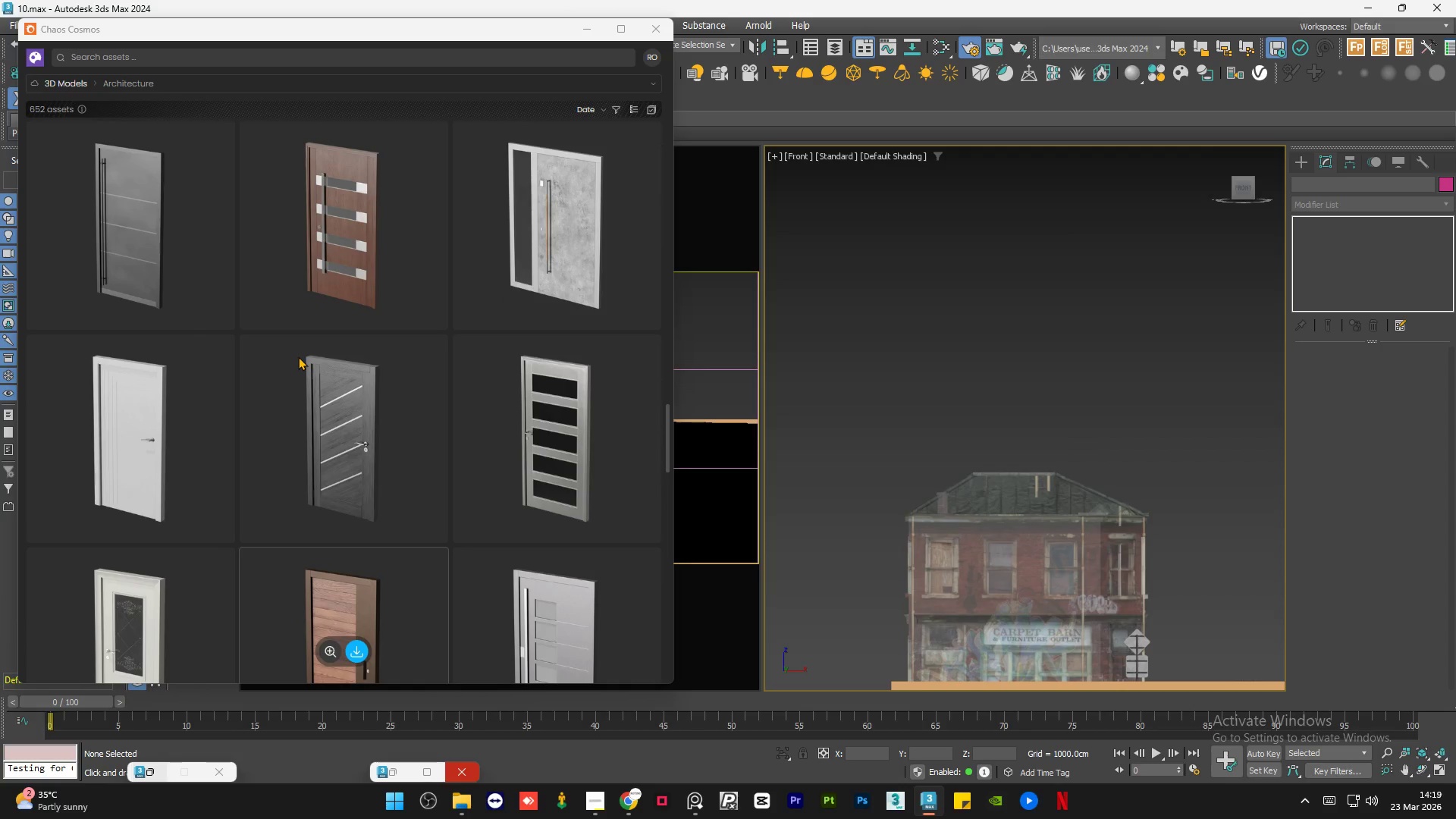 
scroll: coordinate [298, 356], scroll_direction: down, amount: 16.0
 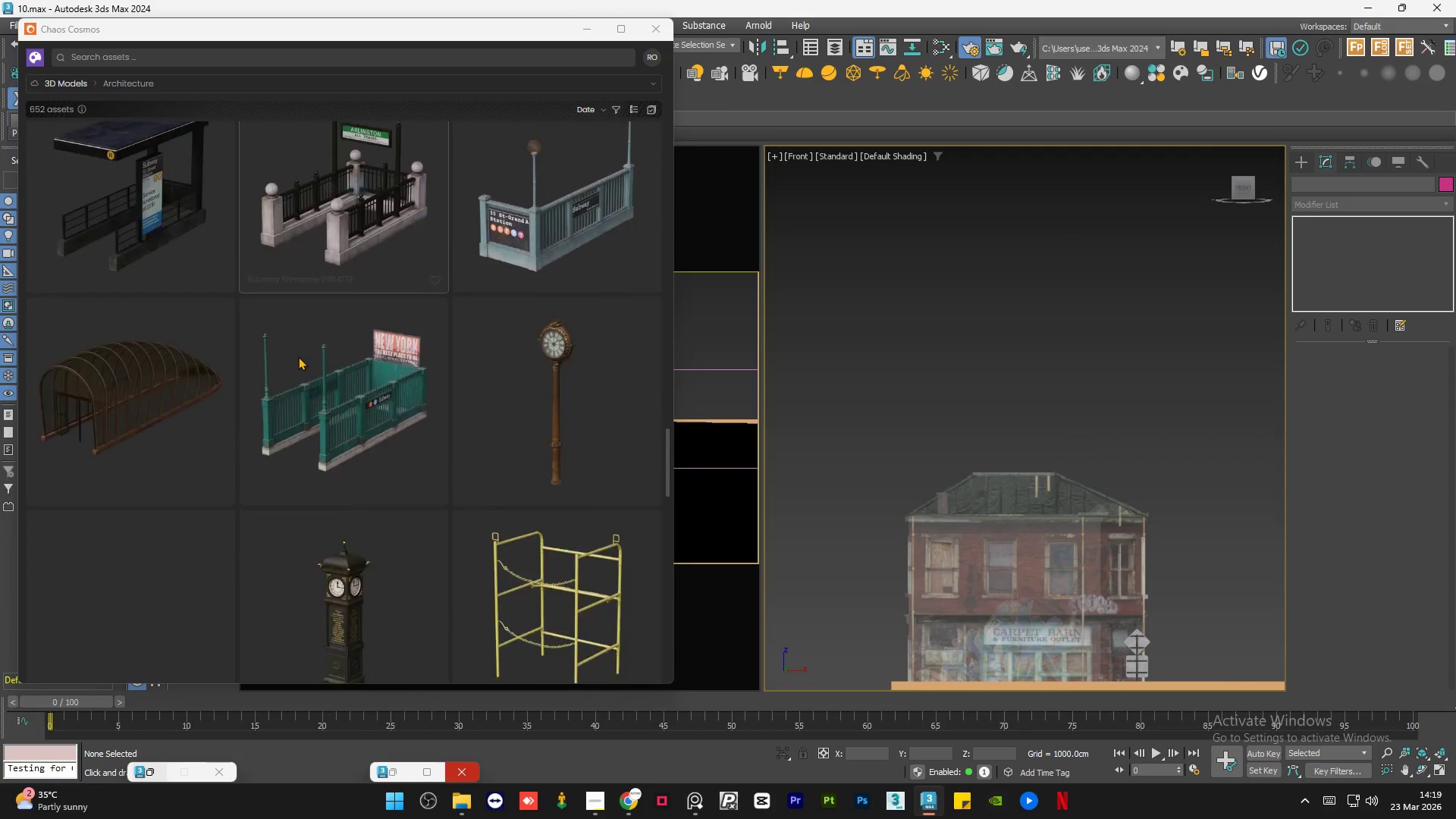 
scroll: coordinate [298, 356], scroll_direction: up, amount: 1.0
 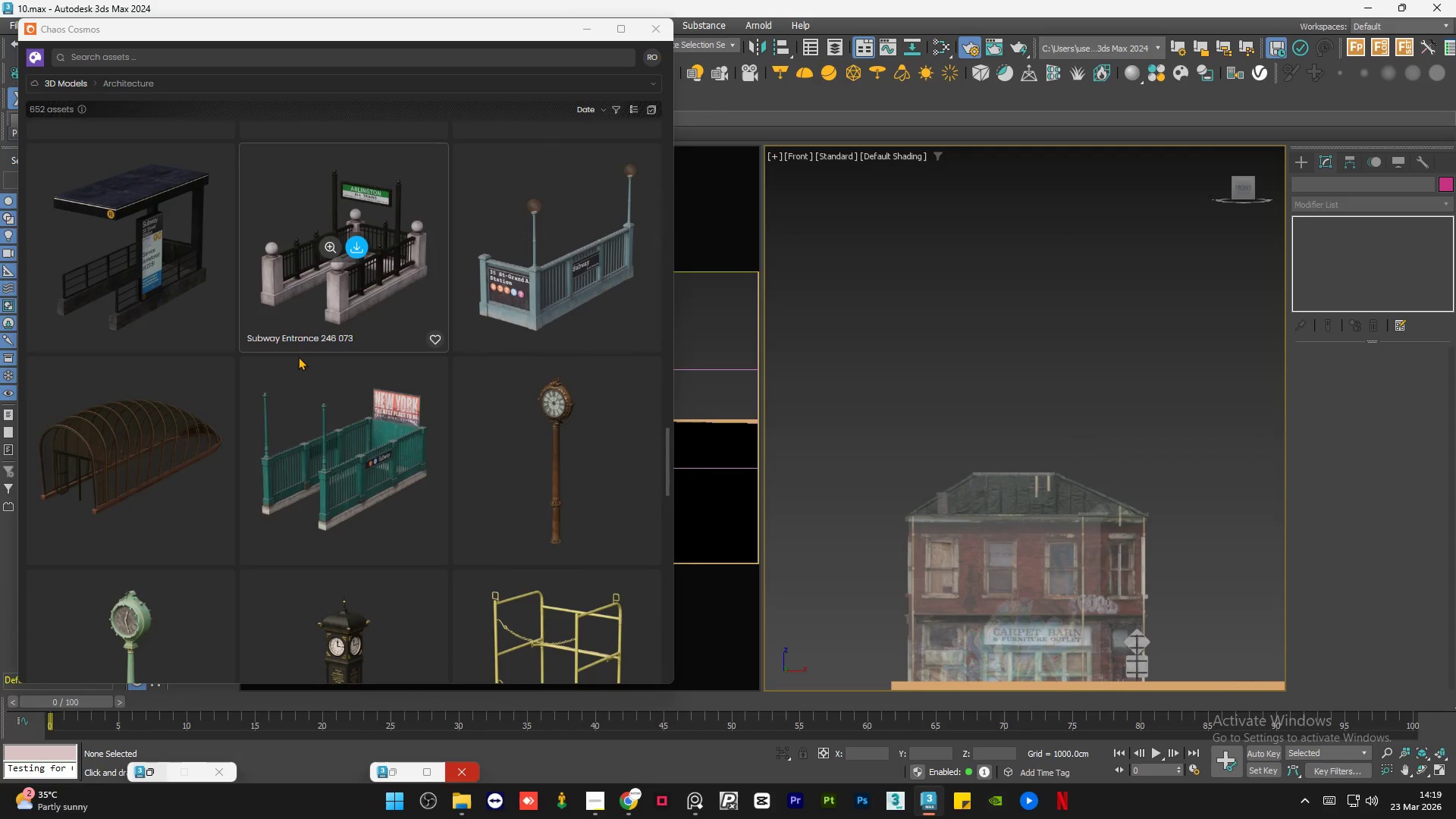 
scroll: coordinate [298, 358], scroll_direction: down, amount: 28.0
 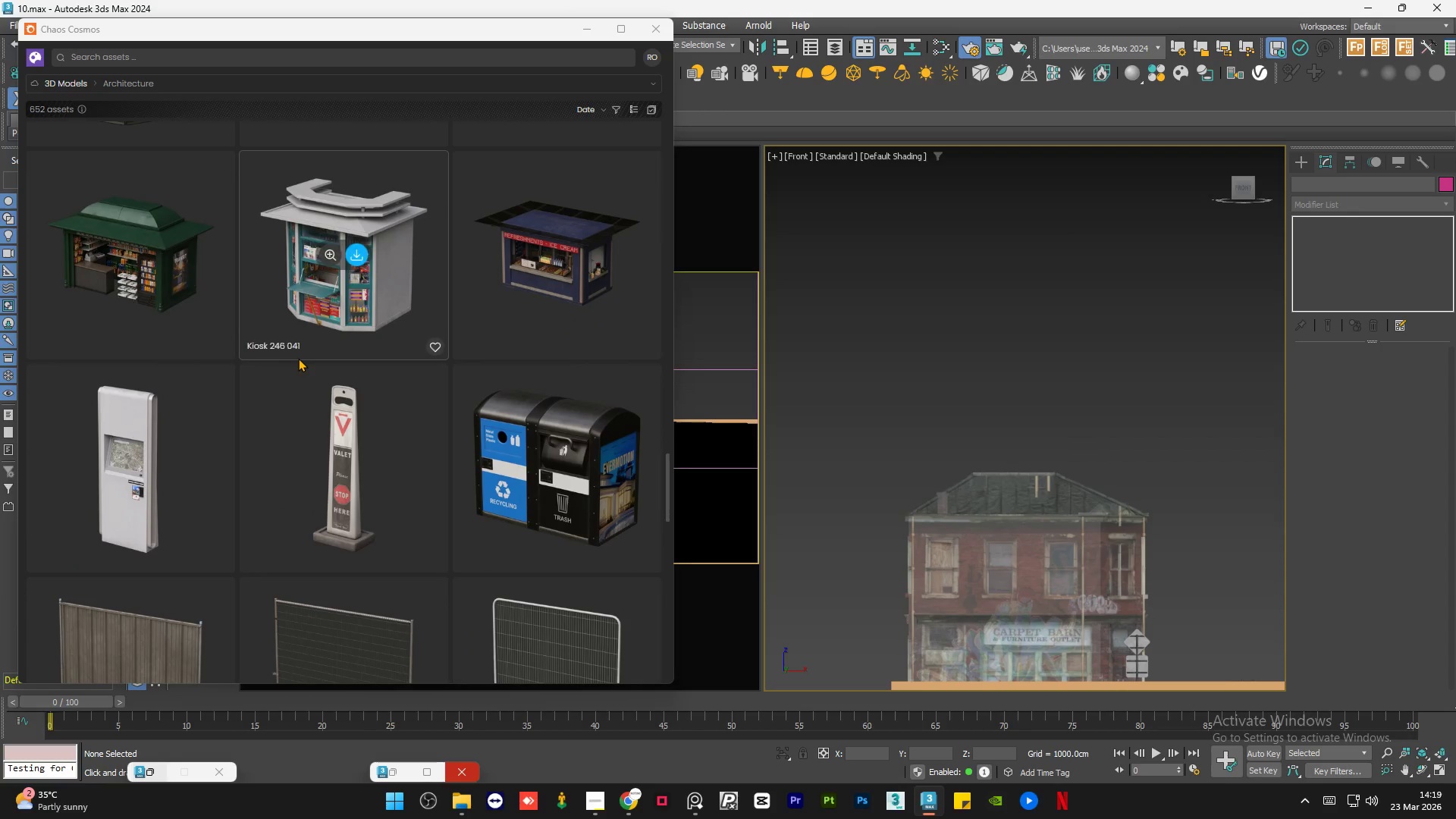 
scroll: coordinate [298, 358], scroll_direction: up, amount: 5.0
 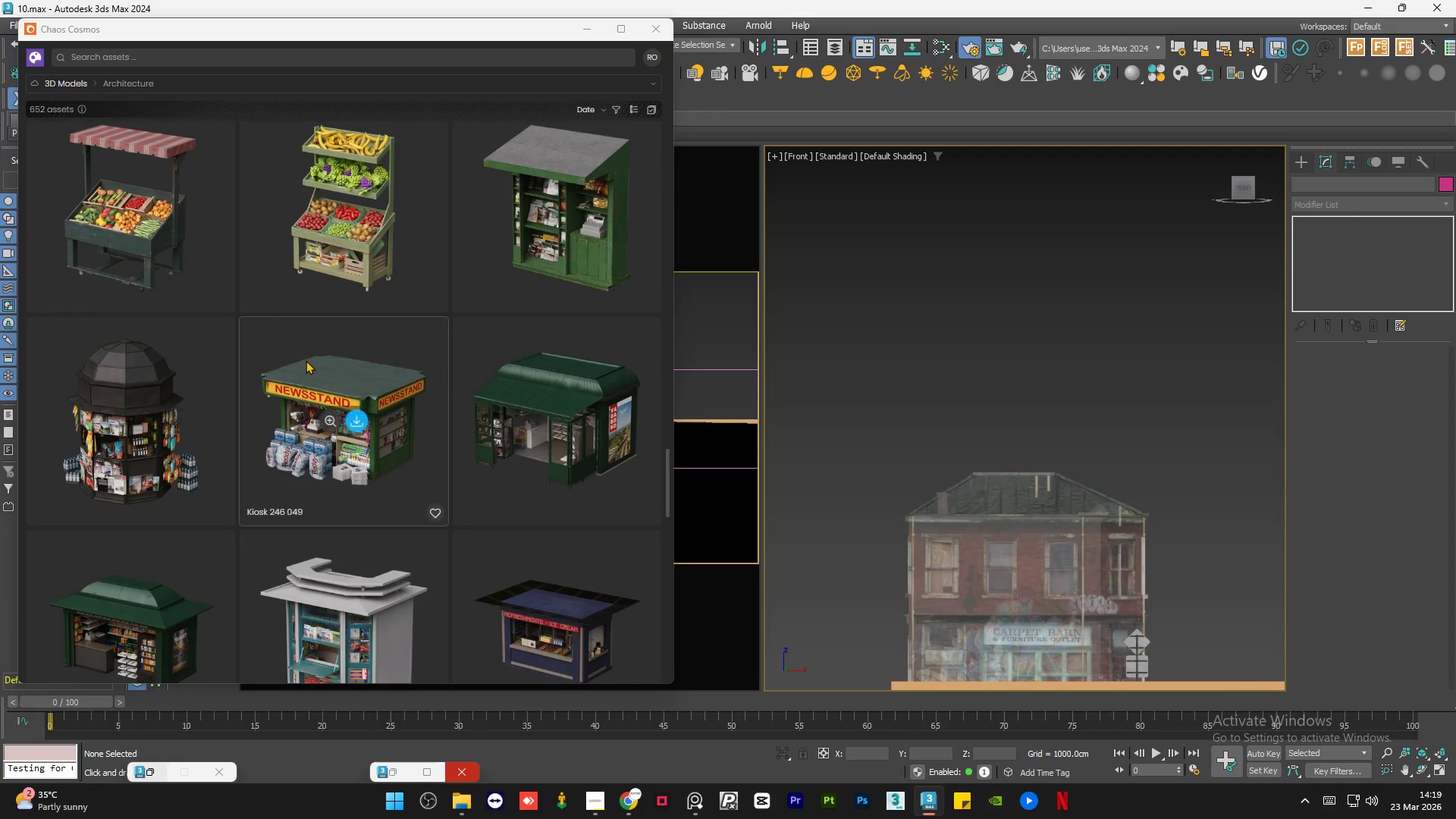 
scroll: coordinate [306, 360], scroll_direction: down, amount: 1.0
 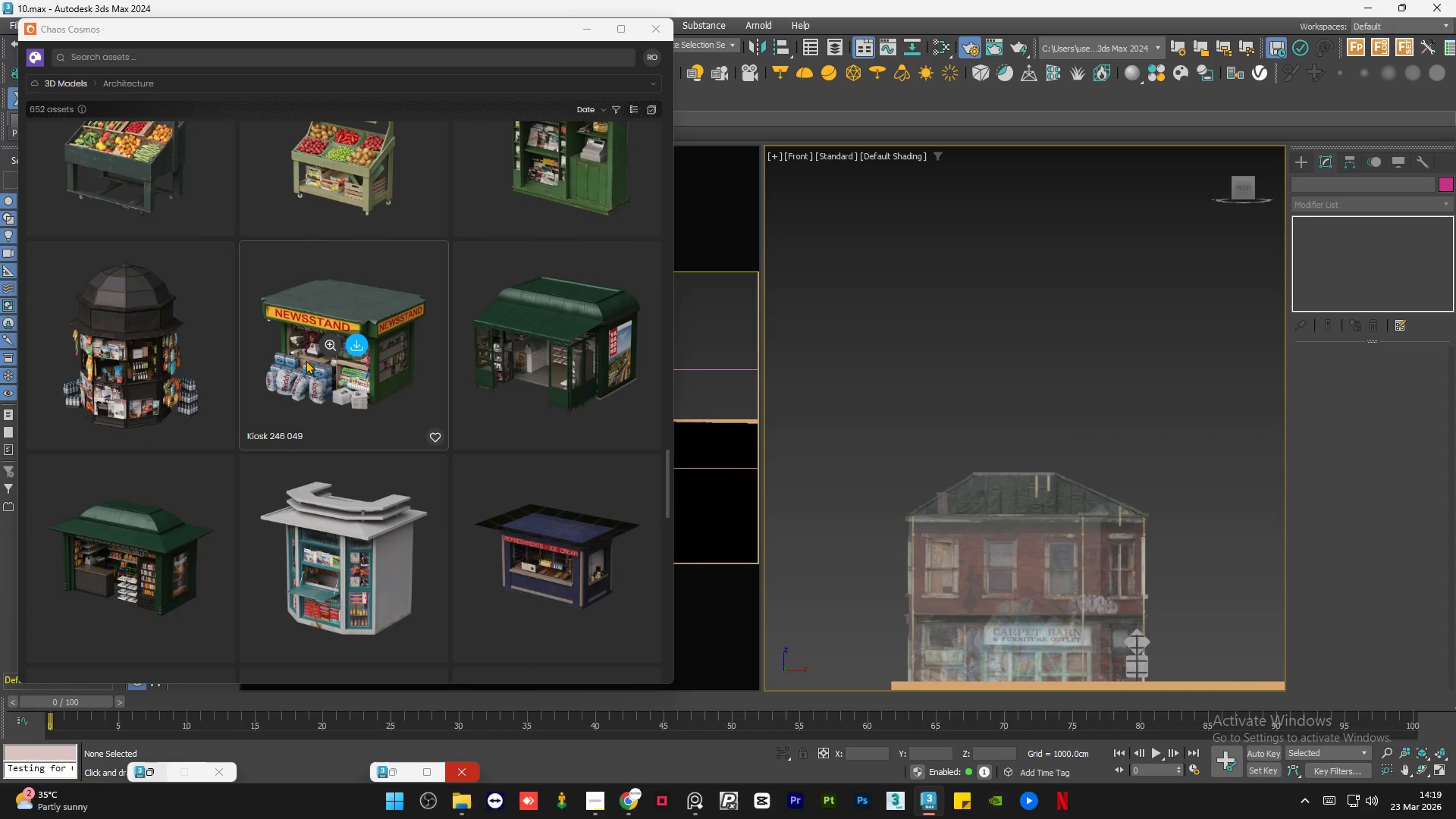 
scroll: coordinate [305, 369], scroll_direction: none, amount: 0.0
 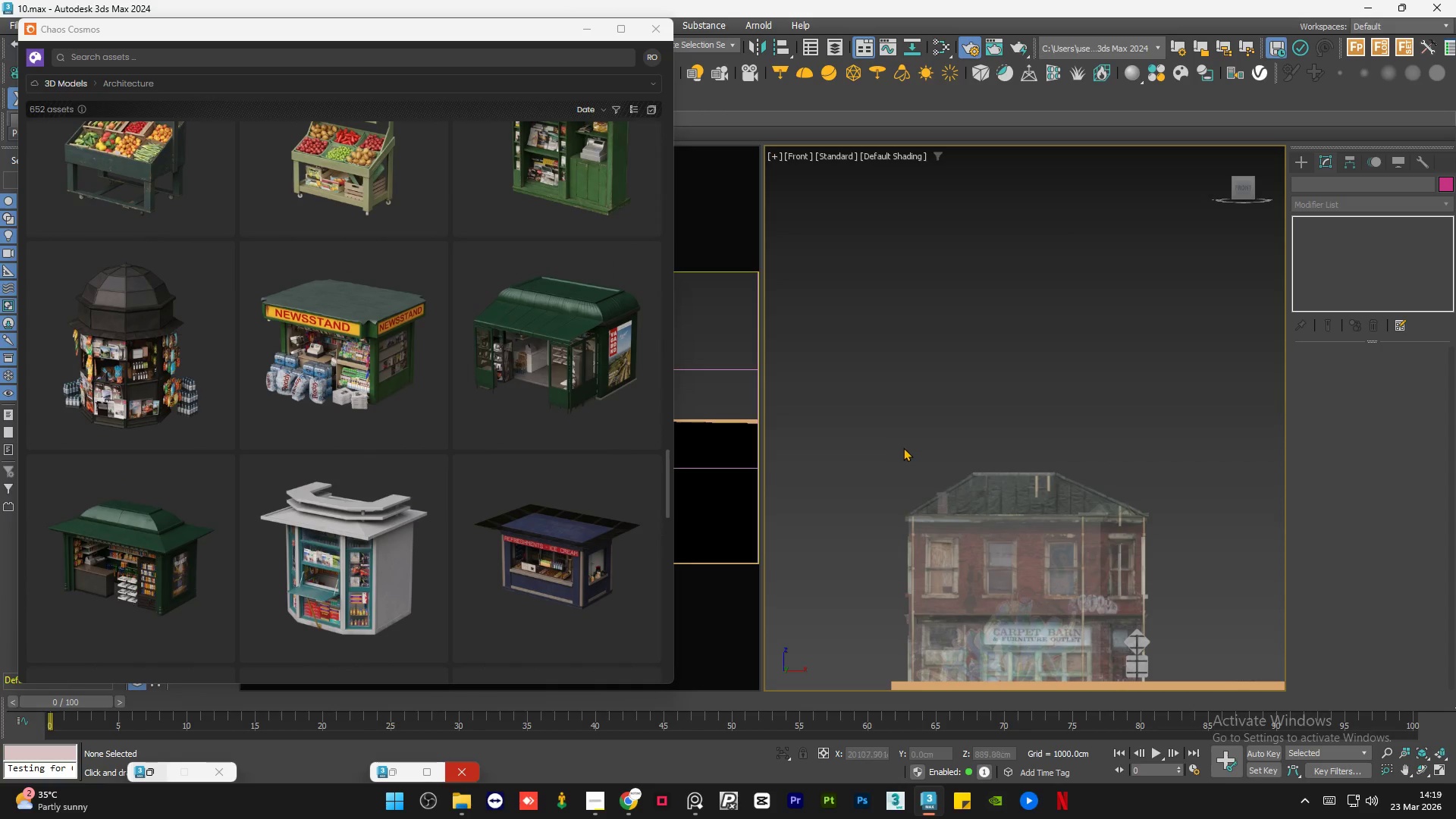 
scroll: coordinate [394, 352], scroll_direction: down, amount: 13.0
 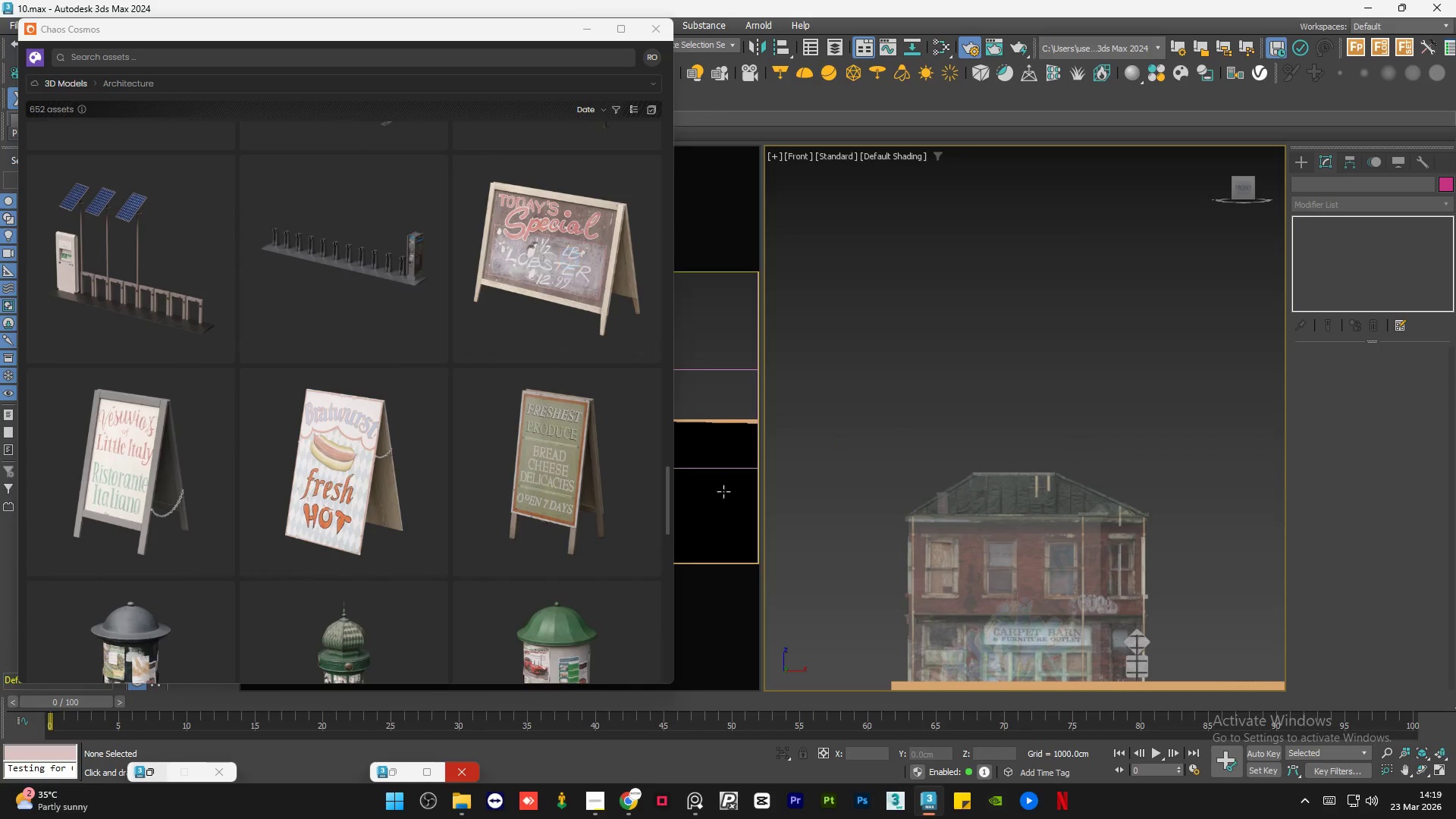 
left_click([582, 31])
 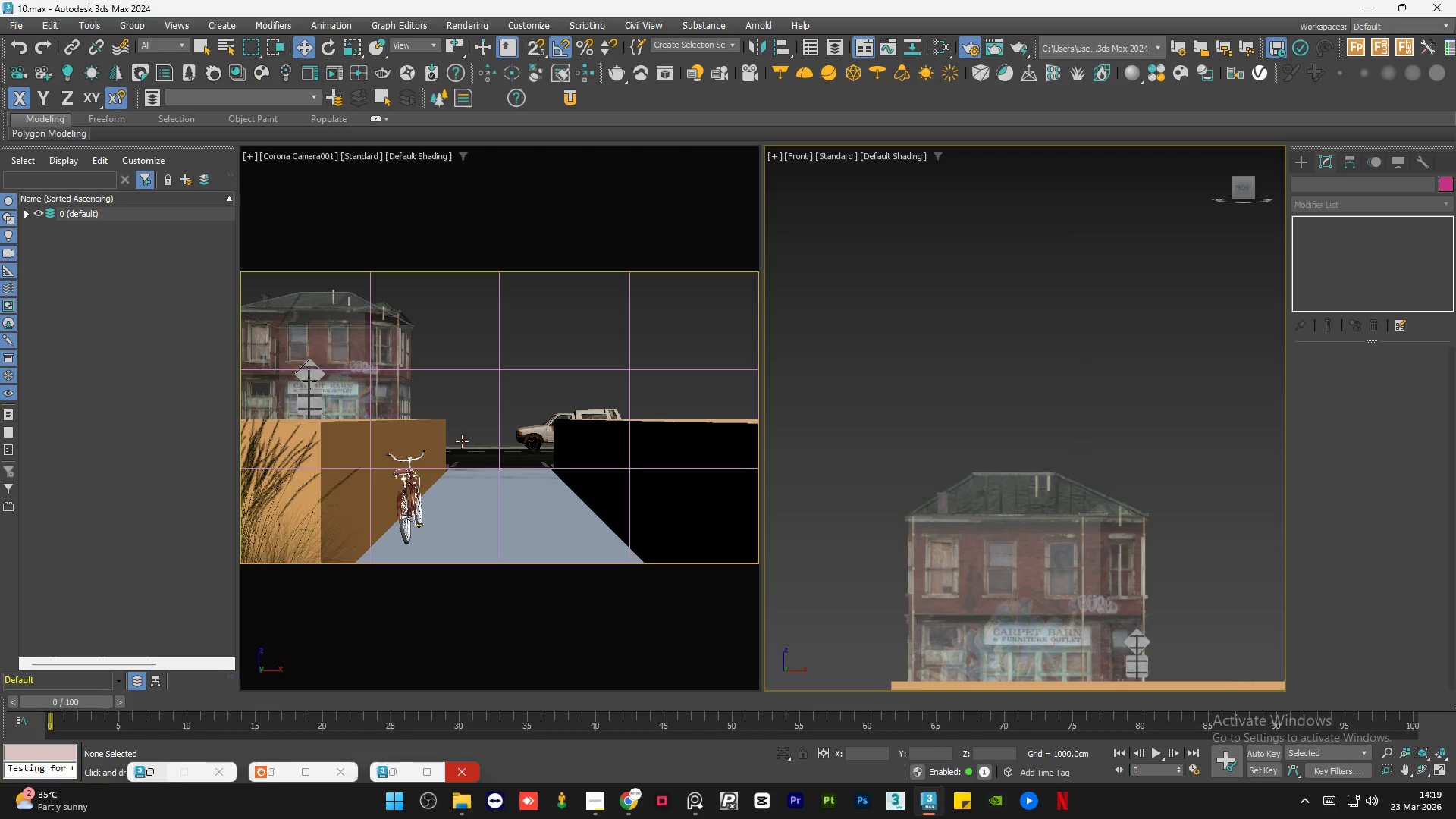 
wait(6.81)
 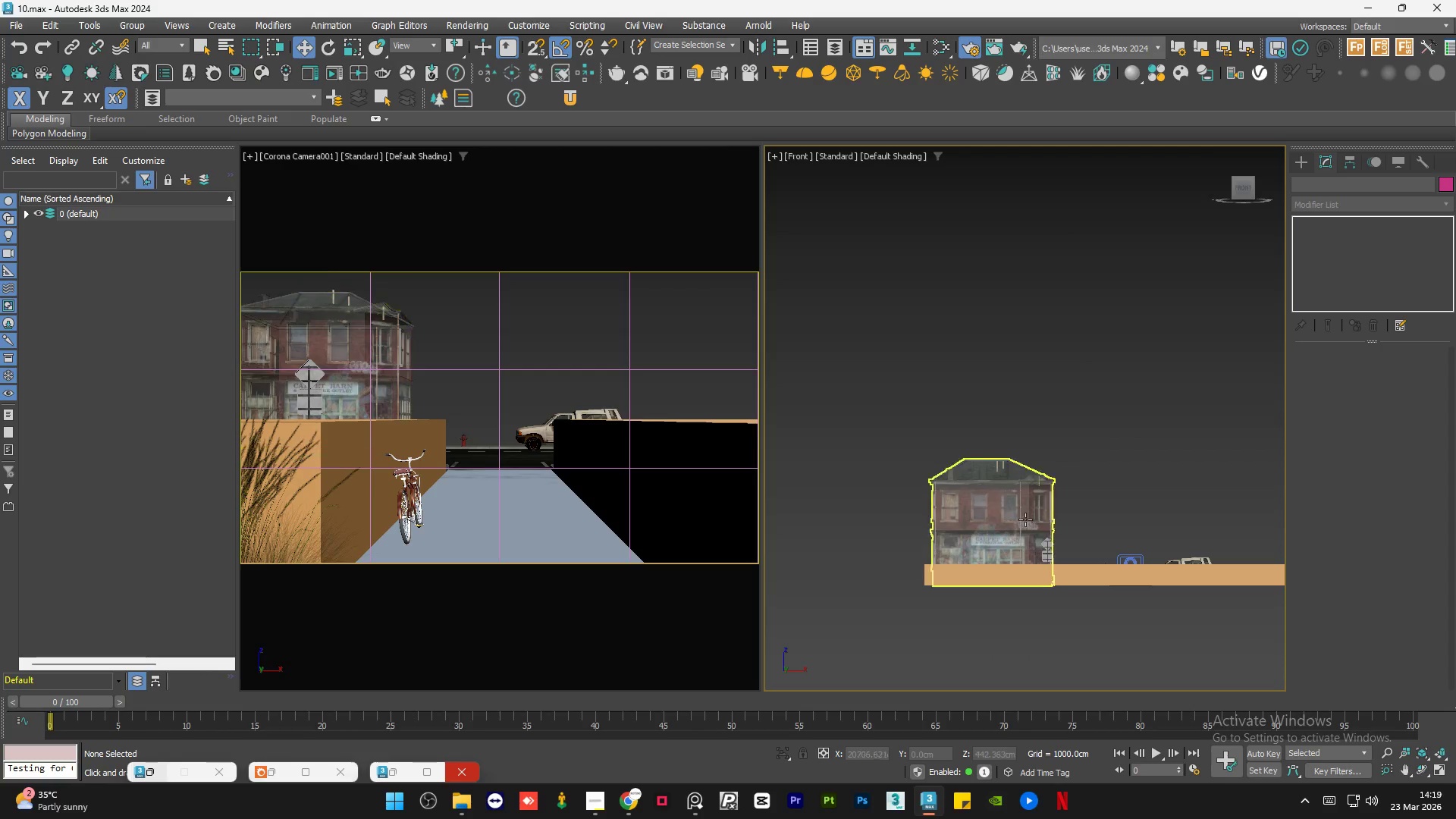 
hold_key(key=AltLeft, duration=0.69)
 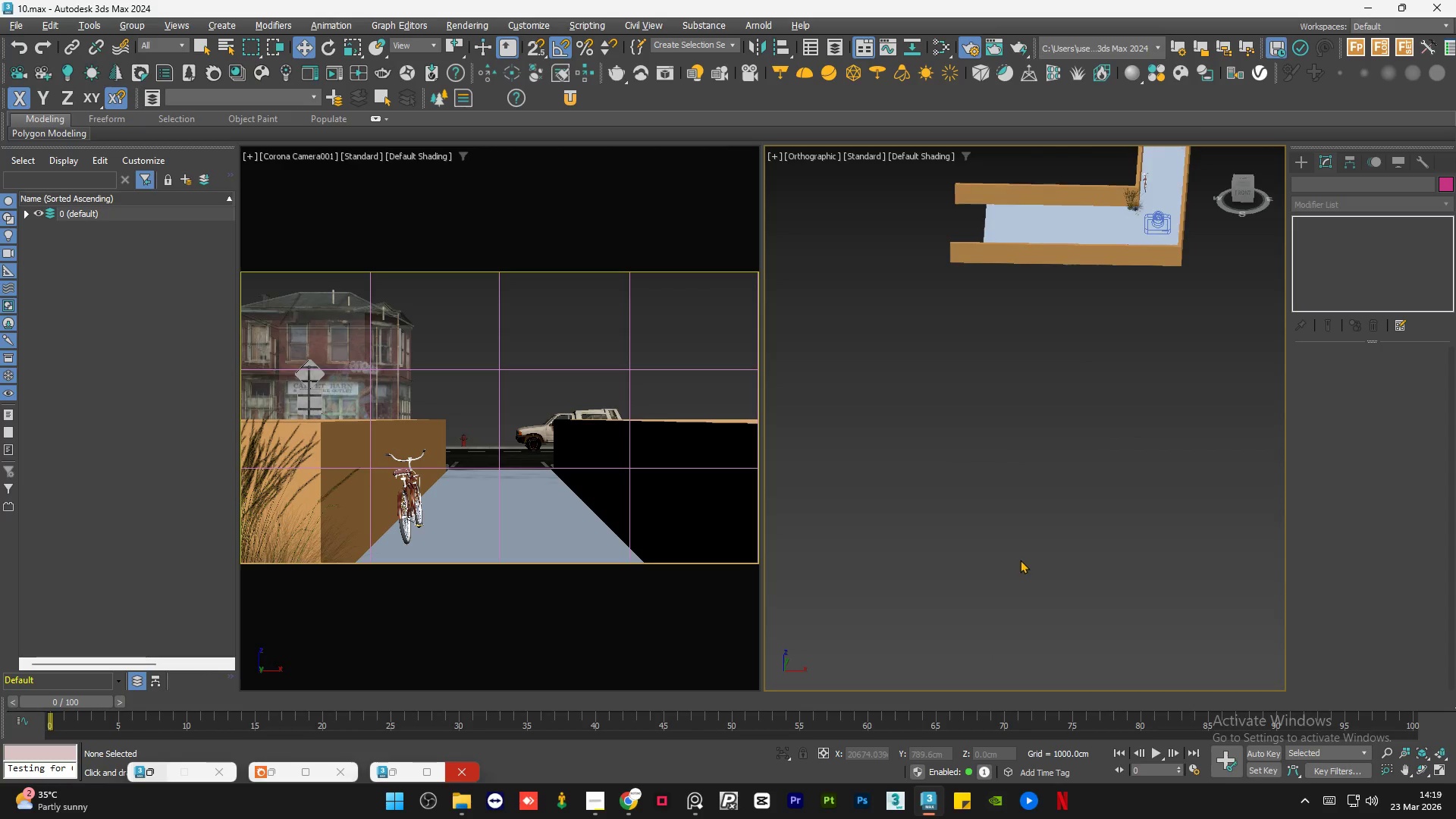 
scroll: coordinate [958, 446], scroll_direction: down, amount: 2.0
 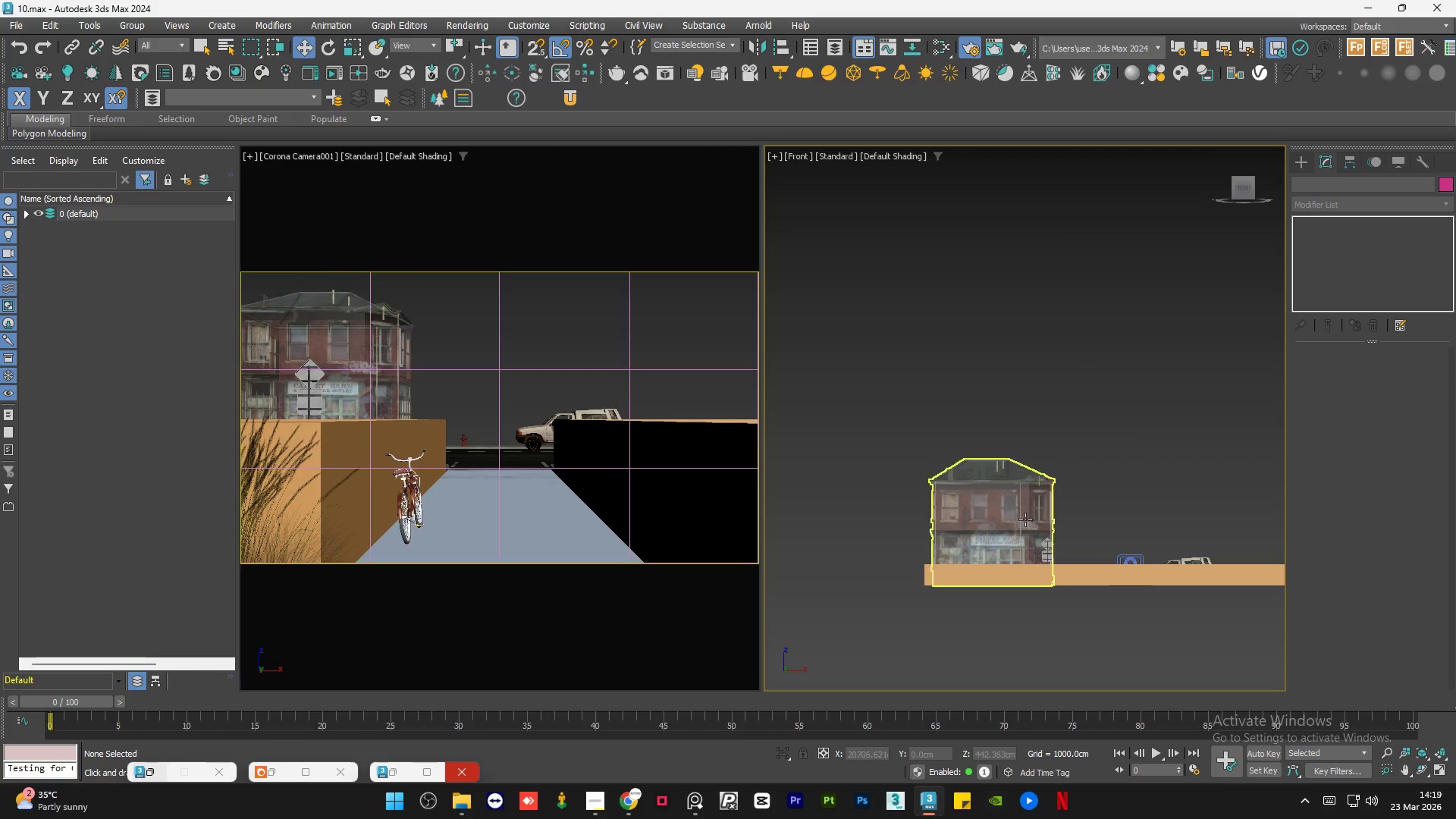 
hold_key(key=AltLeft, duration=0.52)
 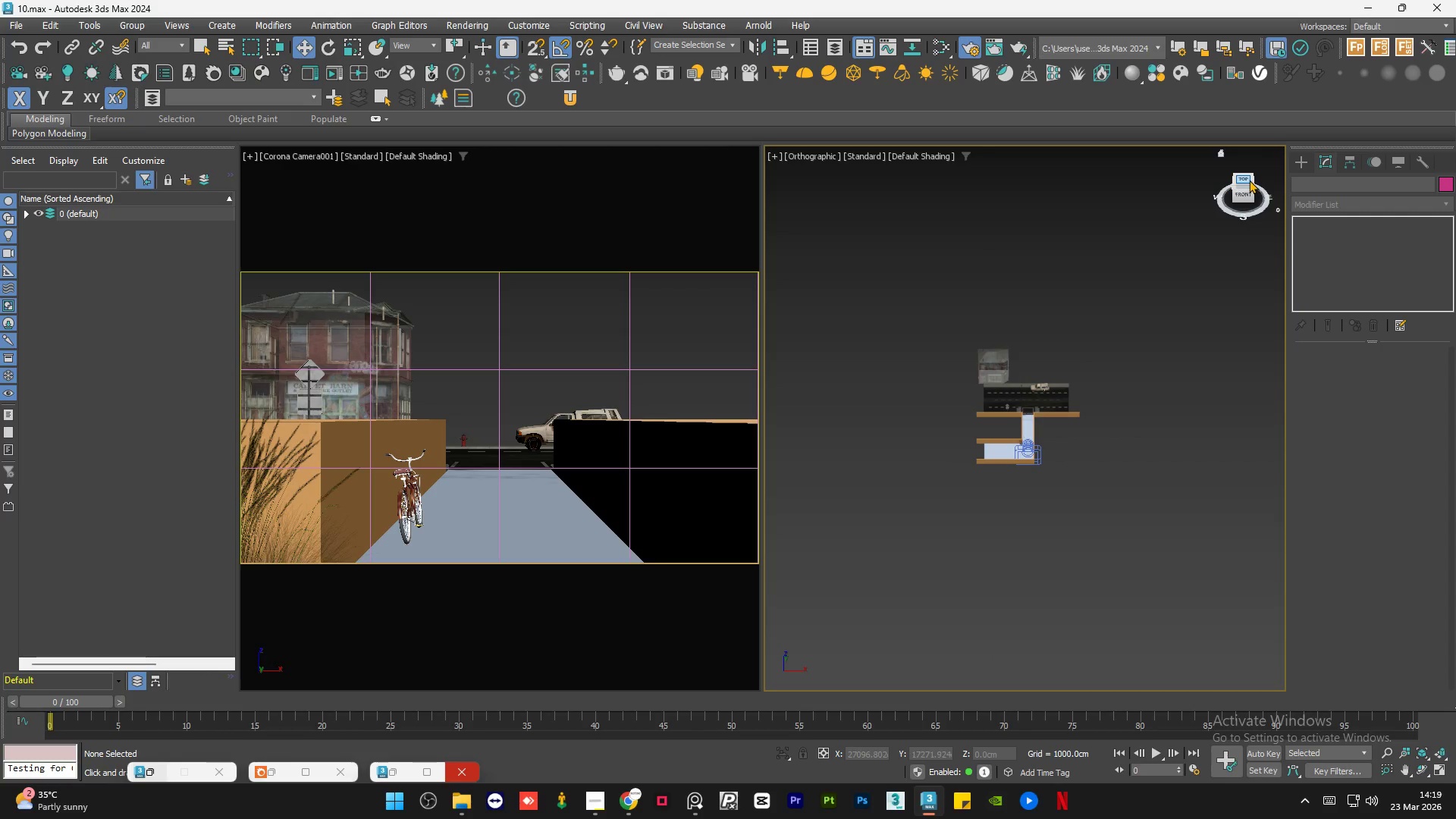 
scroll: coordinate [981, 565], scroll_direction: down, amount: 4.0
 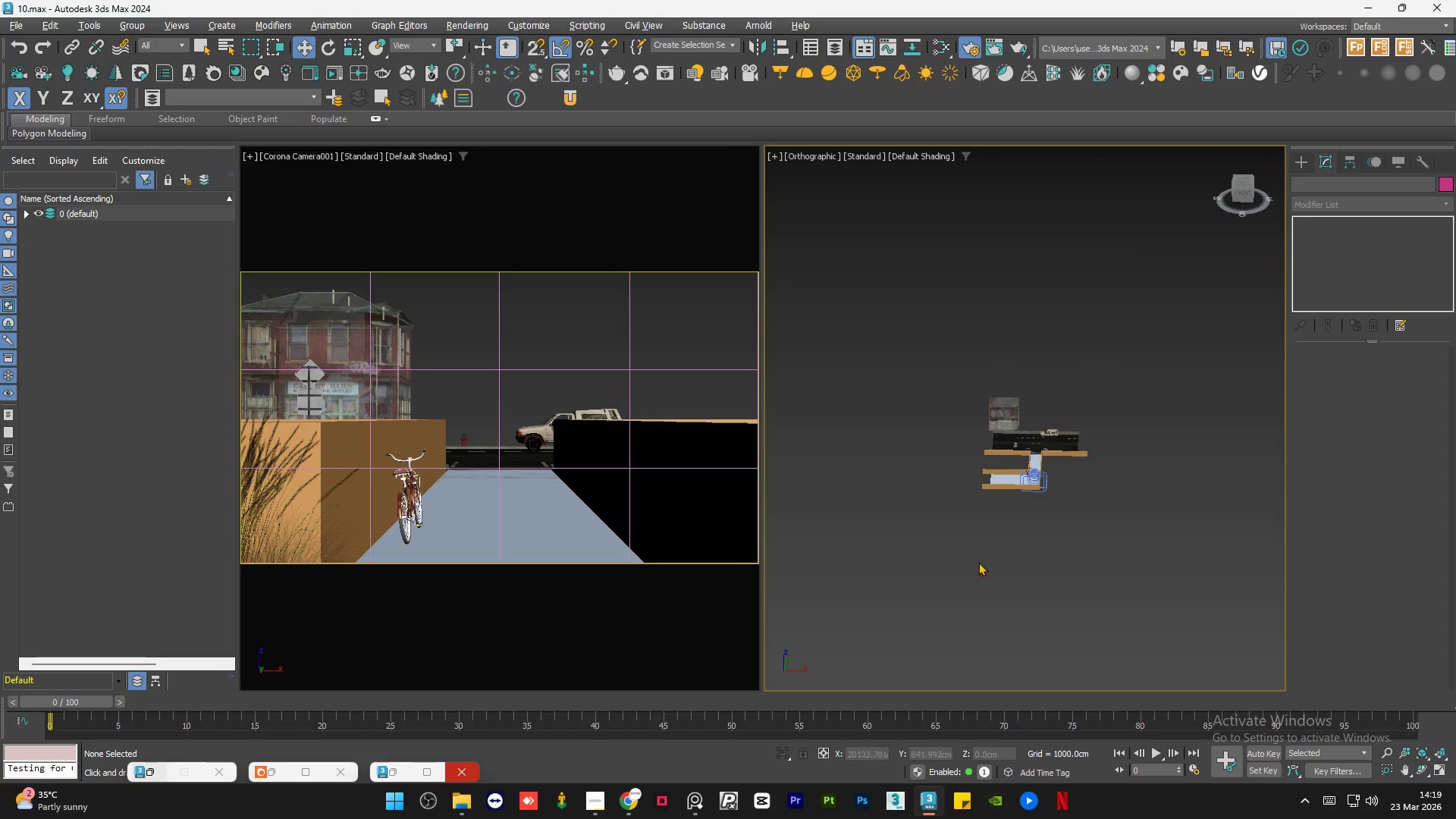 
left_click([1247, 180])
 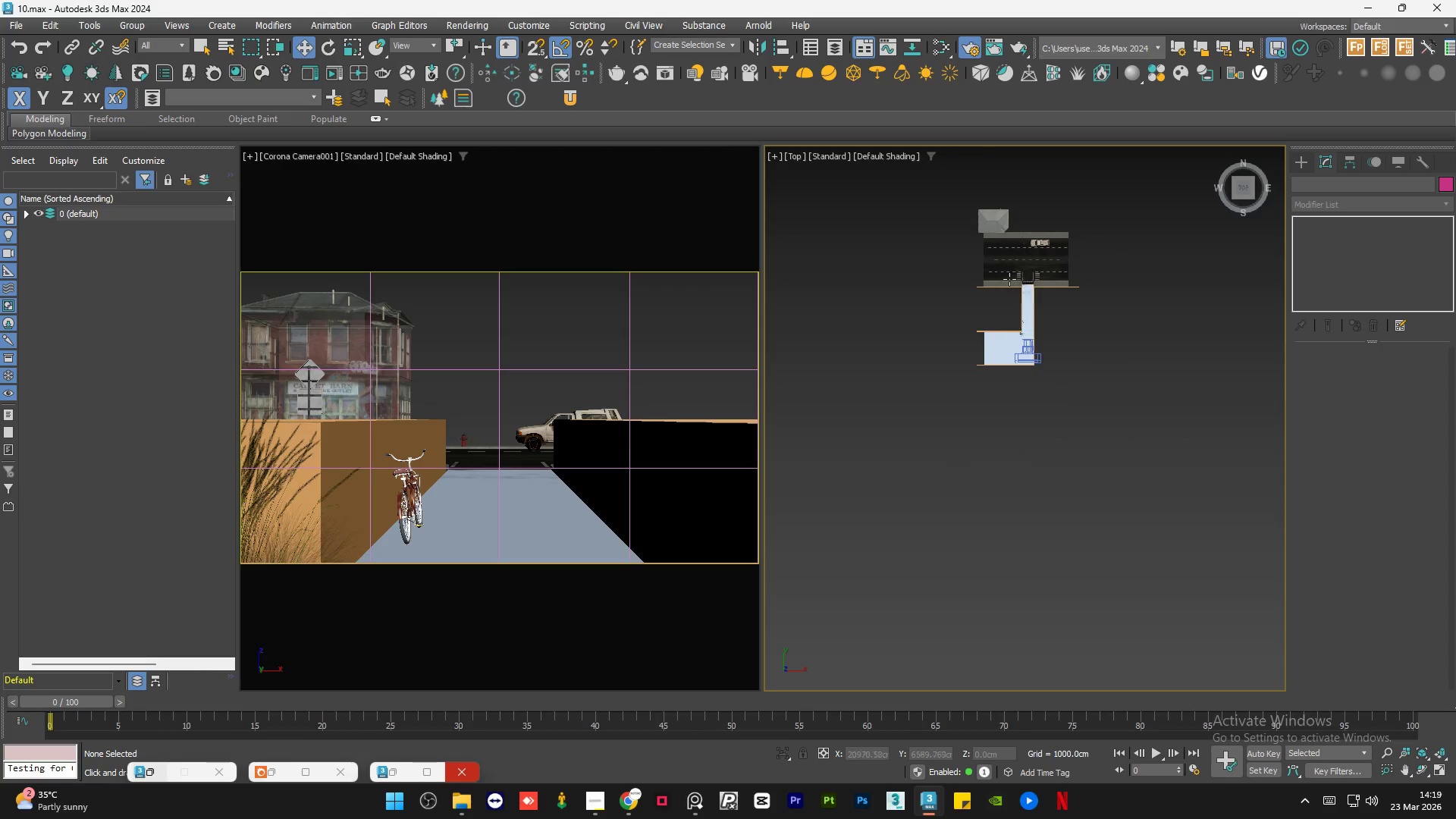 
left_click([990, 215])
 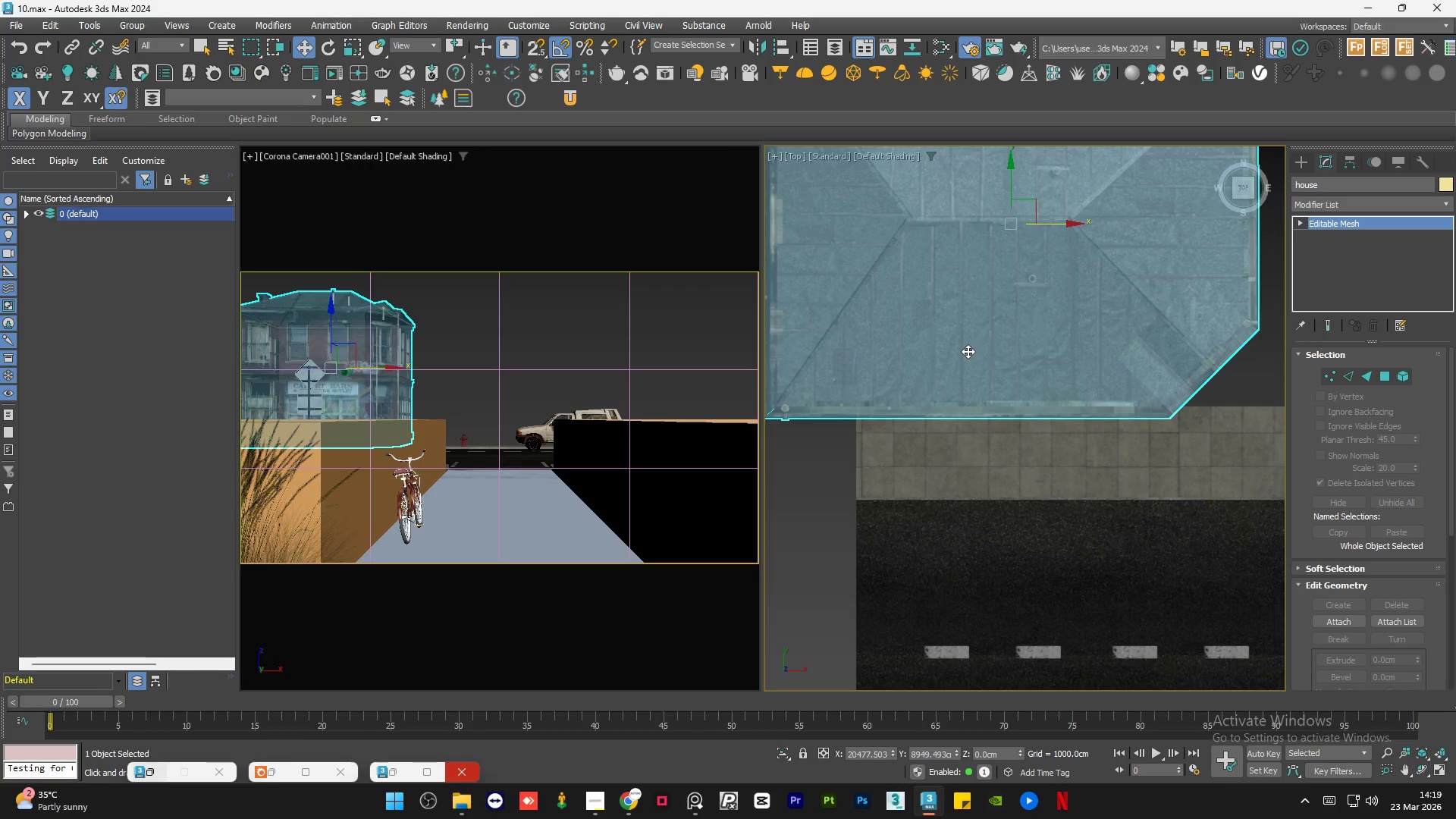 
scroll: coordinate [990, 215], scroll_direction: up, amount: 8.0
 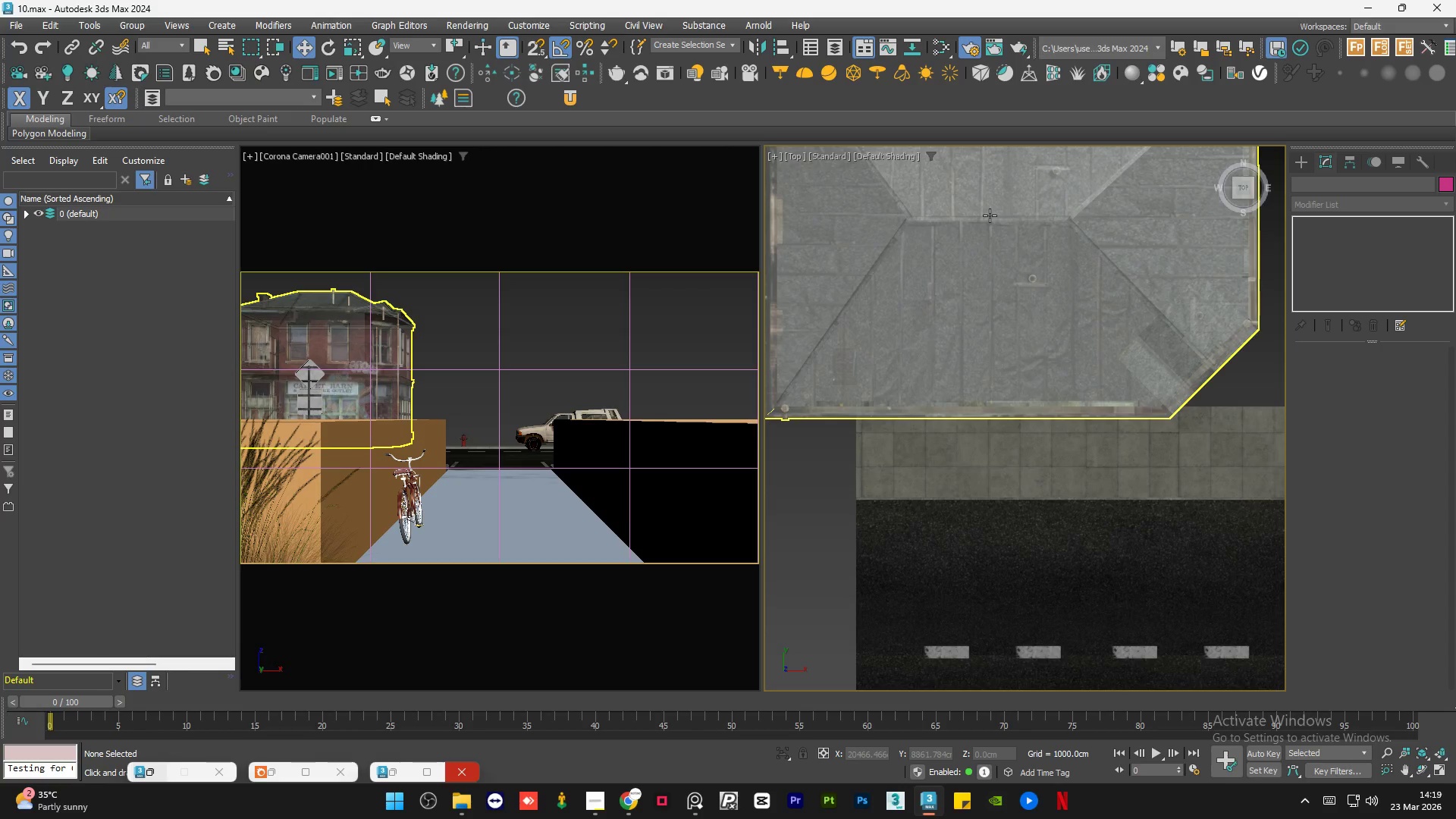 
hold_key(key=AltLeft, duration=1.31)
 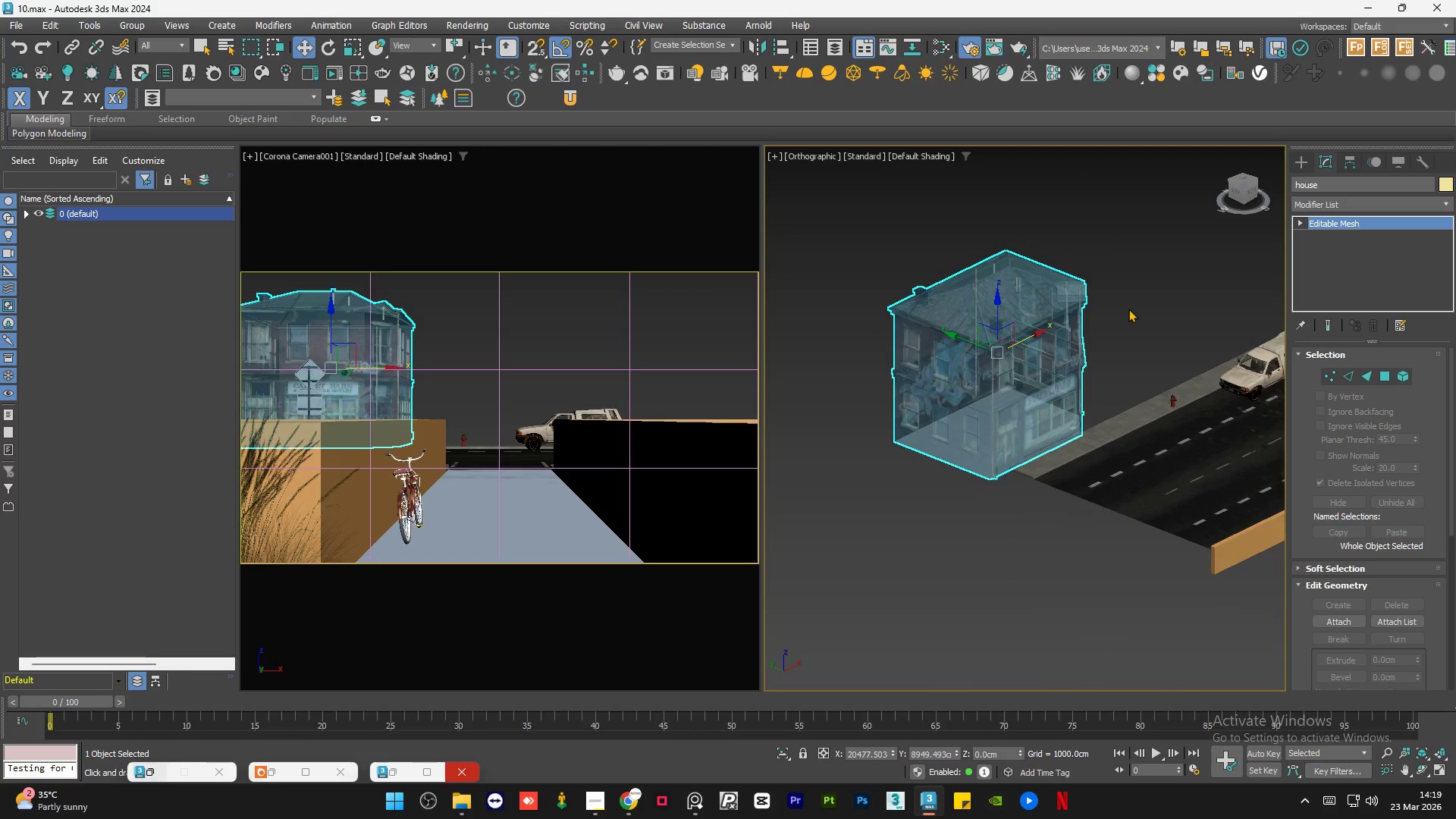 
scroll: coordinate [997, 442], scroll_direction: down, amount: 3.0
 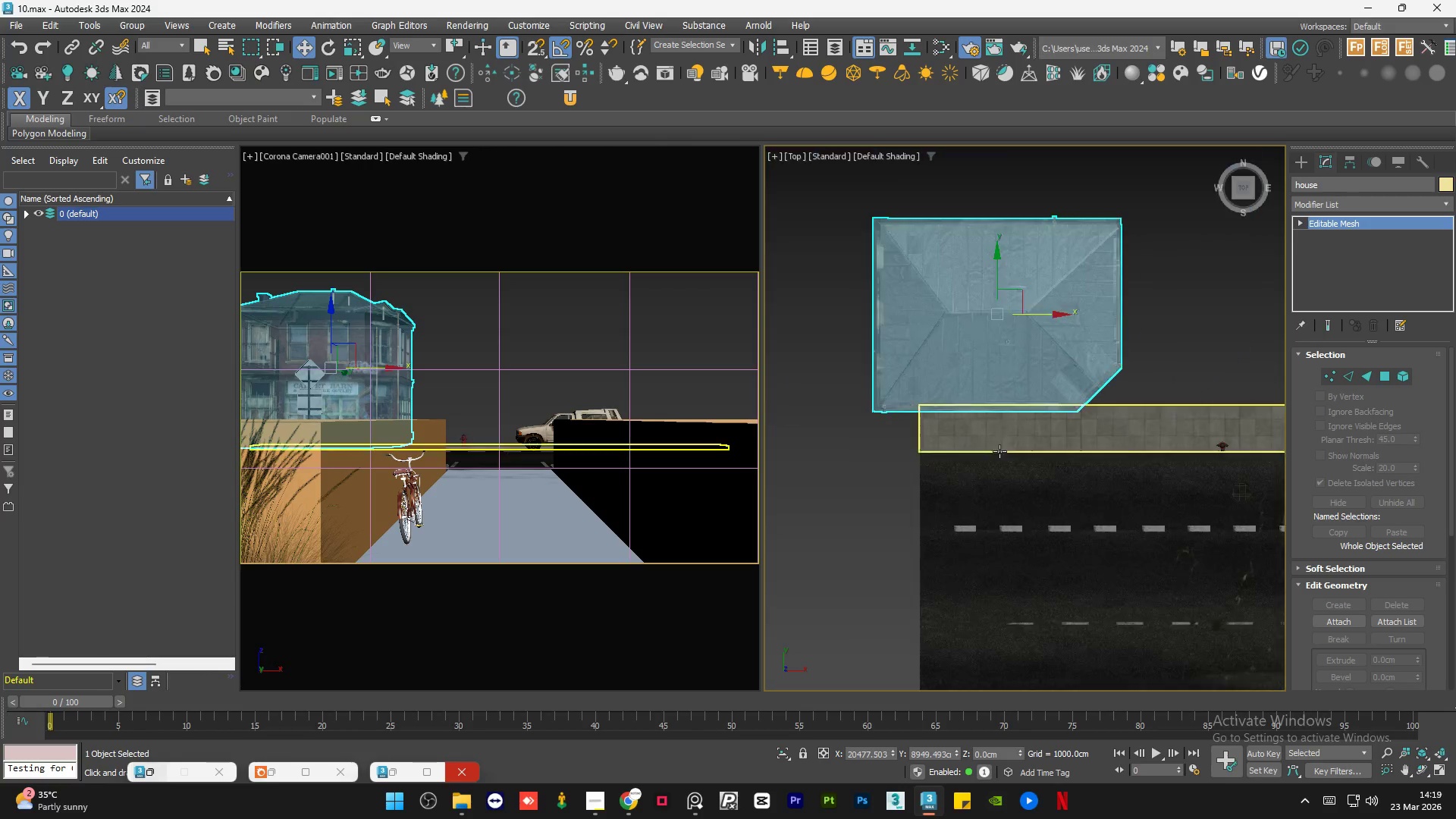 
left_click([1128, 309])
 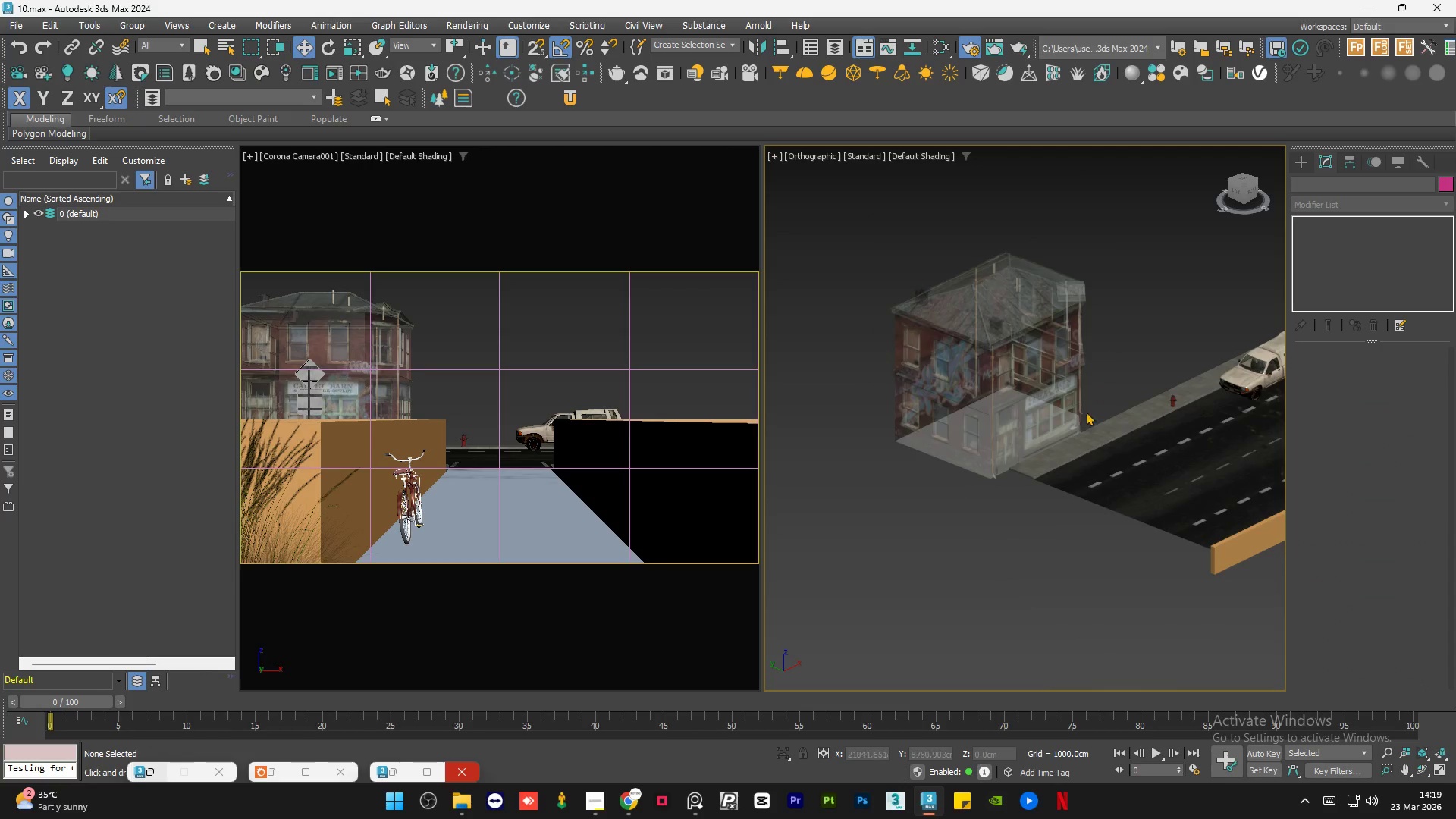 
scroll: coordinate [1046, 435], scroll_direction: up, amount: 5.0
 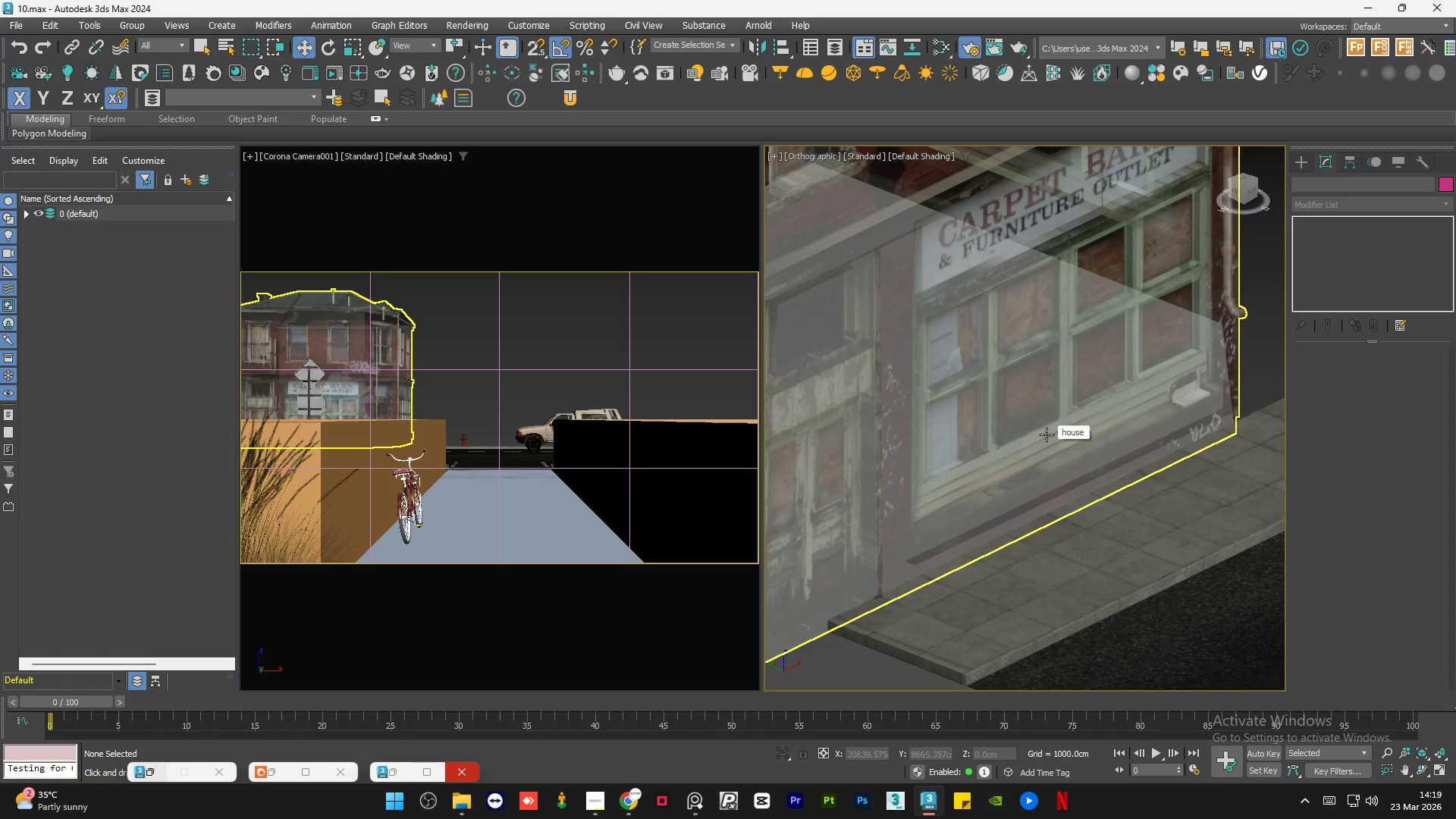 
scroll: coordinate [1046, 435], scroll_direction: down, amount: 2.0
 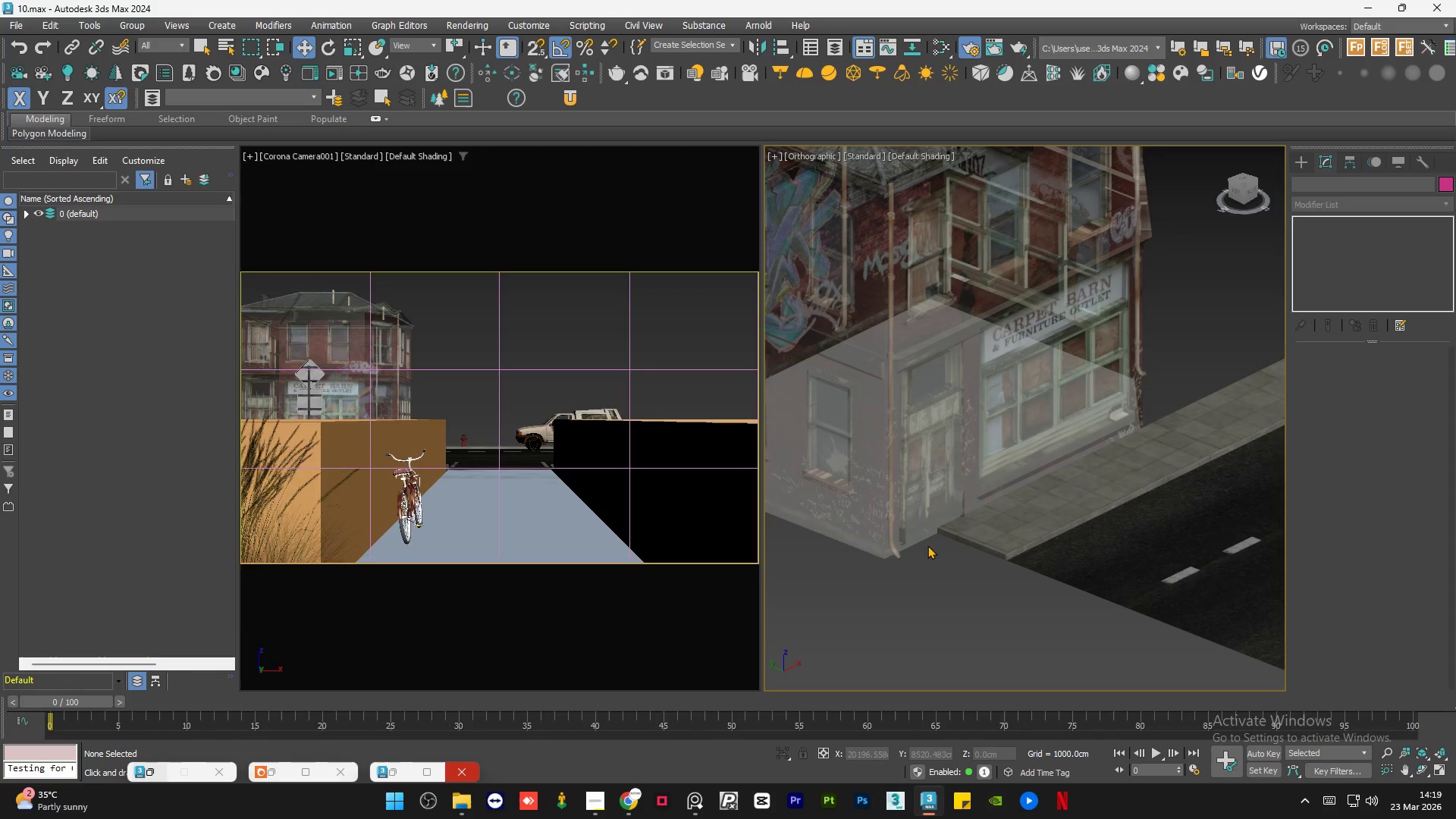 
left_click([945, 613])
 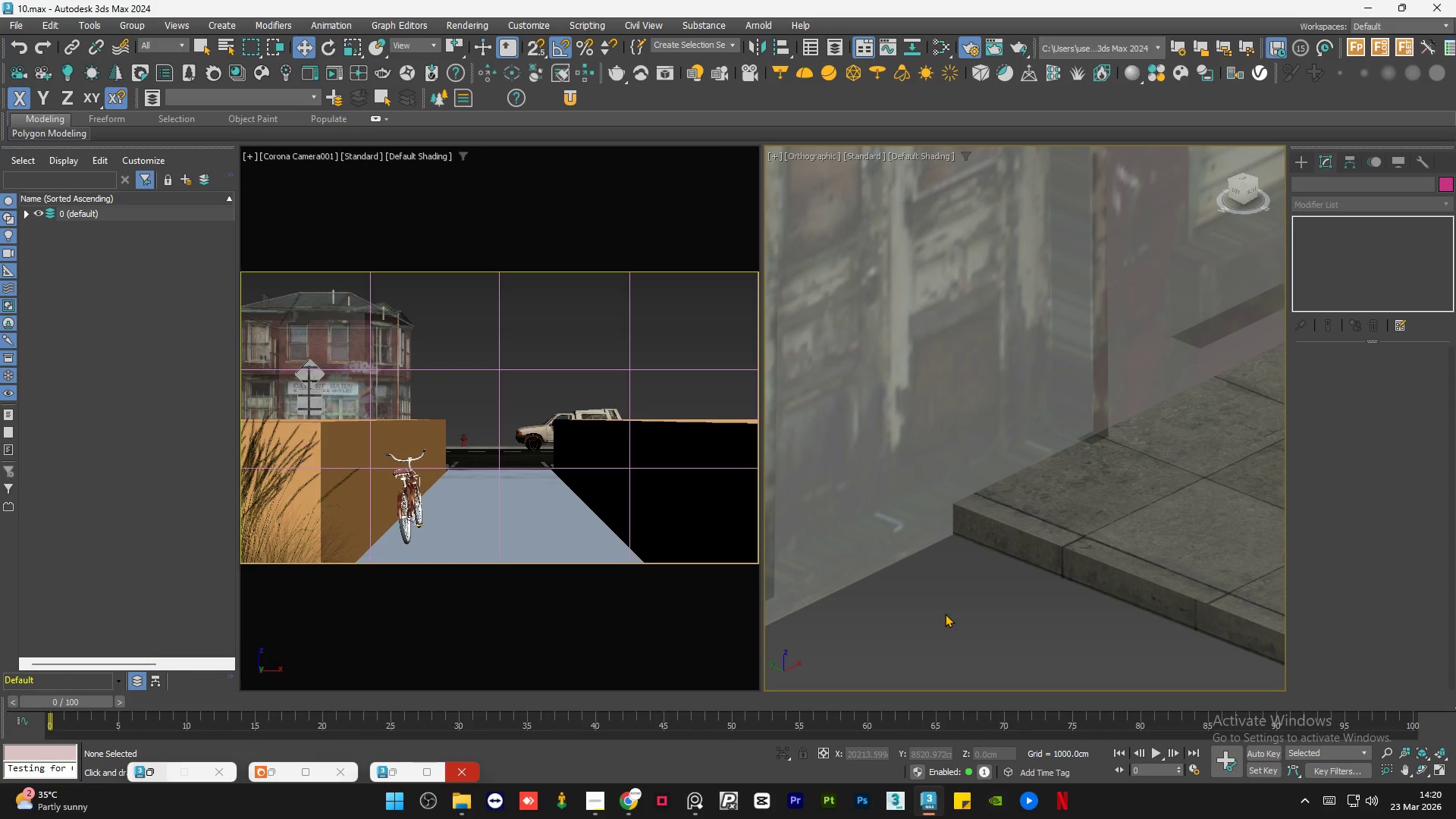 
scroll: coordinate [934, 532], scroll_direction: up, amount: 5.0
 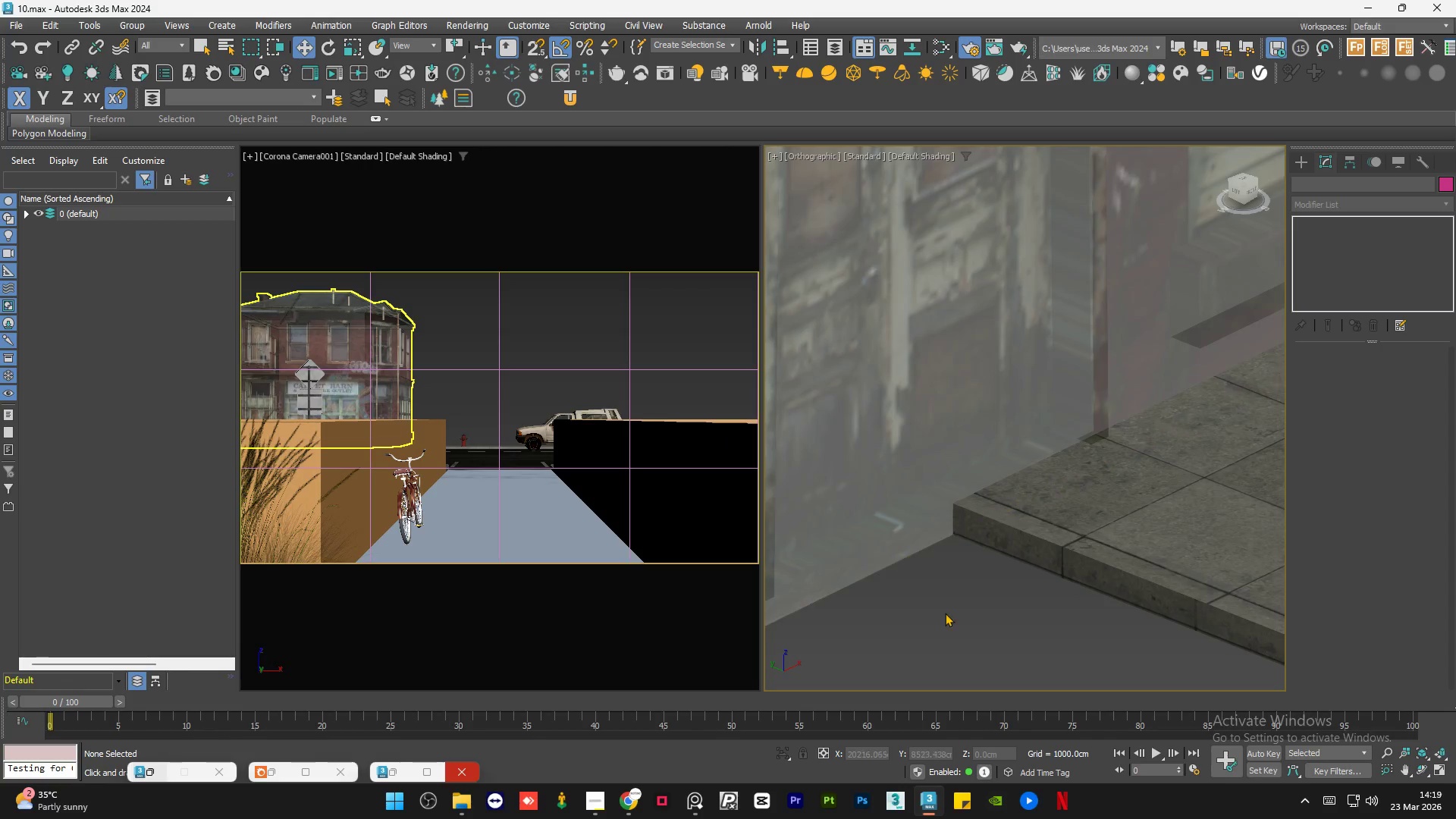 
left_click([945, 613])
 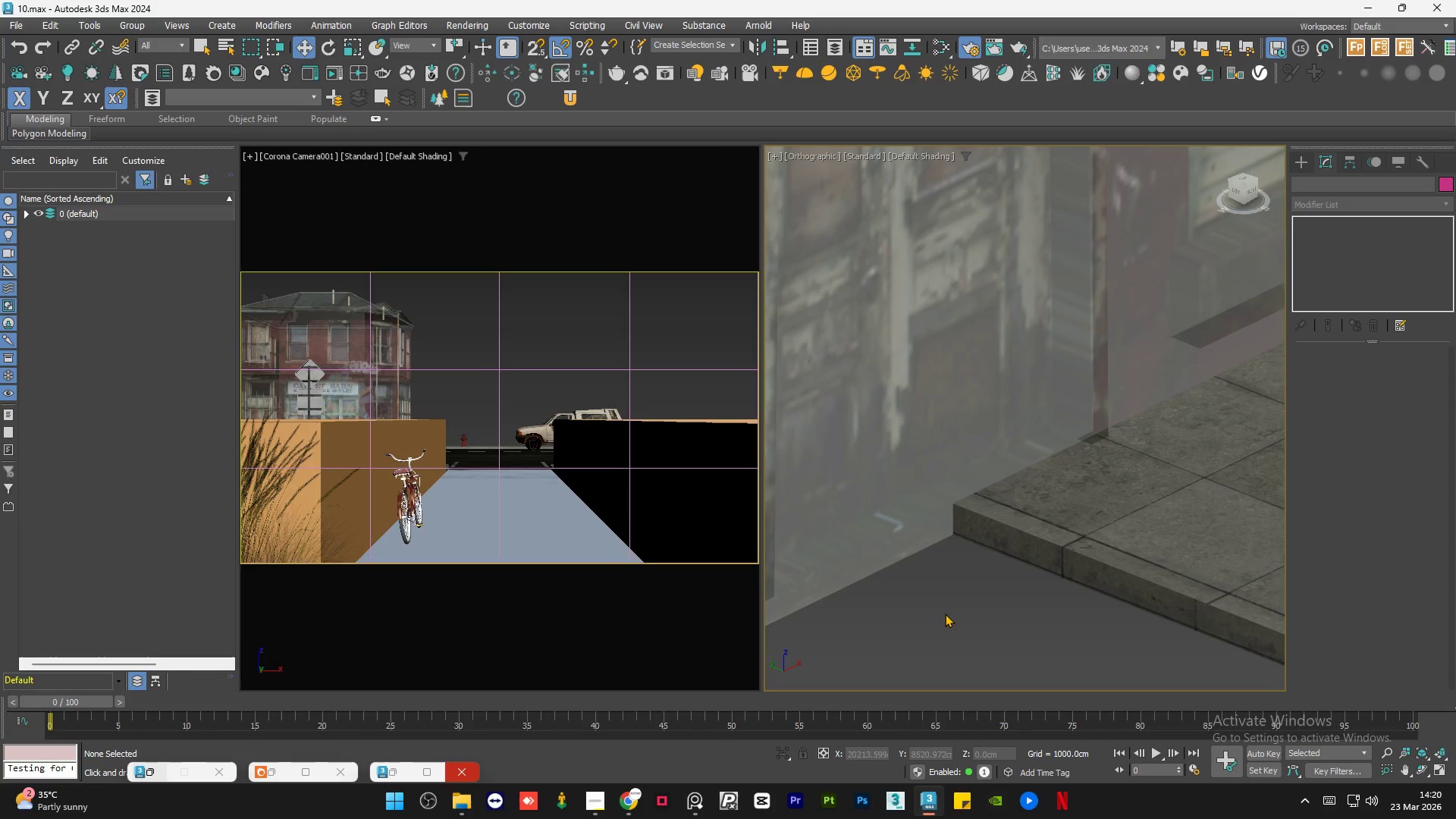 
scroll: coordinate [945, 613], scroll_direction: down, amount: 4.0
 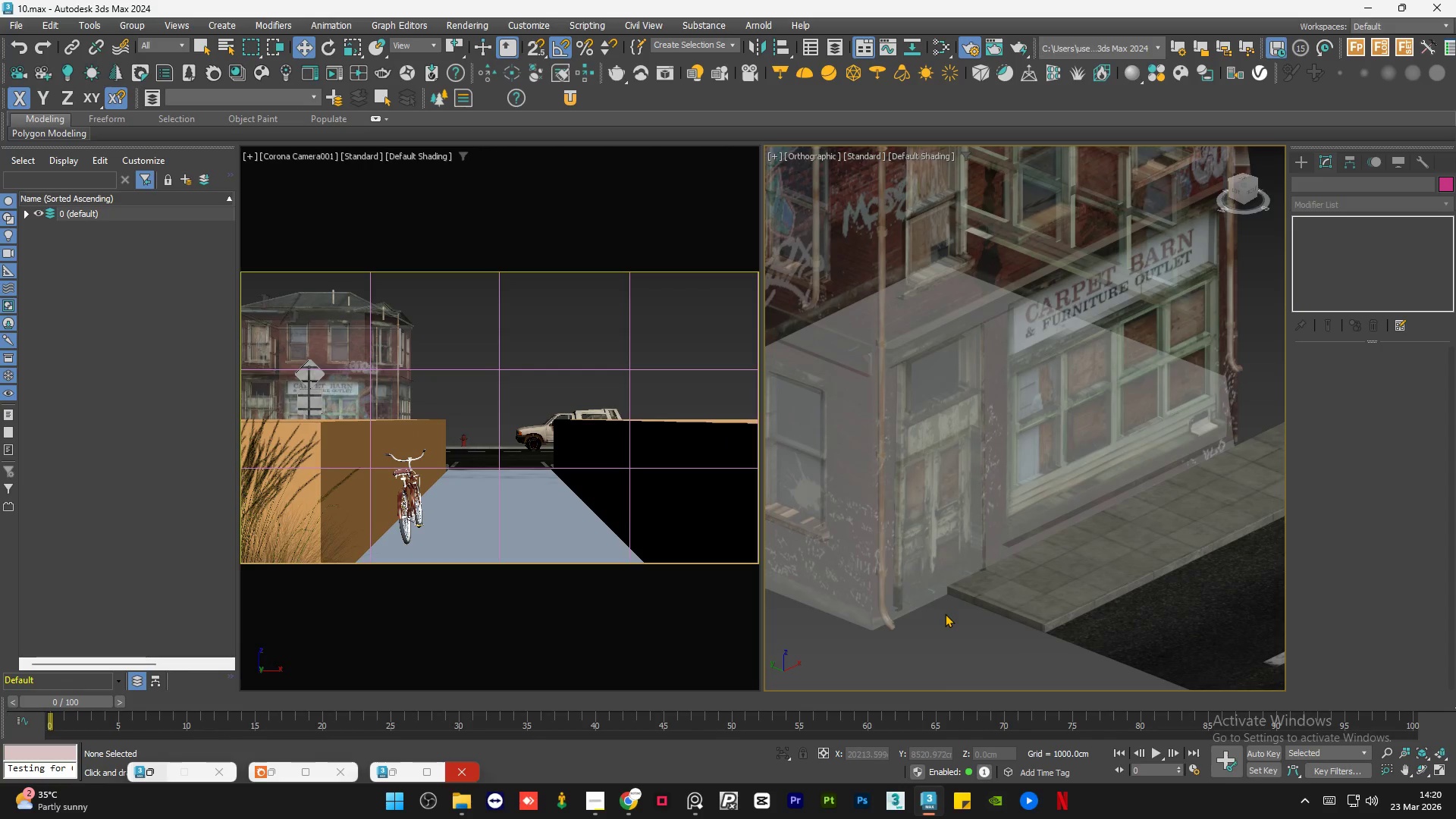 
left_click([945, 613])
 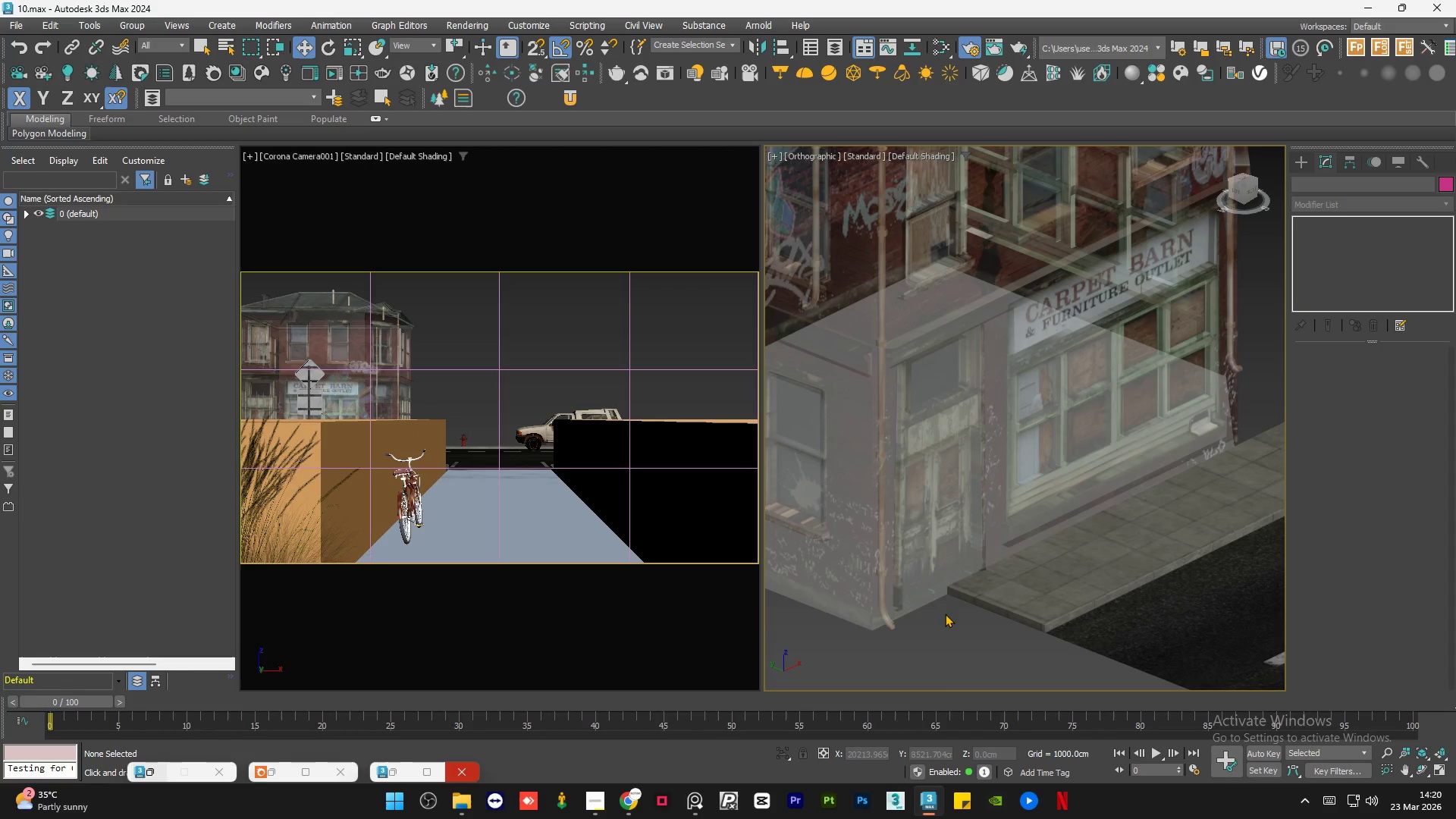 
left_click([945, 613])
 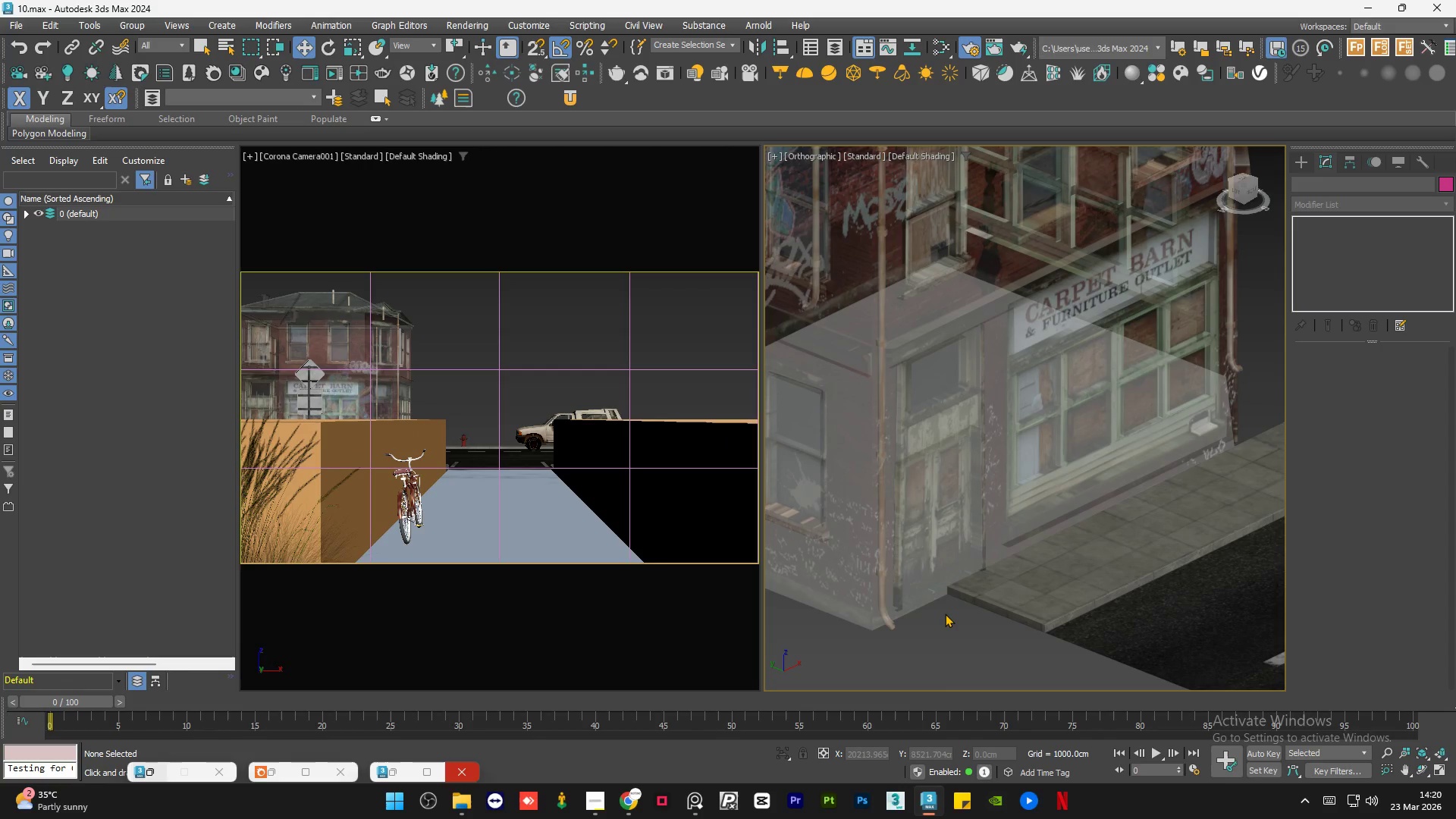 
left_click([945, 613])
 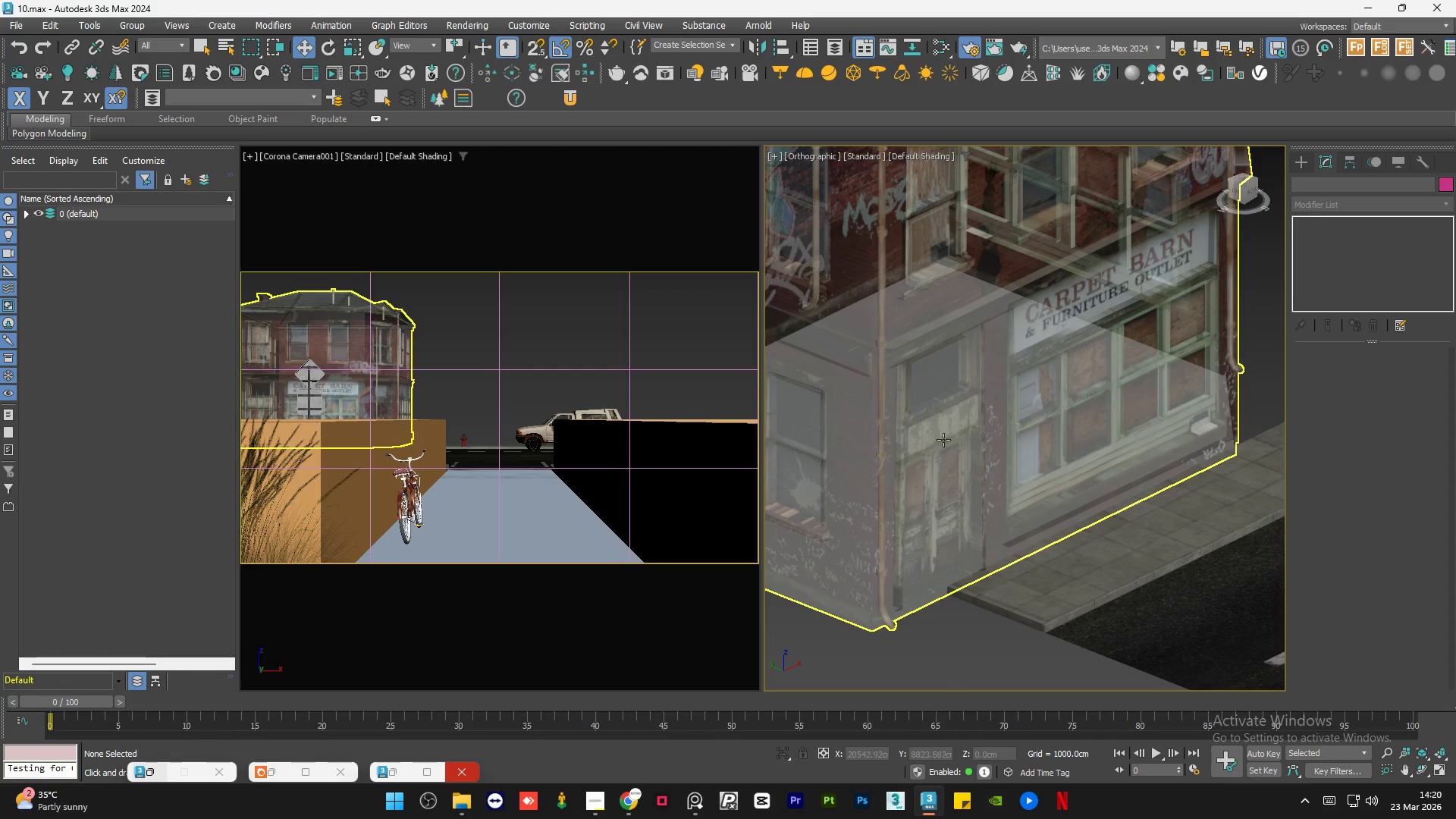 
left_click([946, 435])
 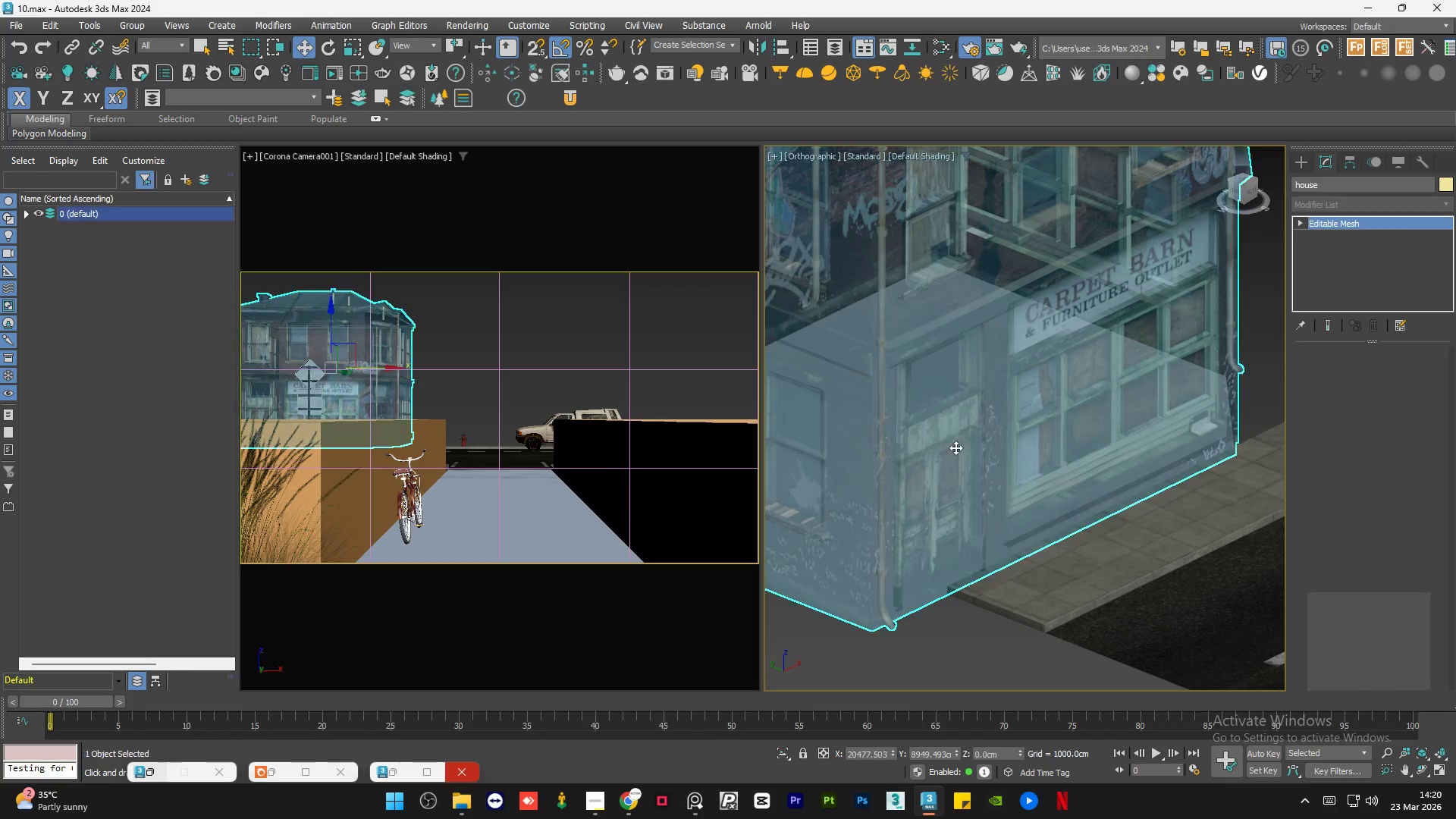 
hold_key(key=AltLeft, duration=0.78)
 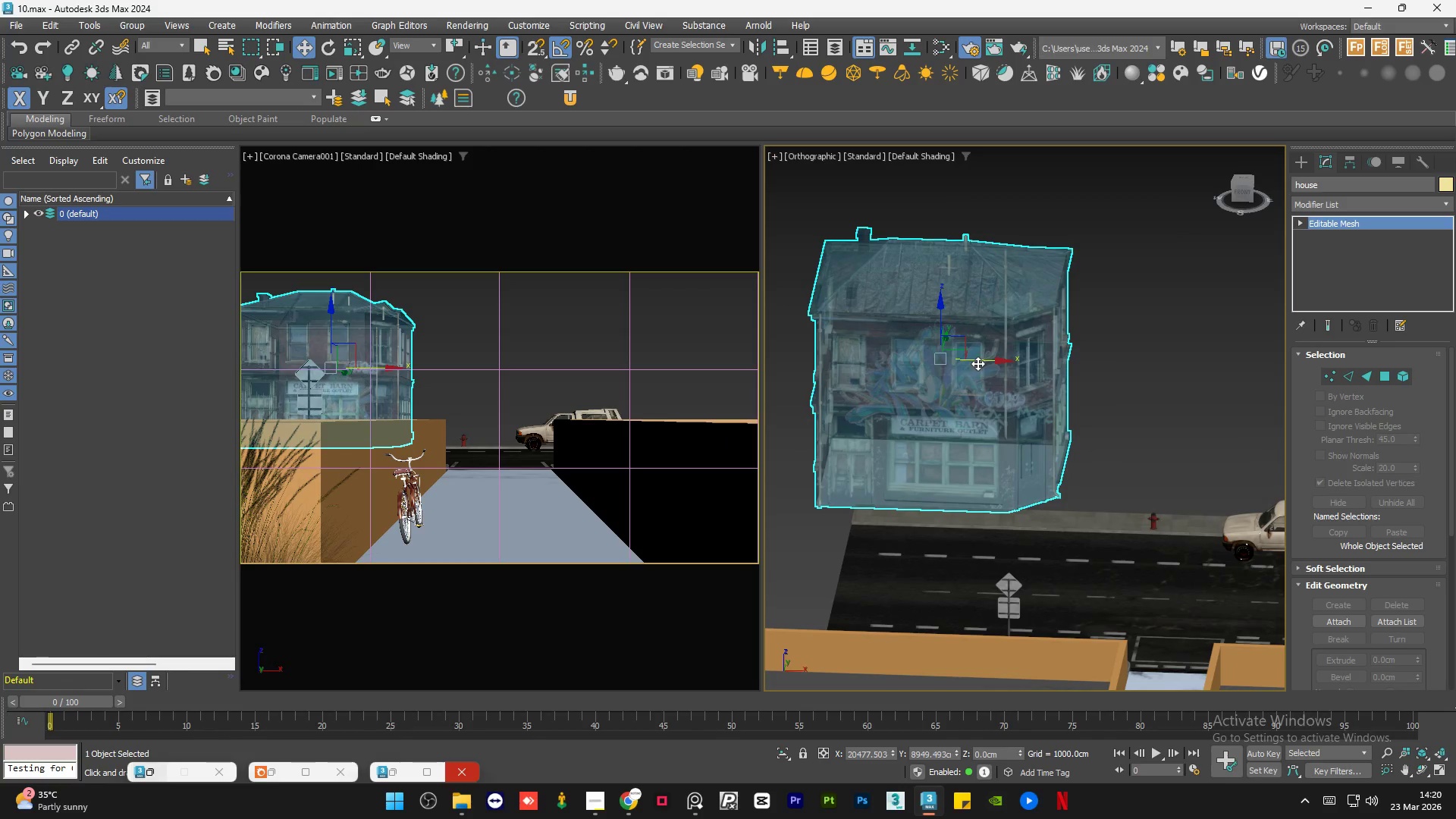 
scroll: coordinate [962, 488], scroll_direction: down, amount: 3.0
 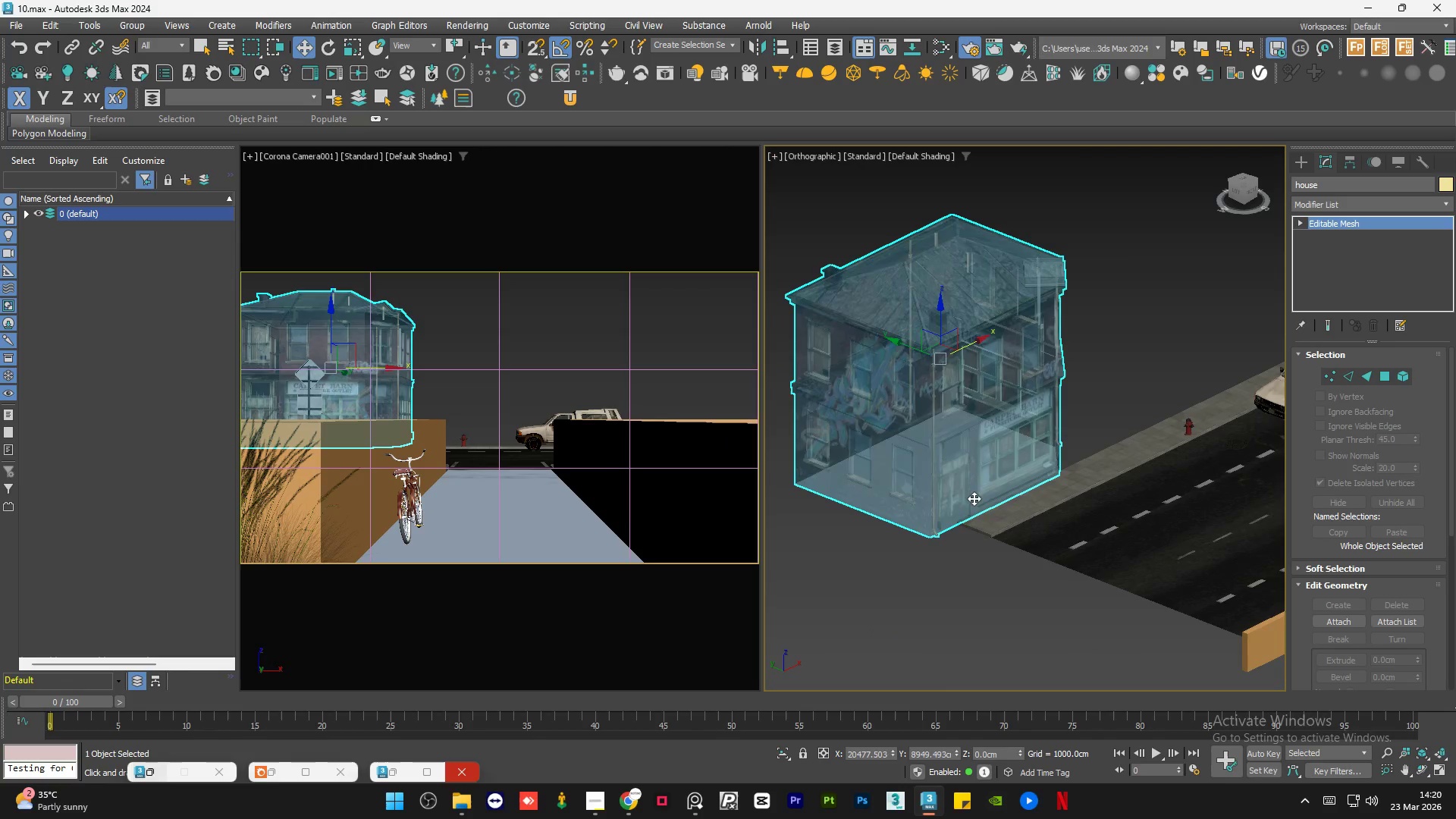 
left_click_drag(start_coordinate=[979, 362], to_coordinate=[987, 362])
 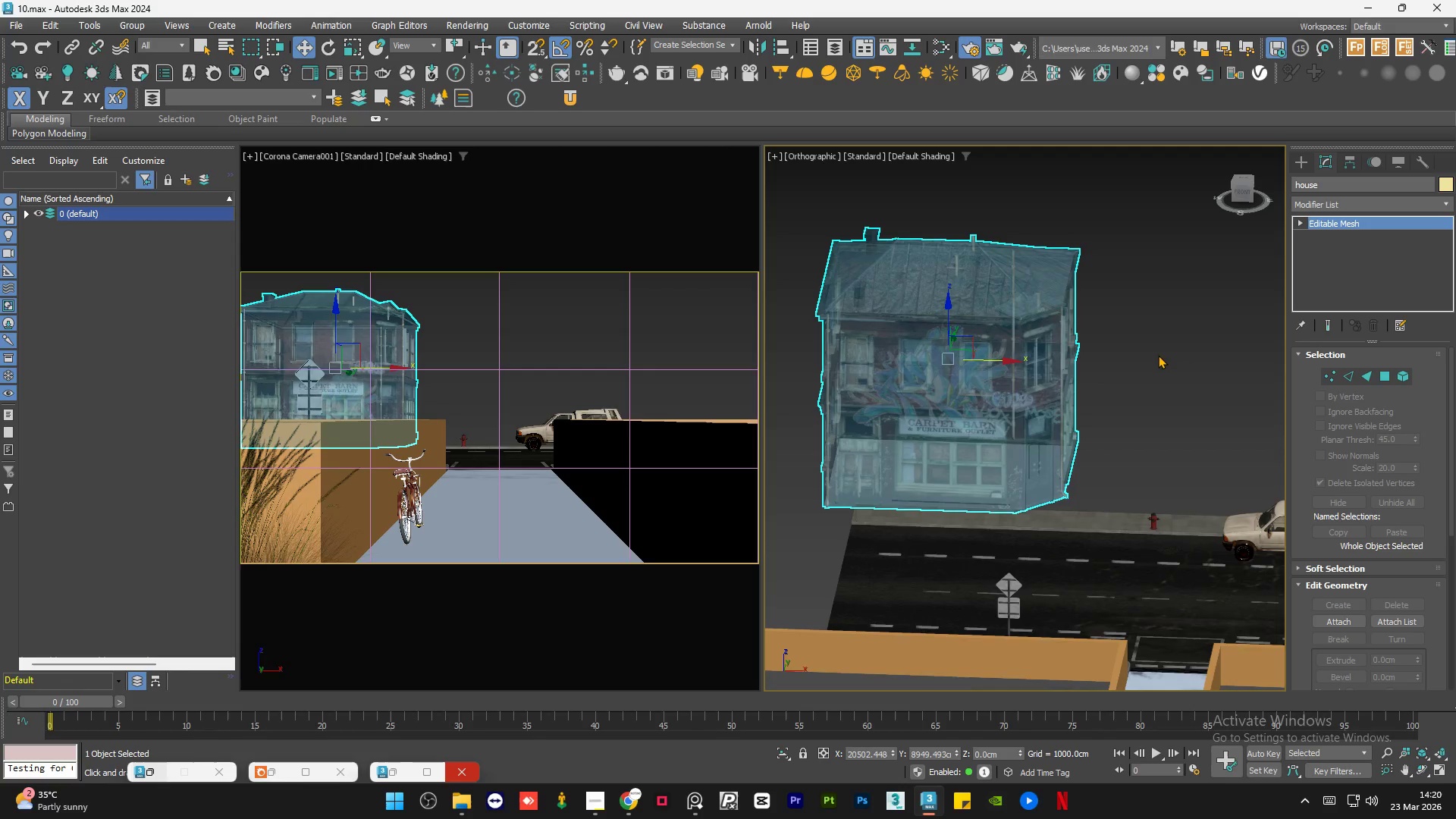 
left_click([1159, 355])
 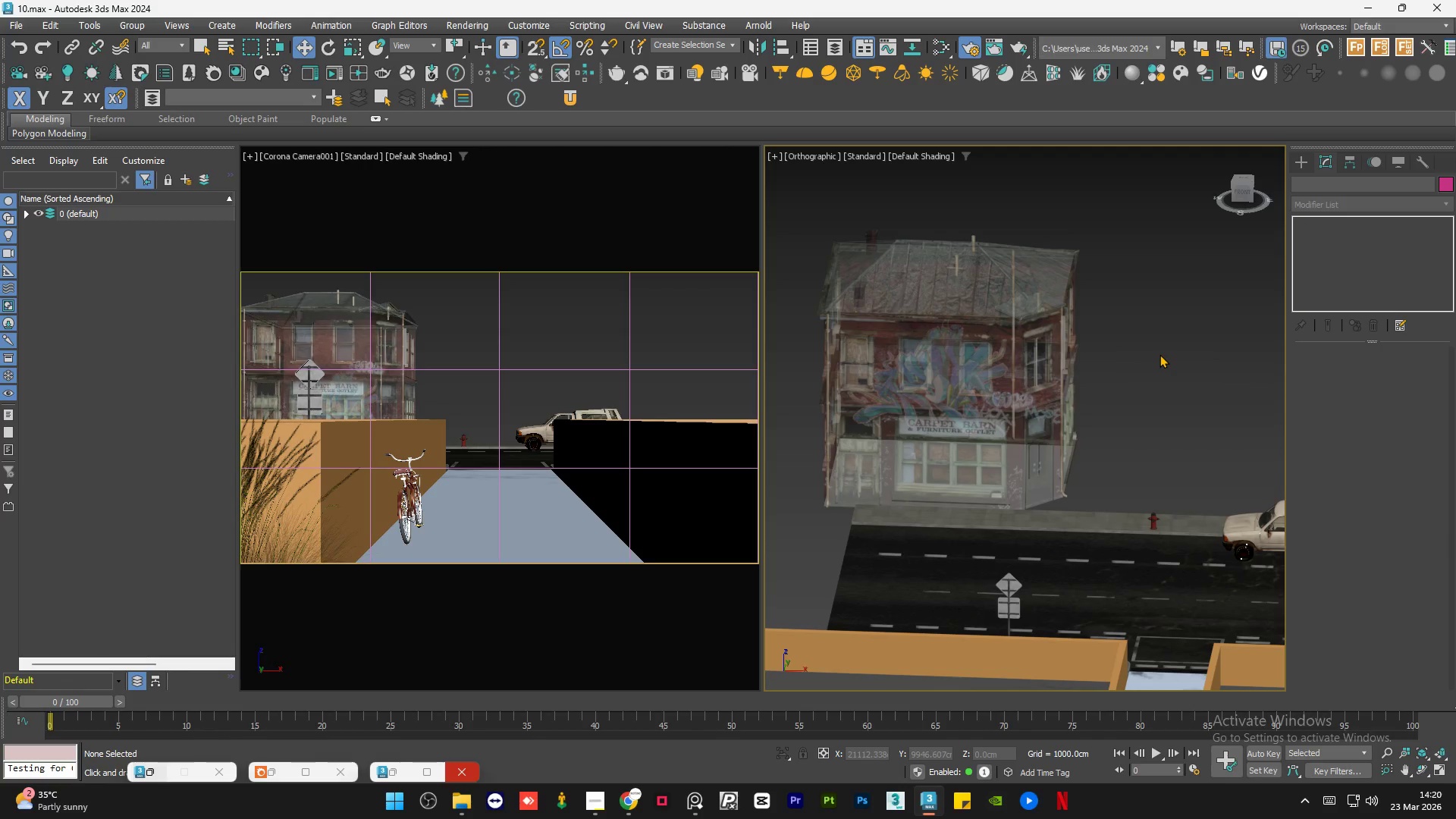 
left_click([1012, 355])
 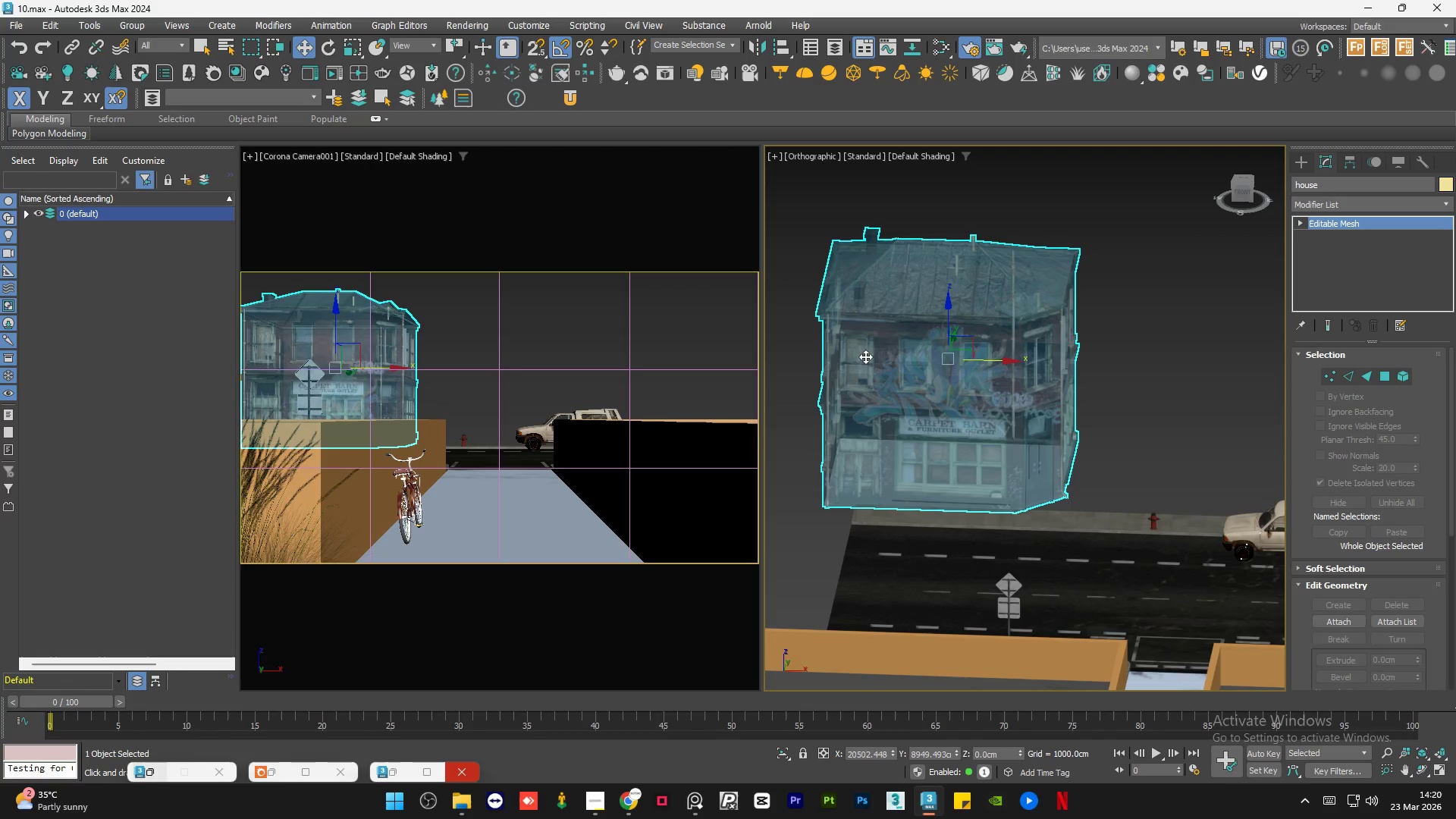 
scroll: coordinate [824, 369], scroll_direction: up, amount: 1.0
 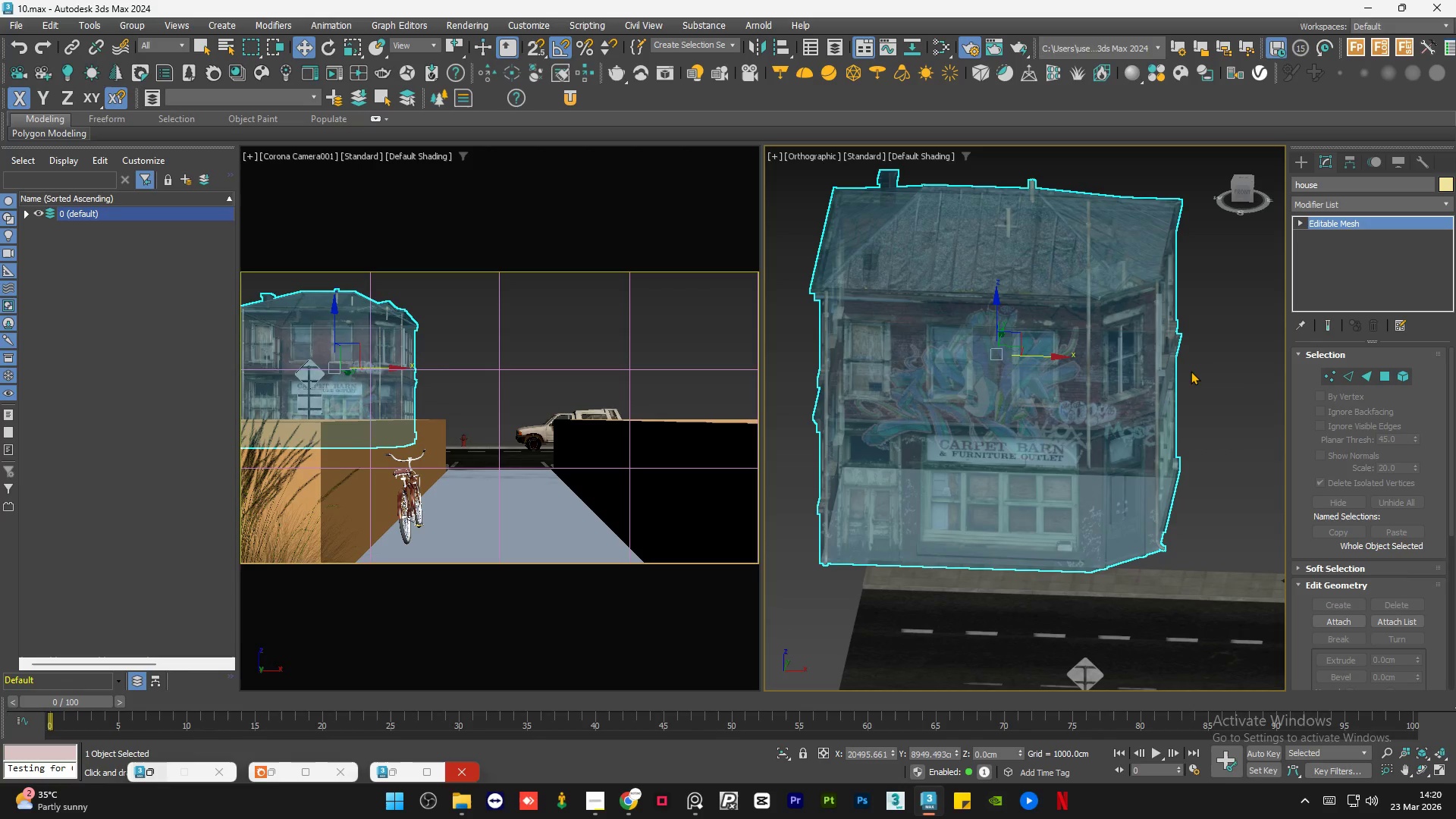 
left_click([1225, 371])
 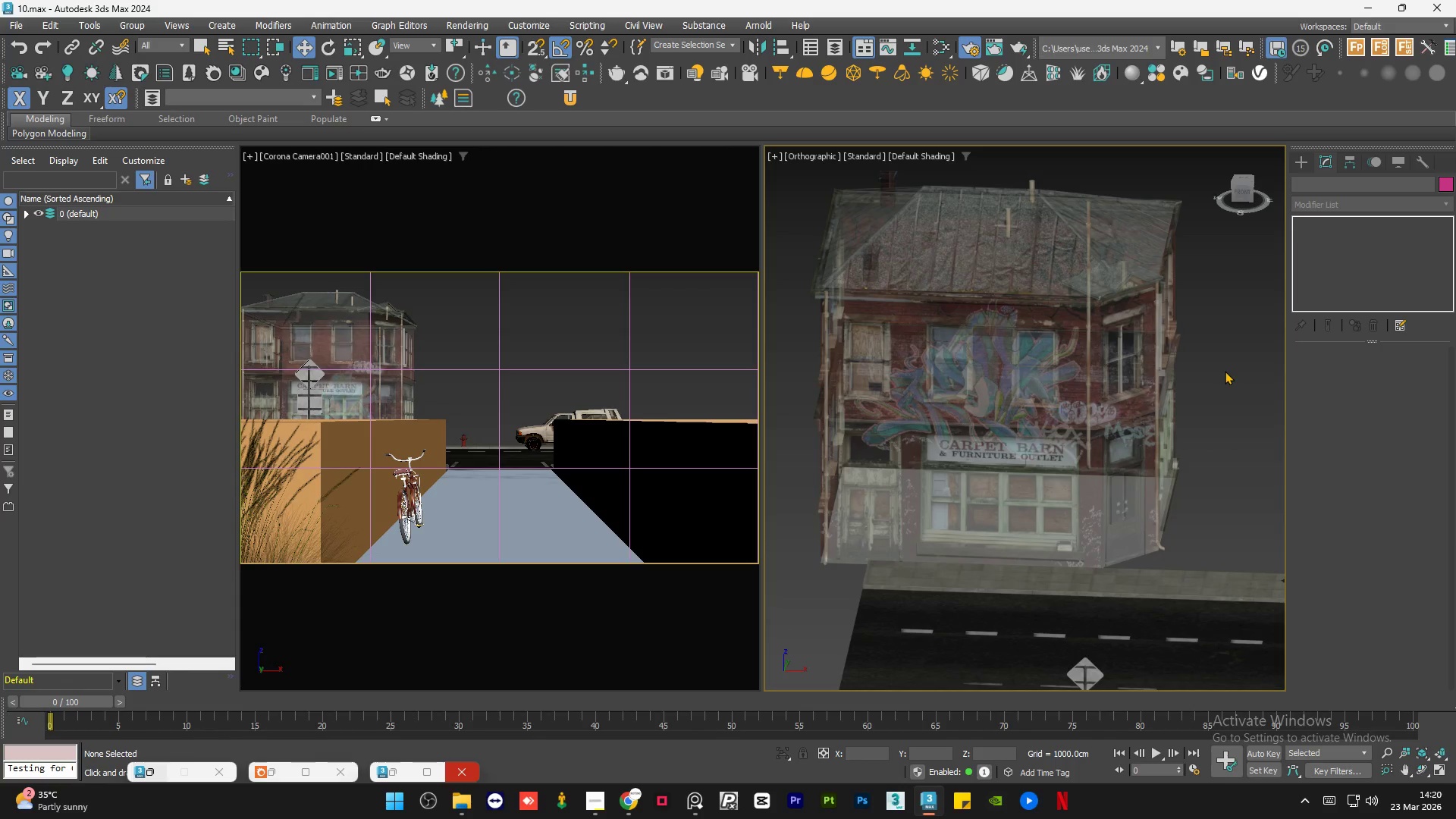 
left_click([1038, 378])
 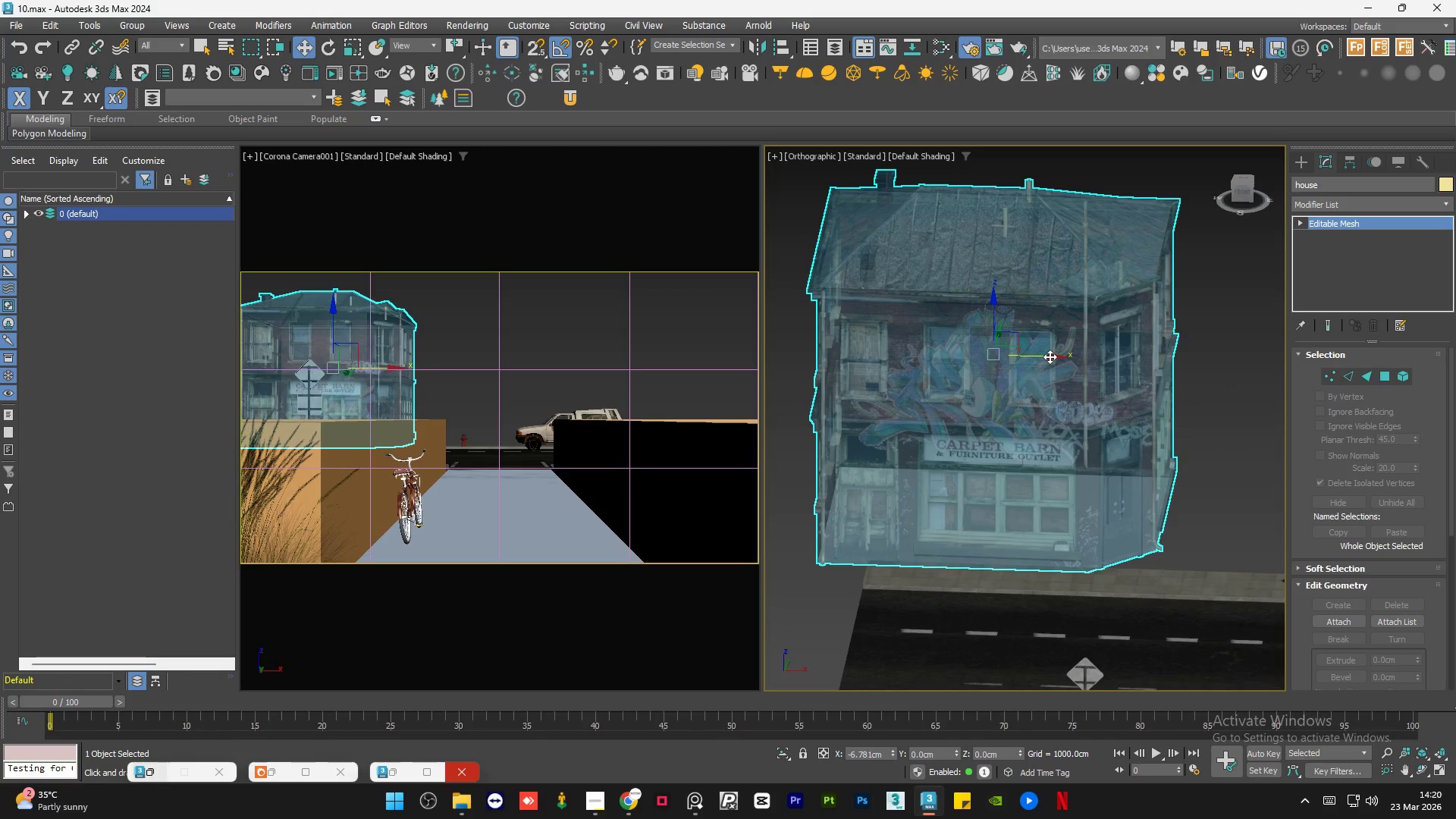 
left_click([1053, 356])
 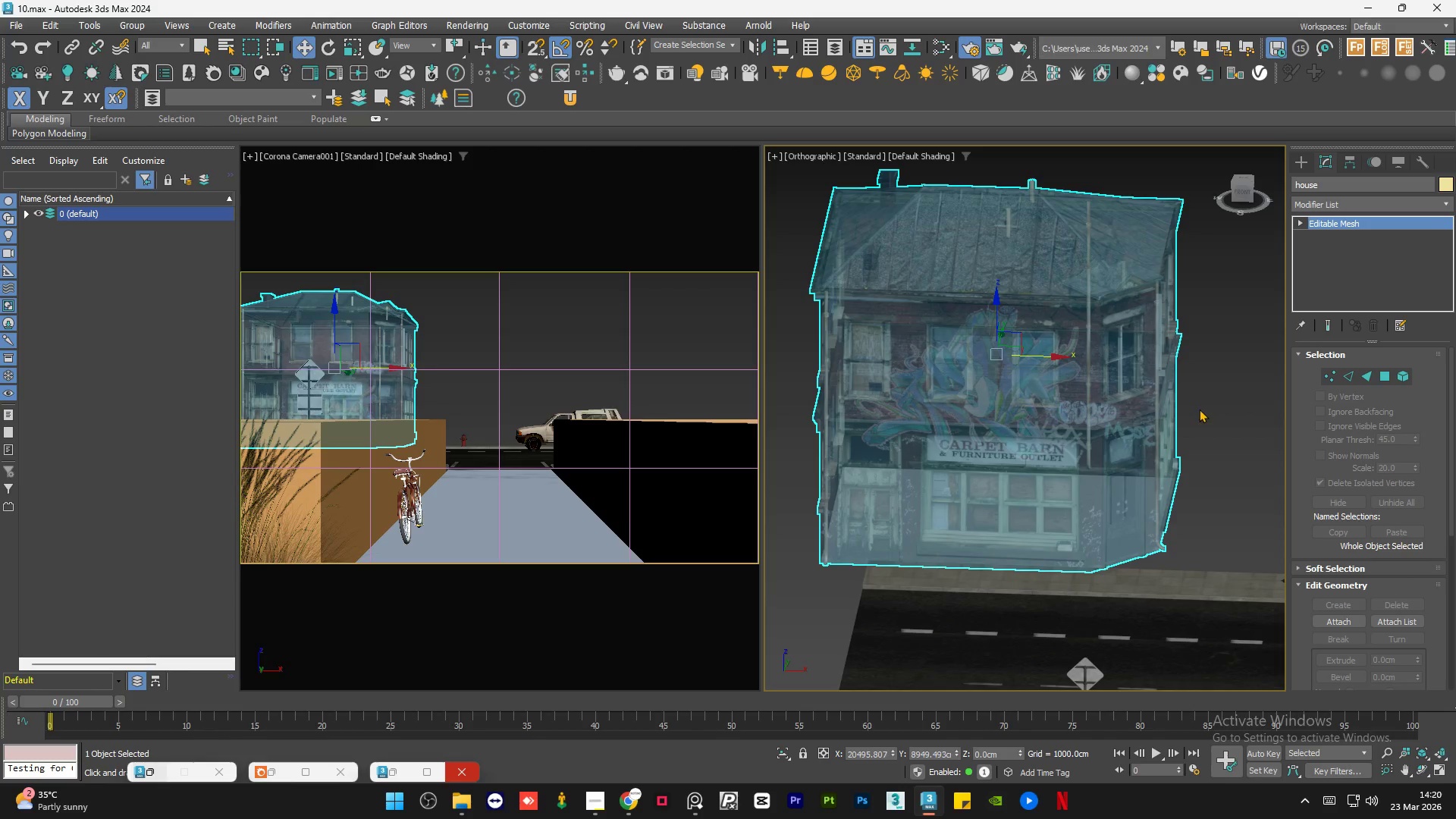 
left_click([1199, 409])
 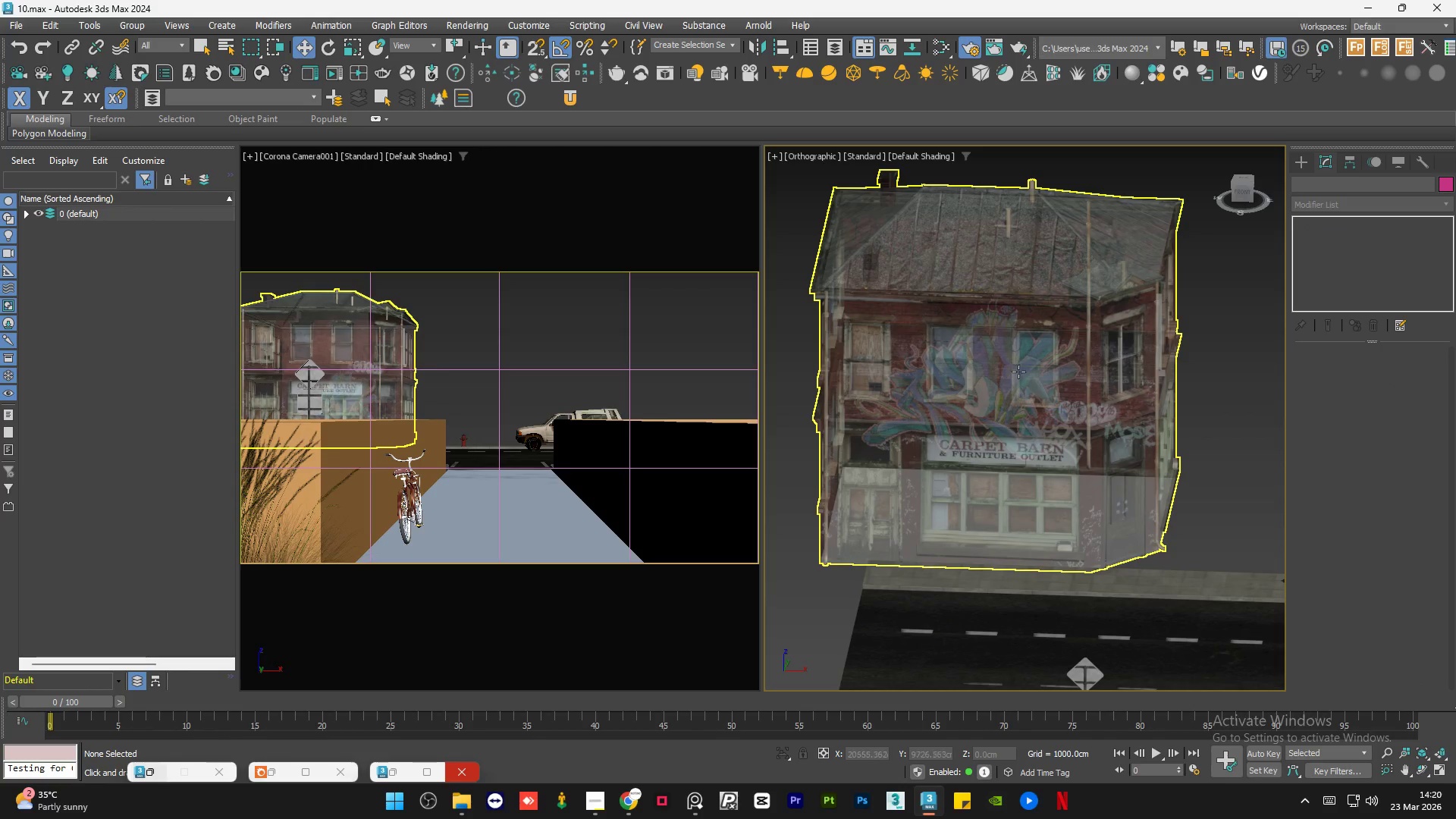 
scroll: coordinate [1016, 371], scroll_direction: down, amount: 1.0
 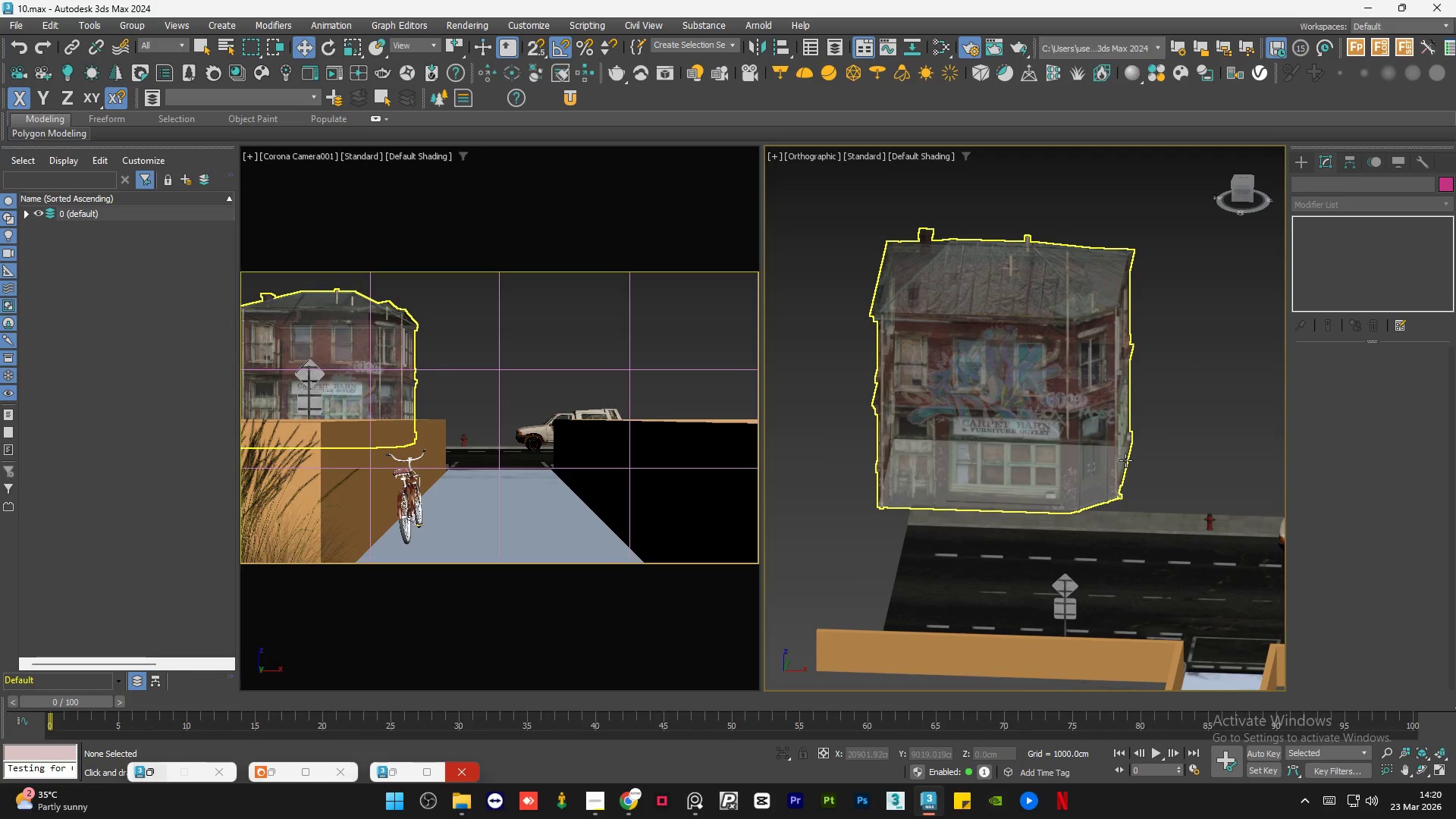 
left_click([1191, 406])
 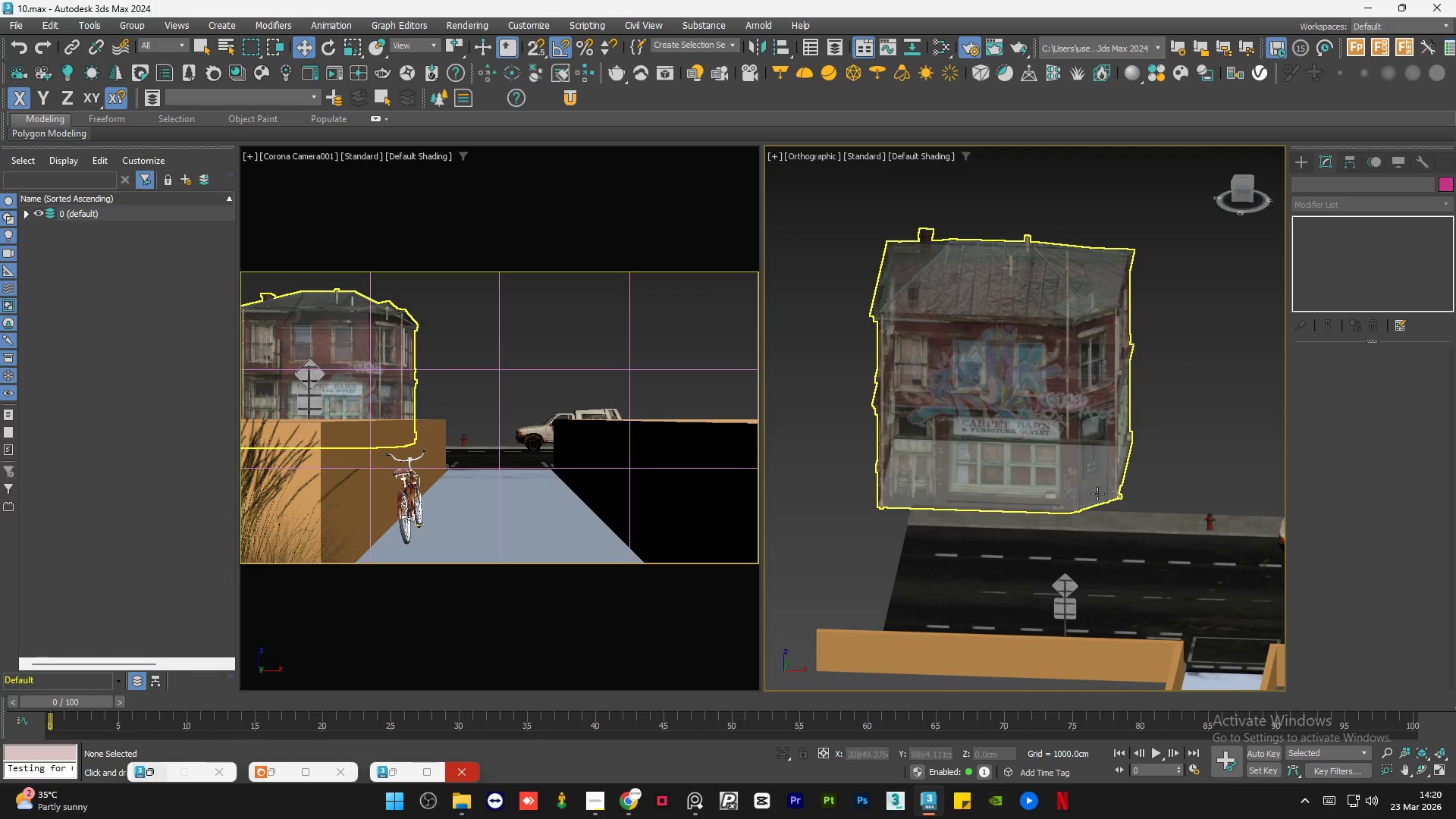 
scroll: coordinate [1105, 500], scroll_direction: up, amount: 6.0
 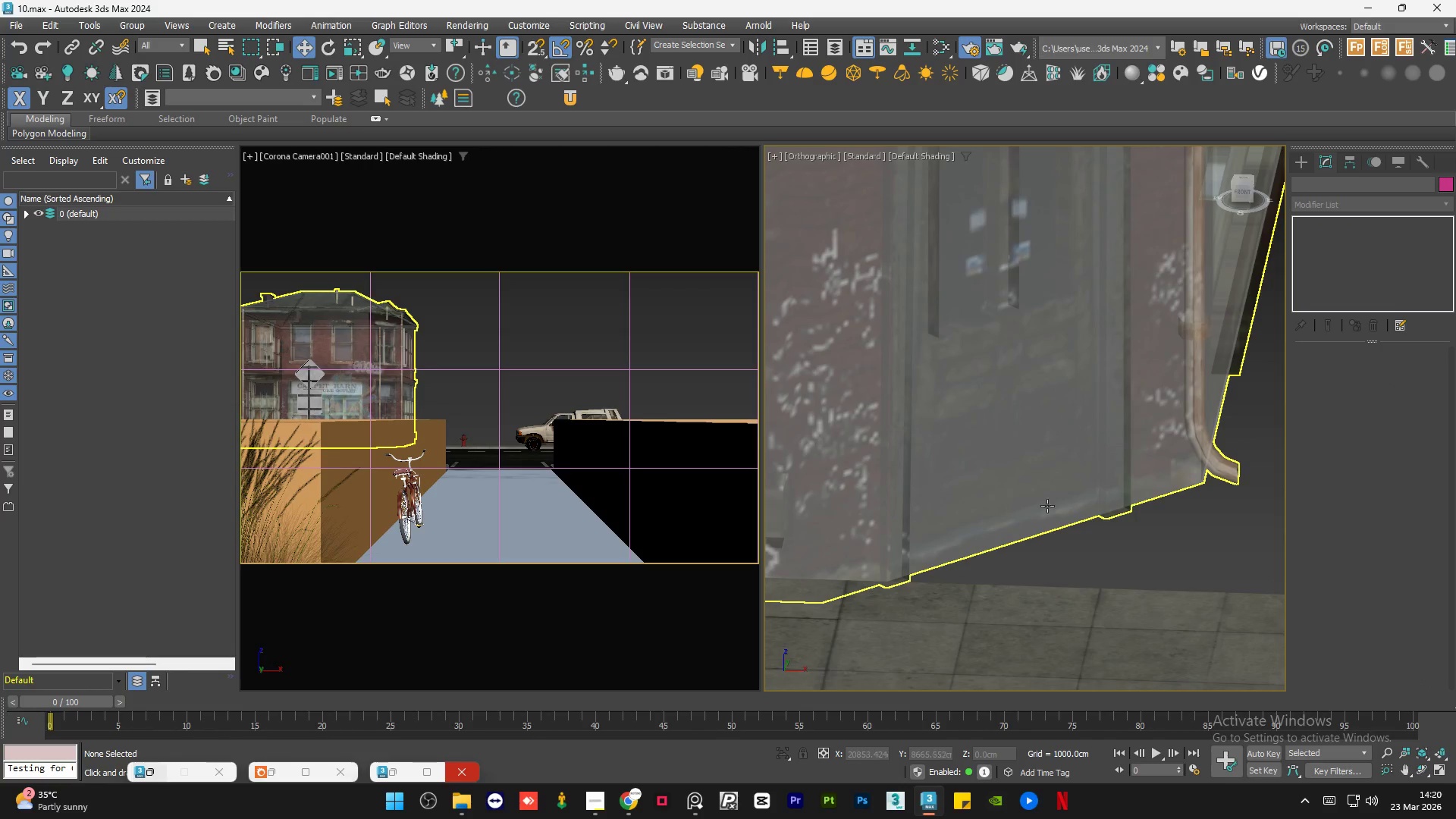 
left_click([1065, 472])
 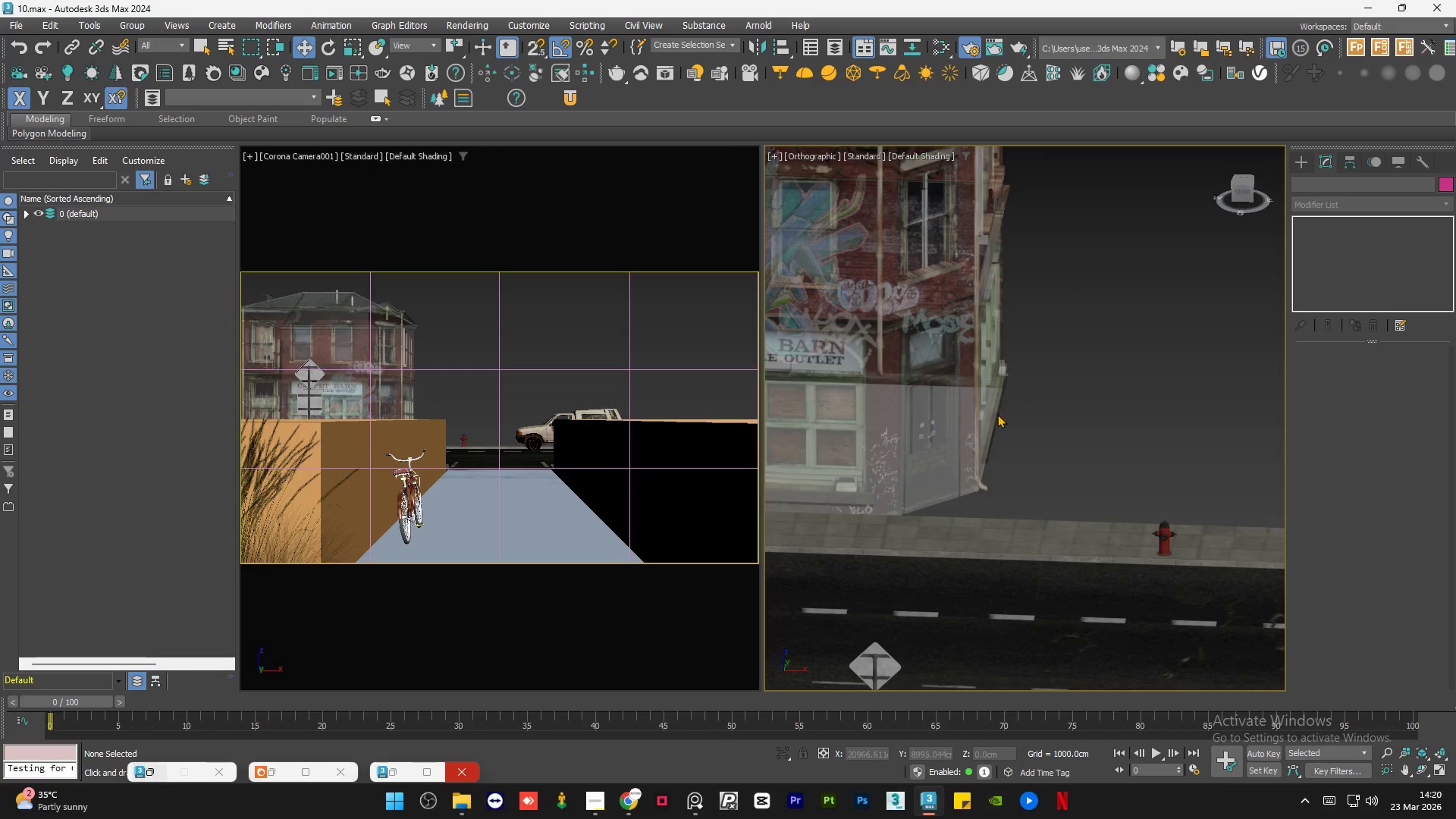 
scroll: coordinate [903, 494], scroll_direction: down, amount: 4.0
 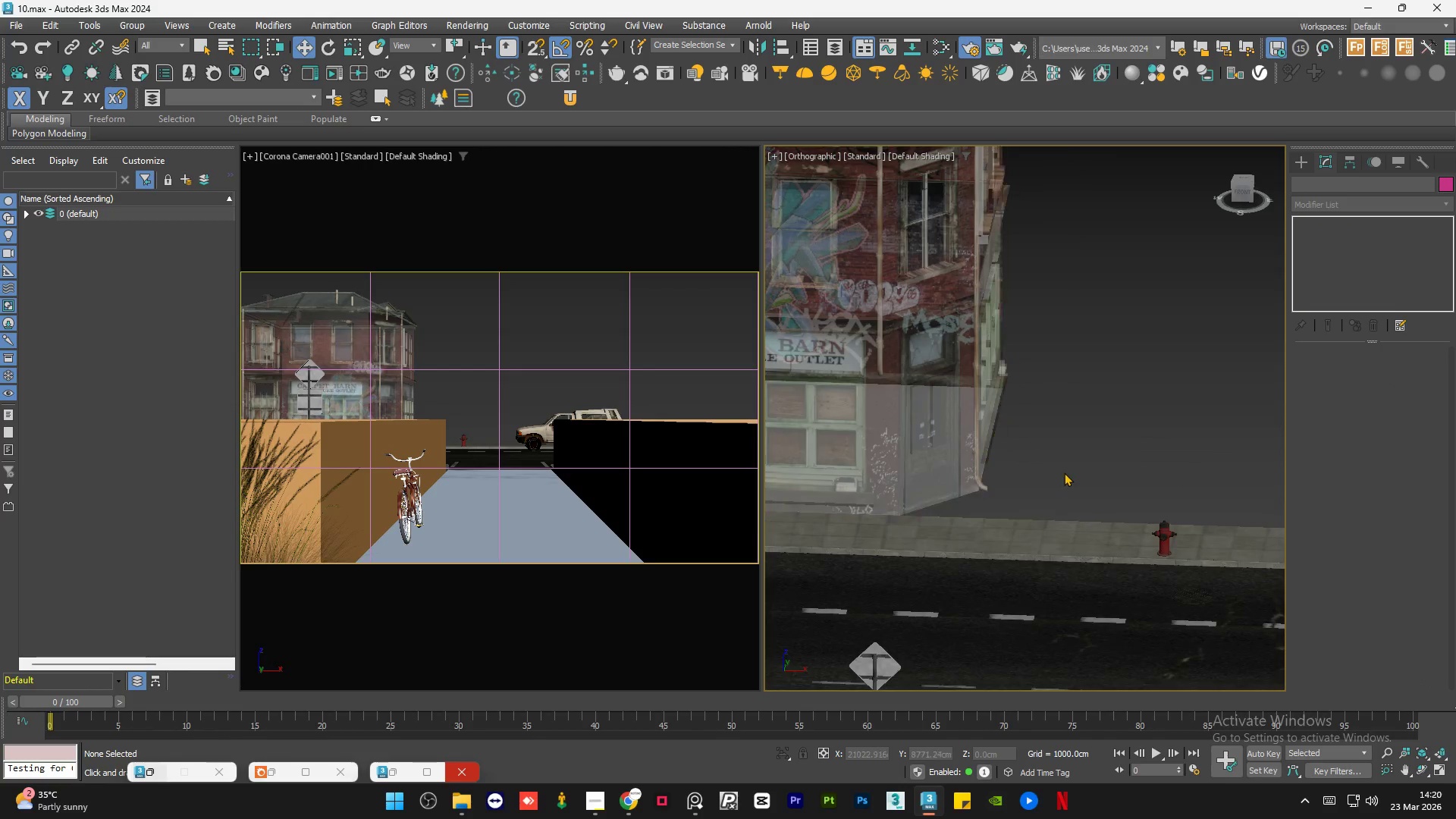 
left_click([1091, 397])
 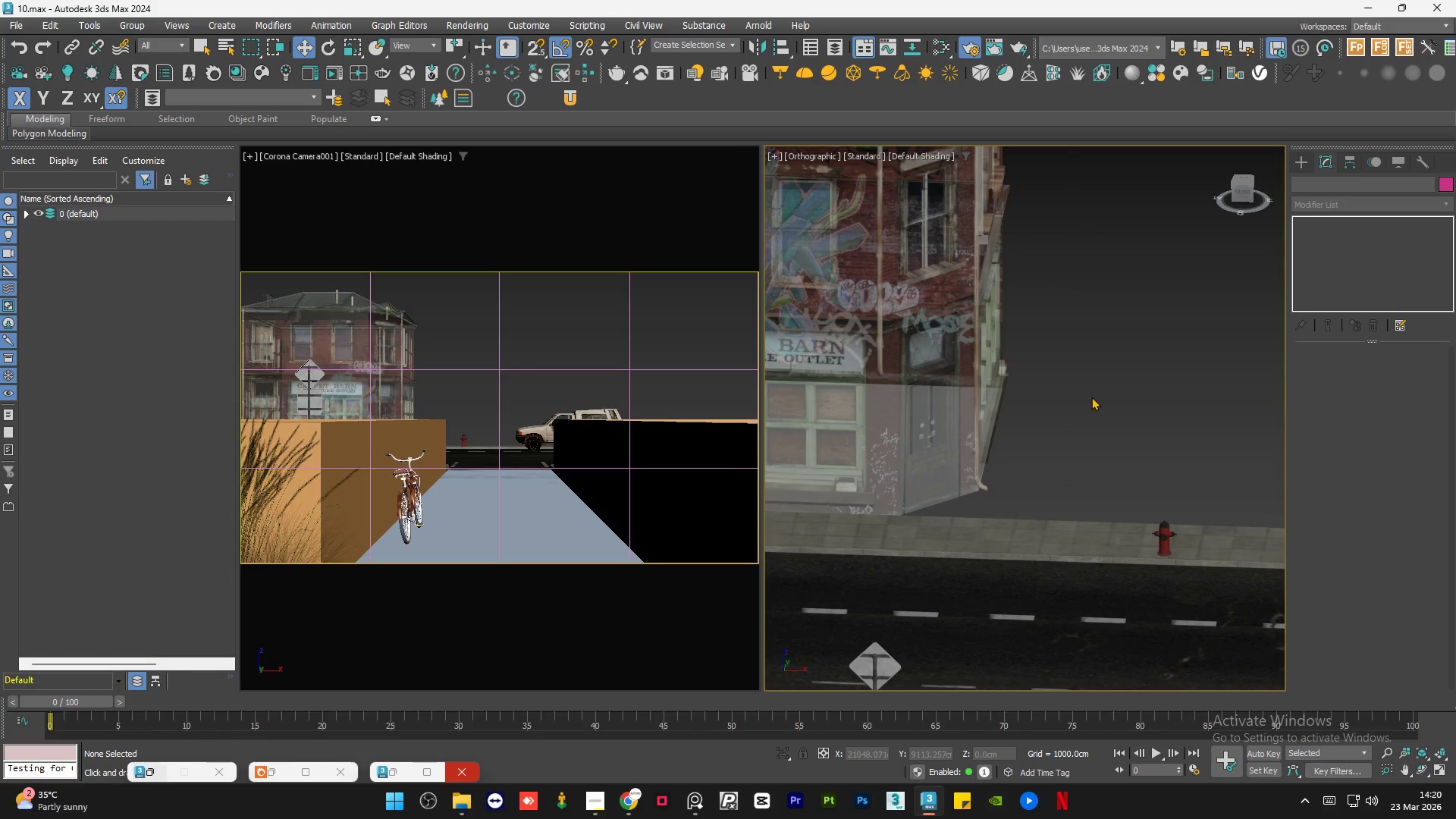 
left_click([1091, 397])
 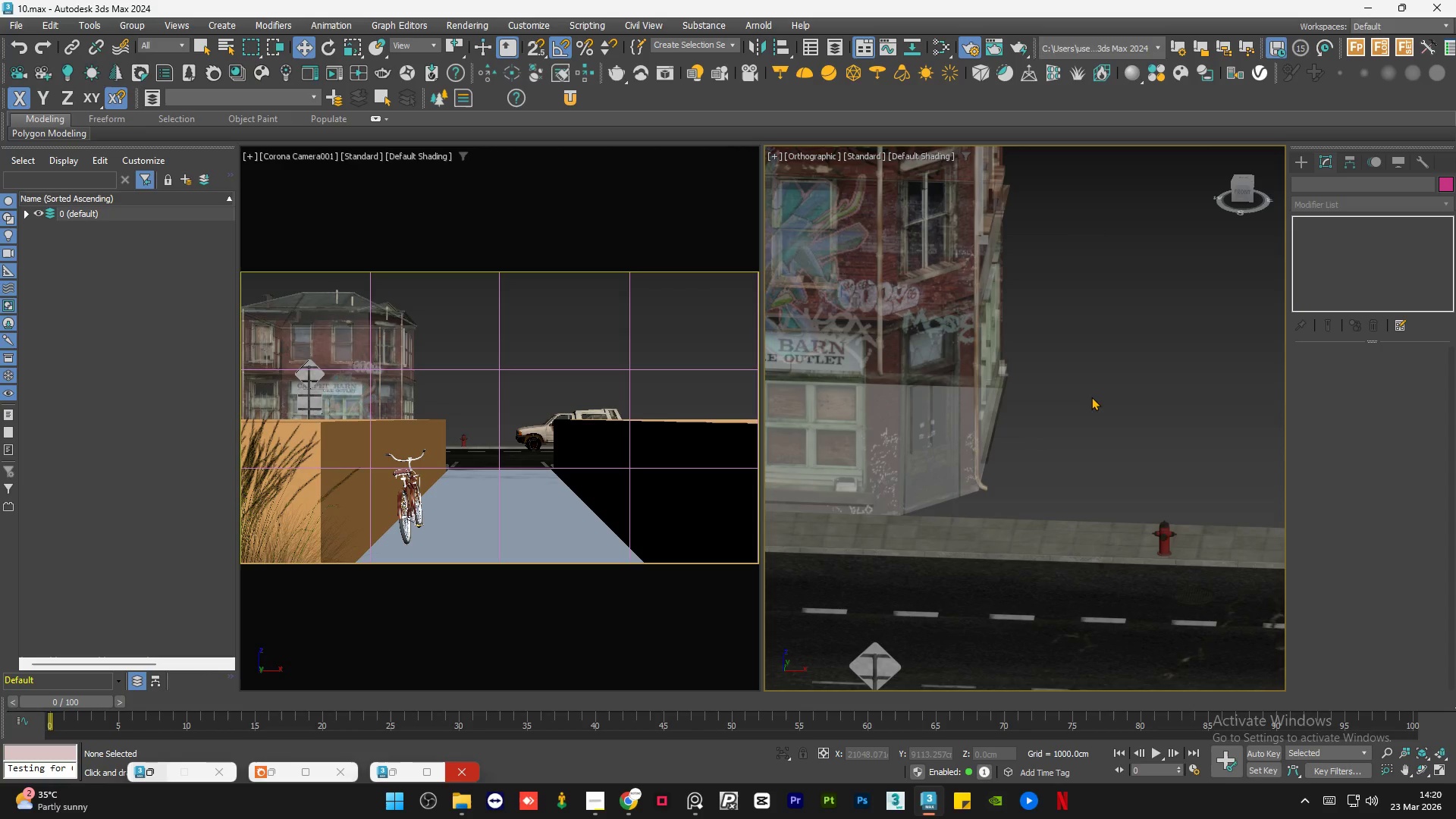 
left_click([1094, 394])
 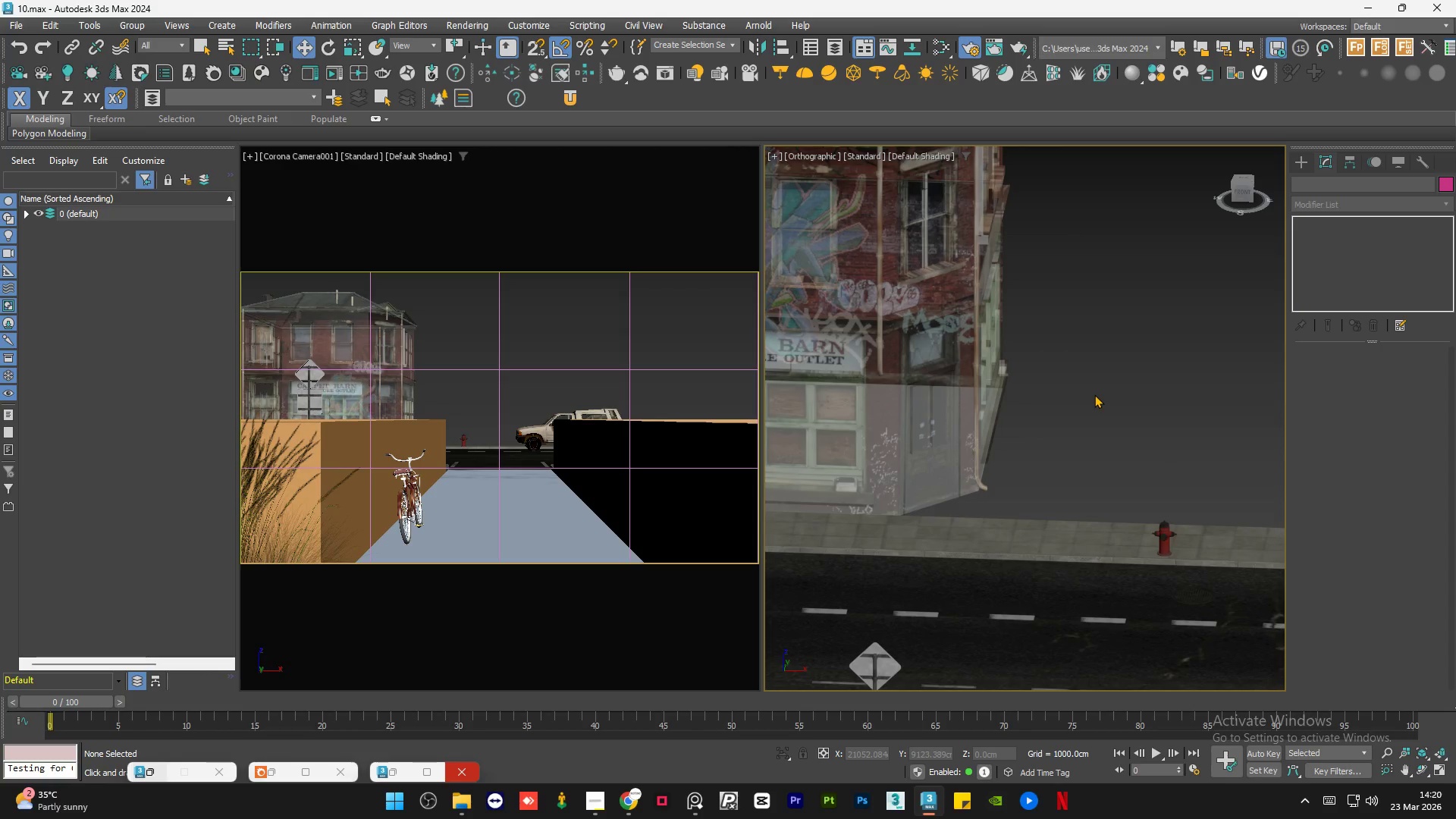 
left_click([1094, 394])
 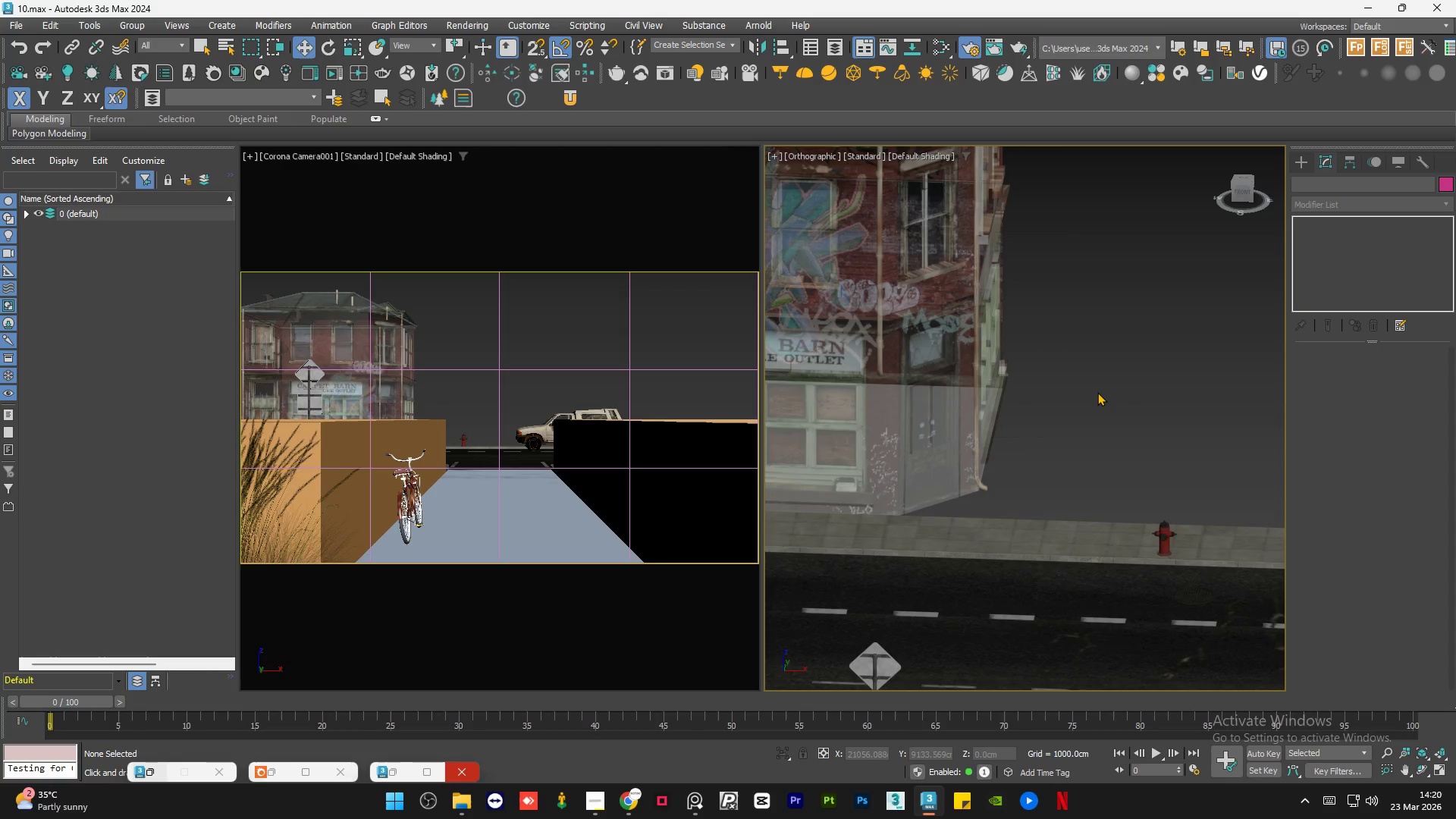 
double_click([1097, 392])
 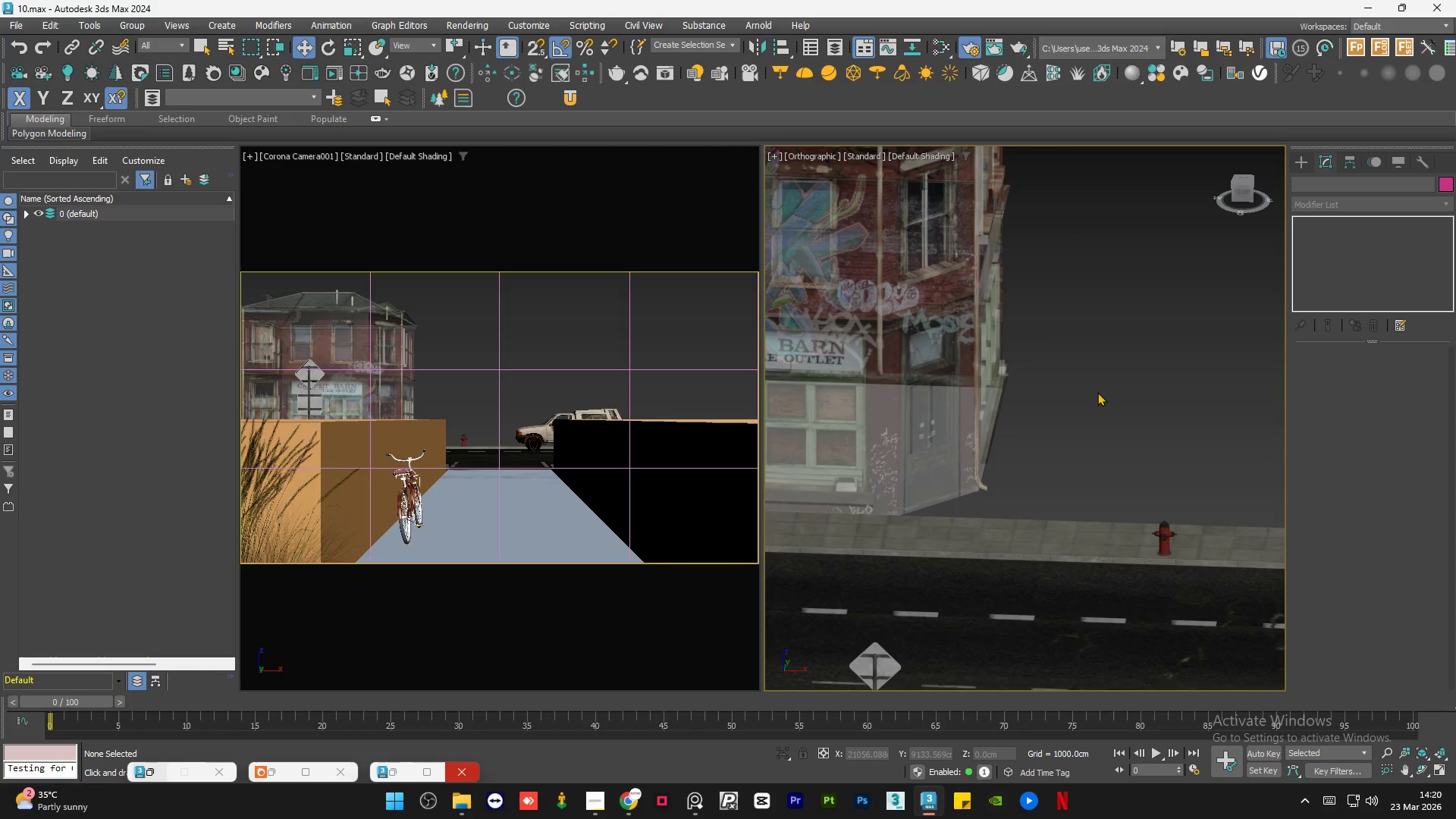 
left_click([1097, 392])
 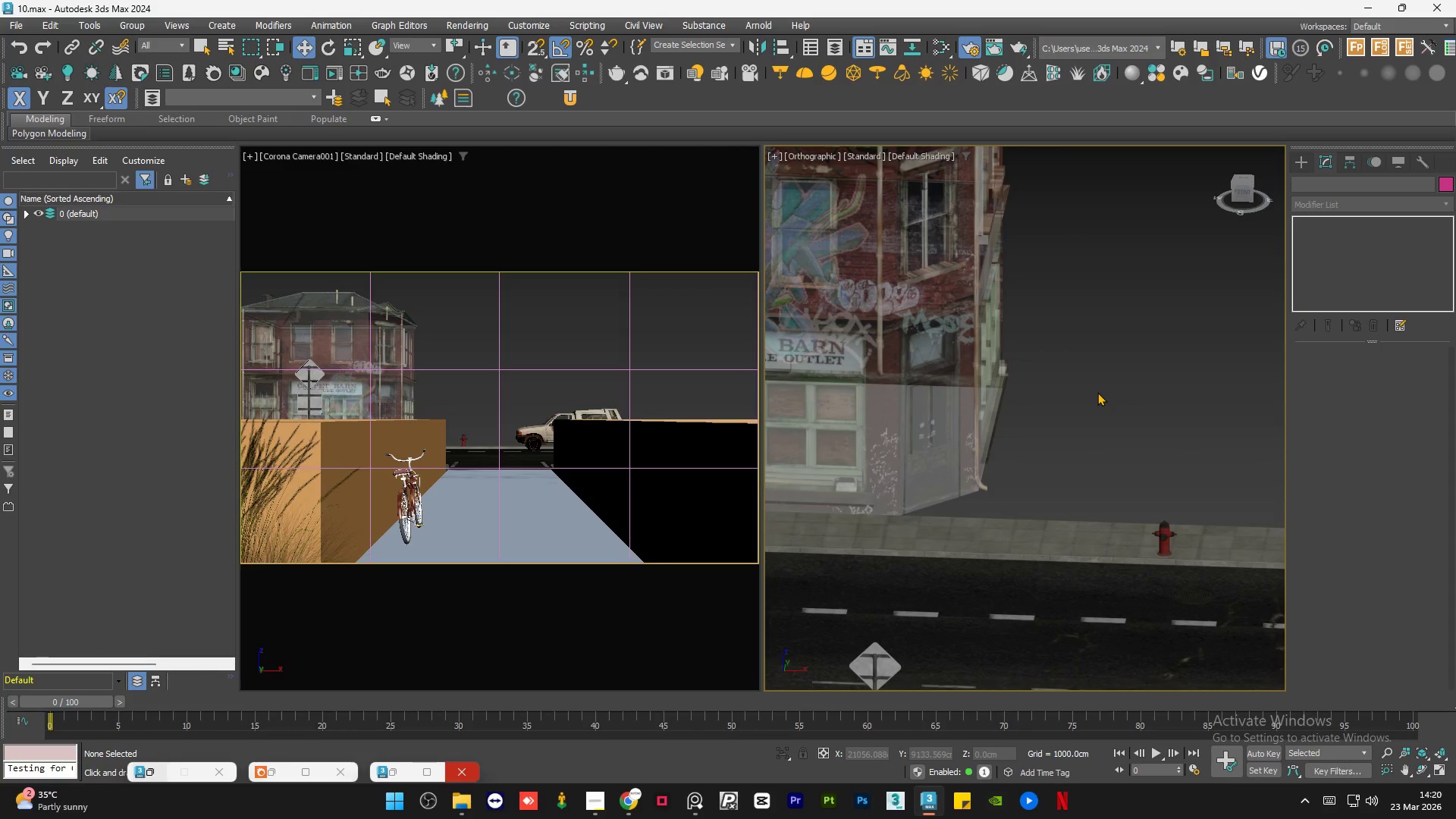 
double_click([1097, 392])
 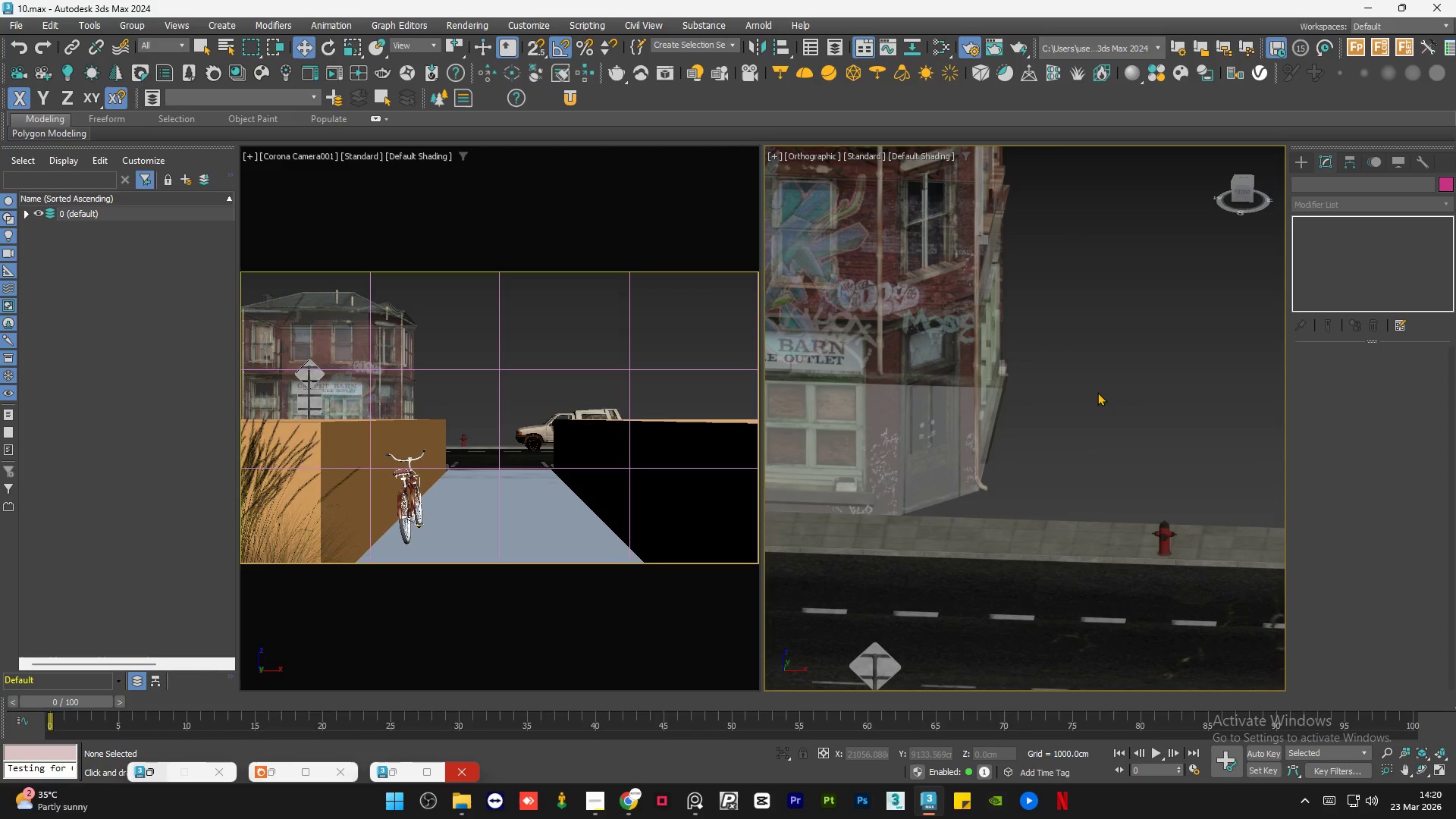 
triple_click([1097, 392])
 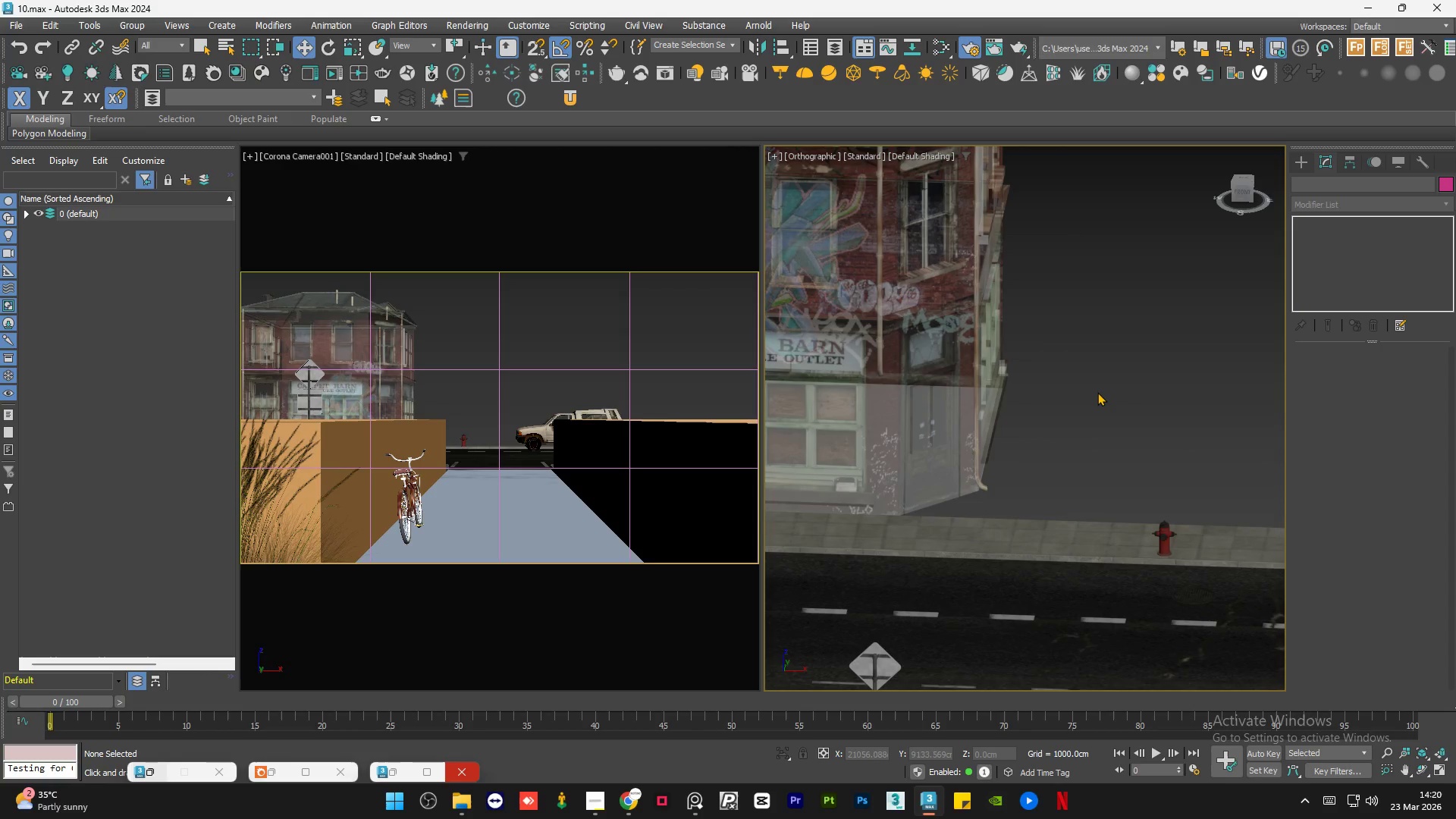 
triple_click([1097, 392])
 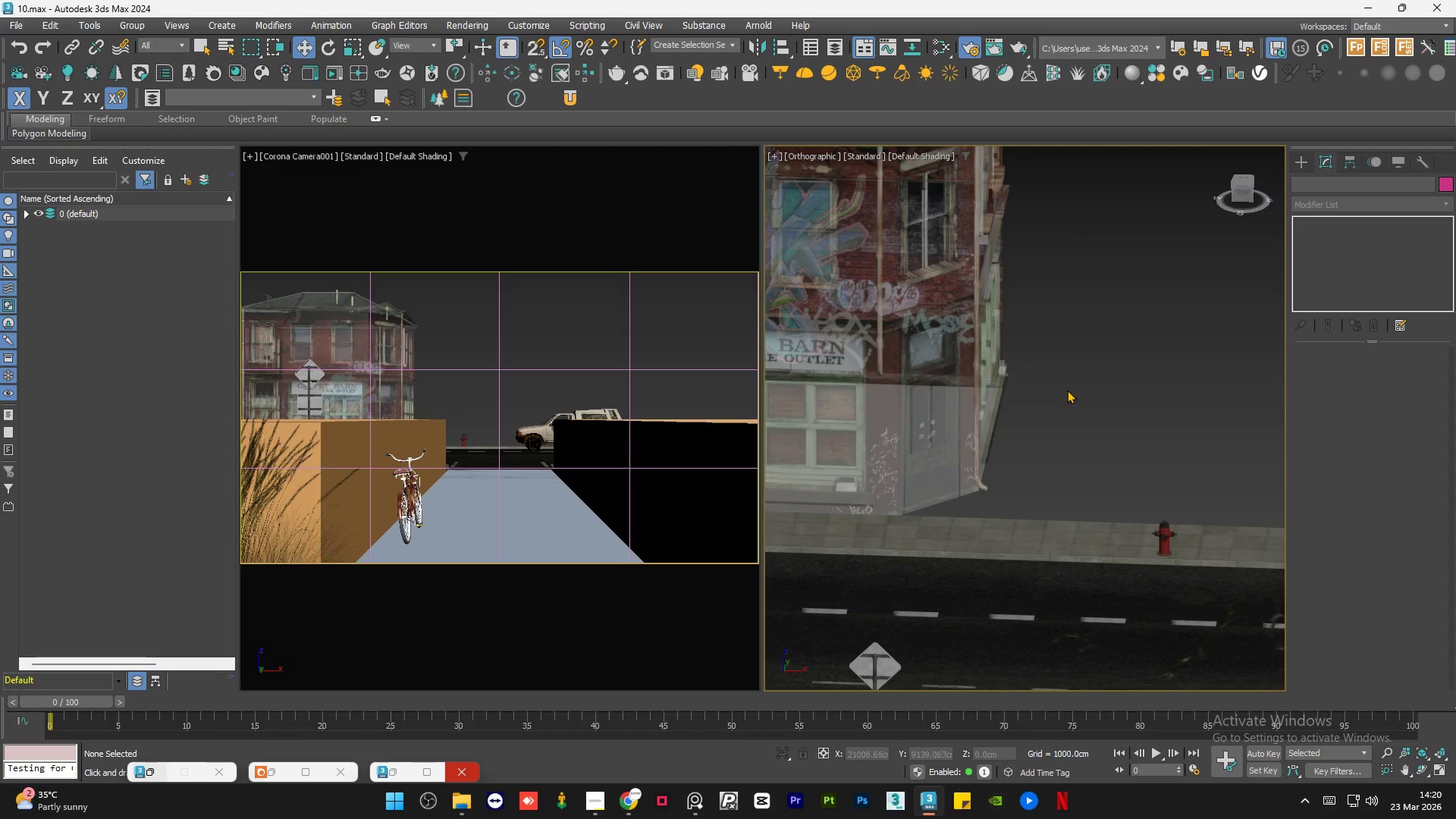 
left_click([1067, 390])
 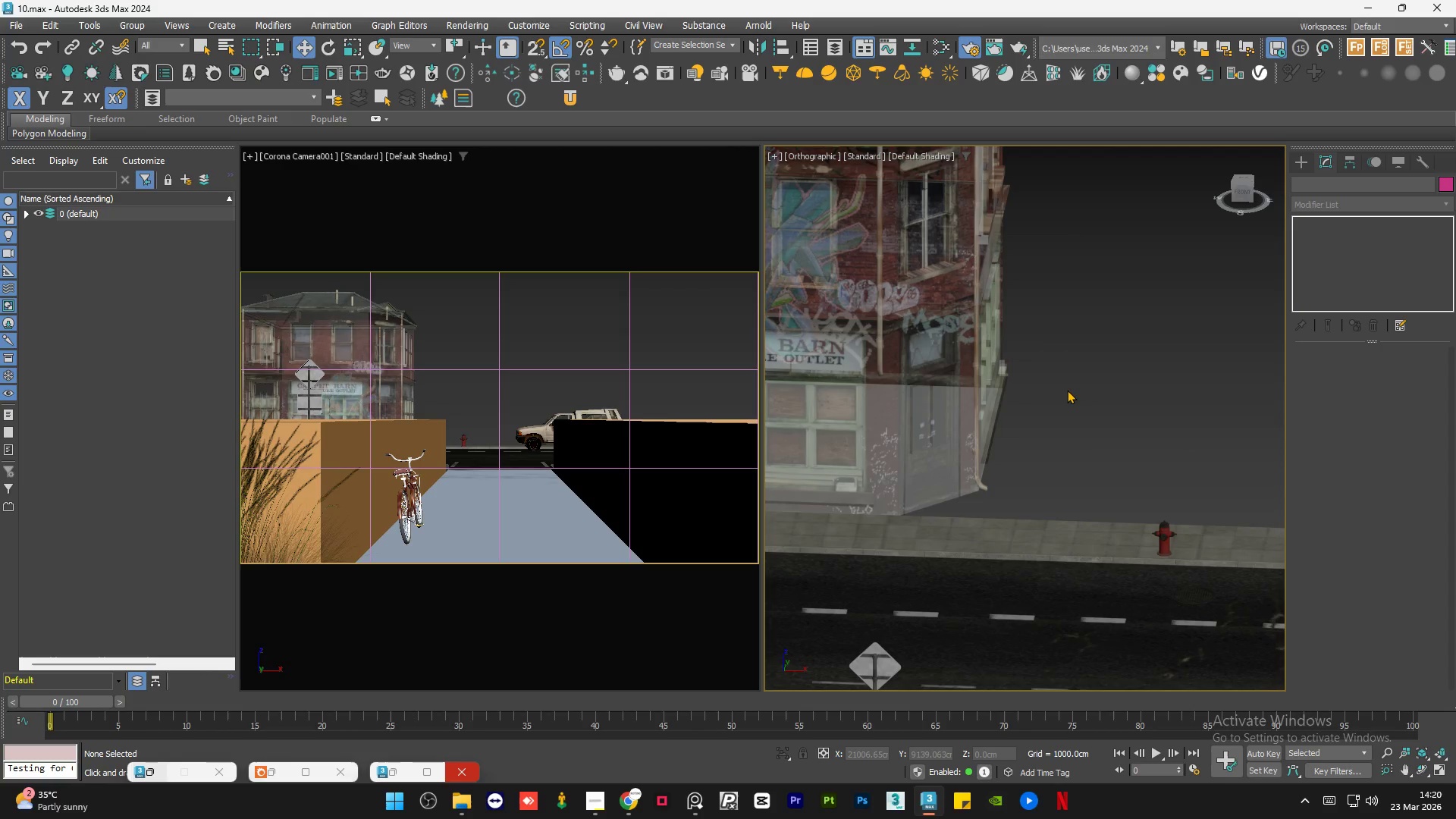 
left_click([1067, 390])
 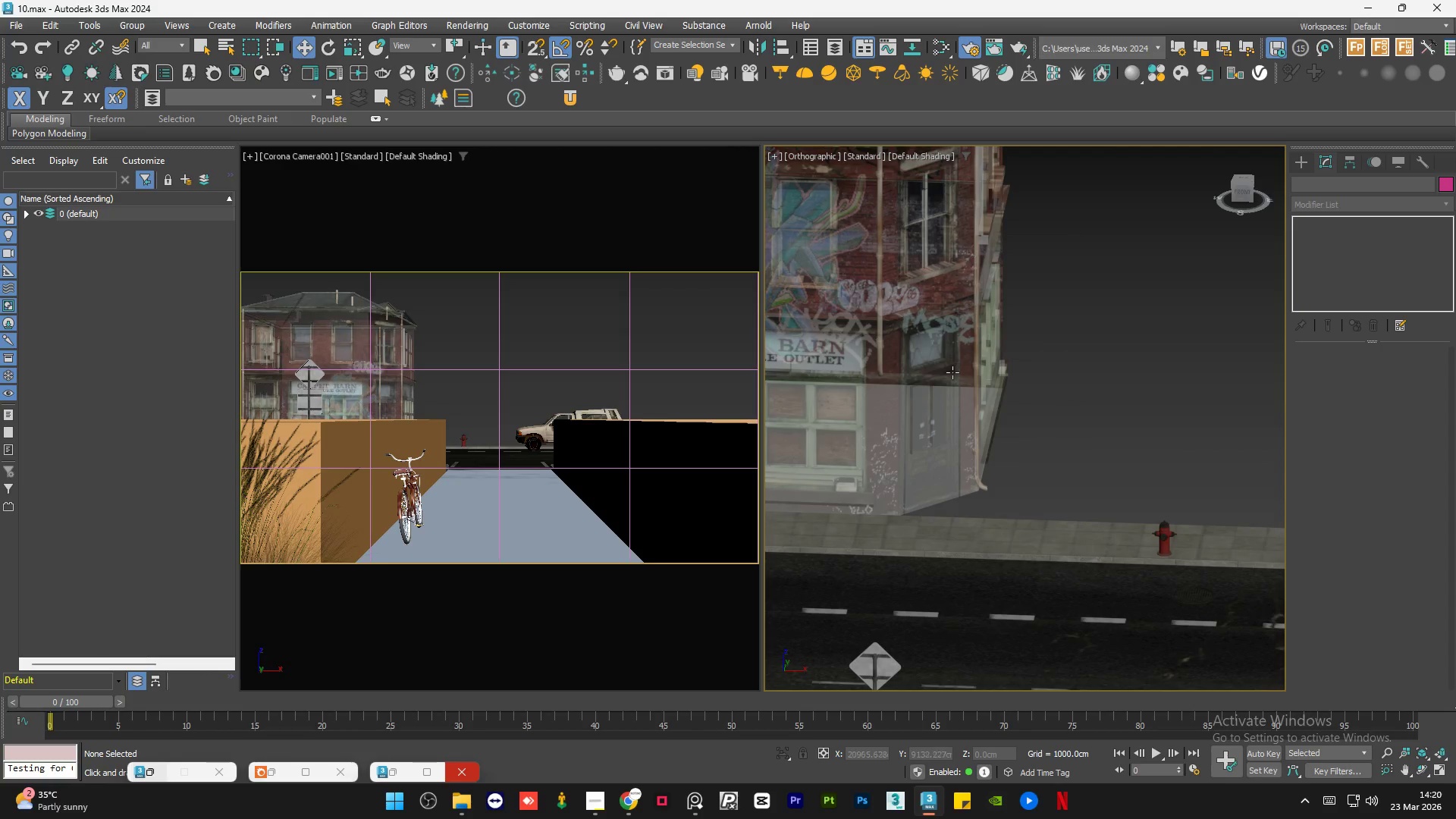 
scroll: coordinate [948, 567], scroll_direction: up, amount: 1.0
 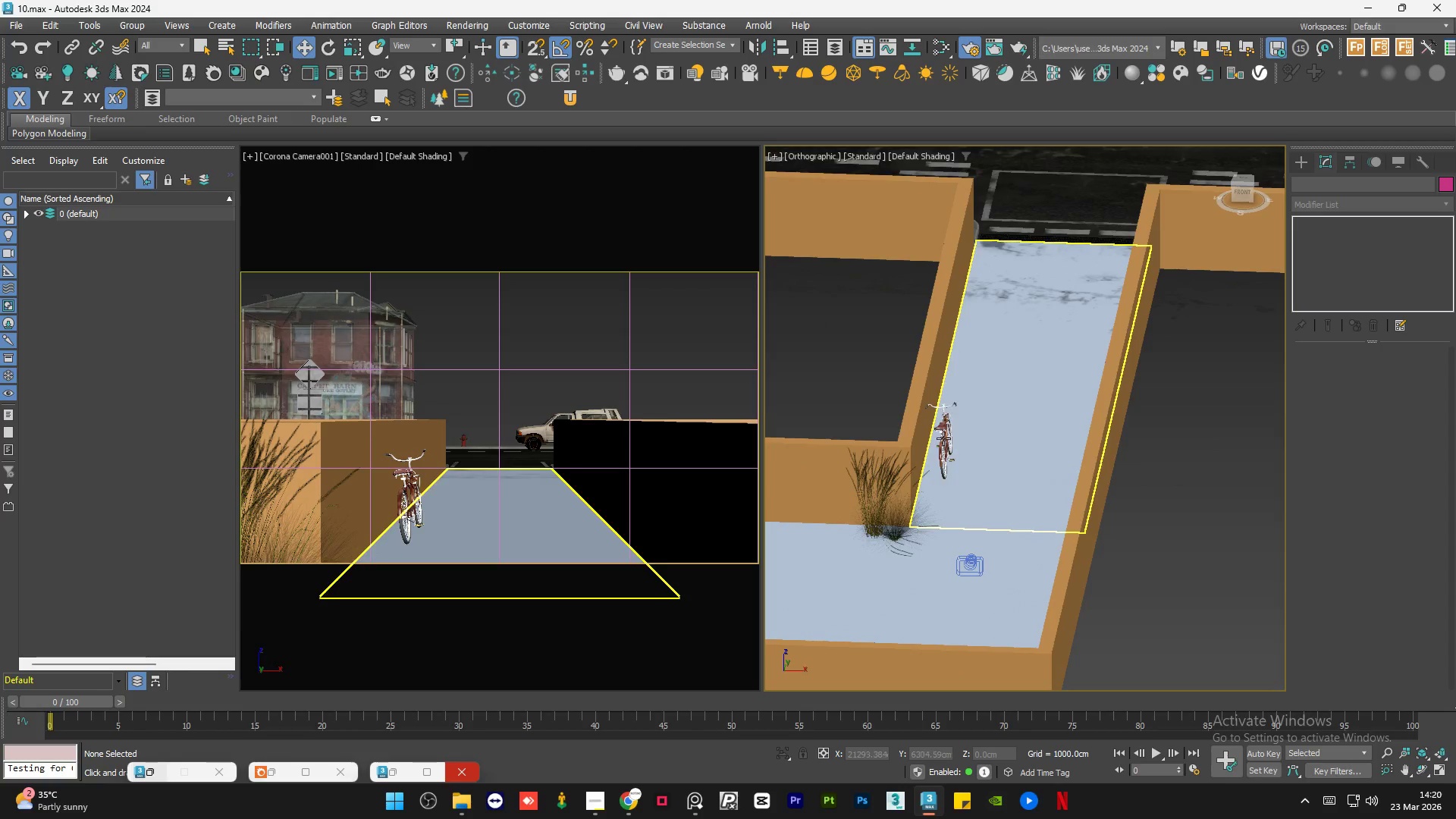 
left_click([943, 438])
 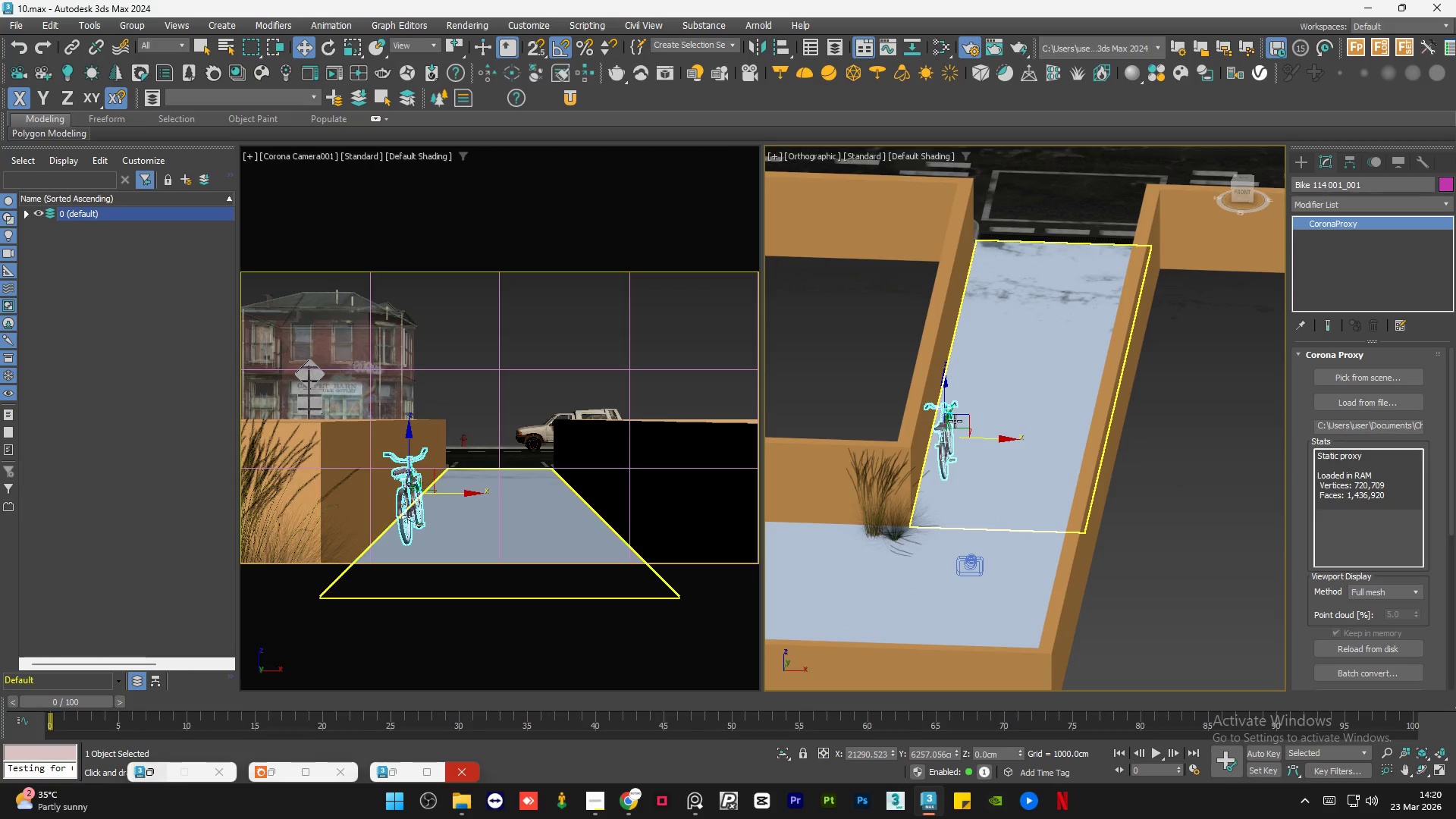 
hold_key(key=AltLeft, duration=0.59)
 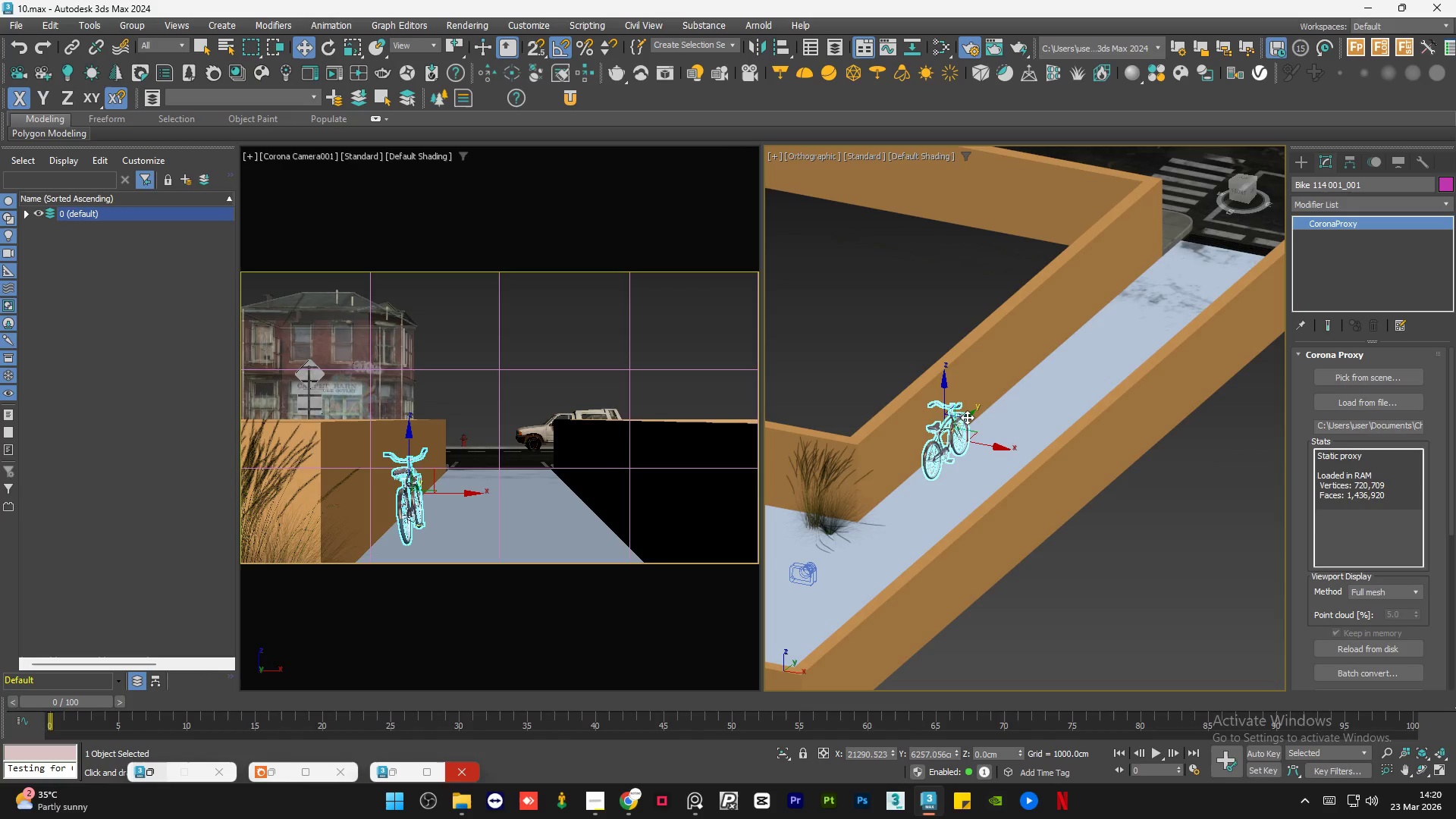 
left_click_drag(start_coordinate=[967, 417], to_coordinate=[946, 435])
 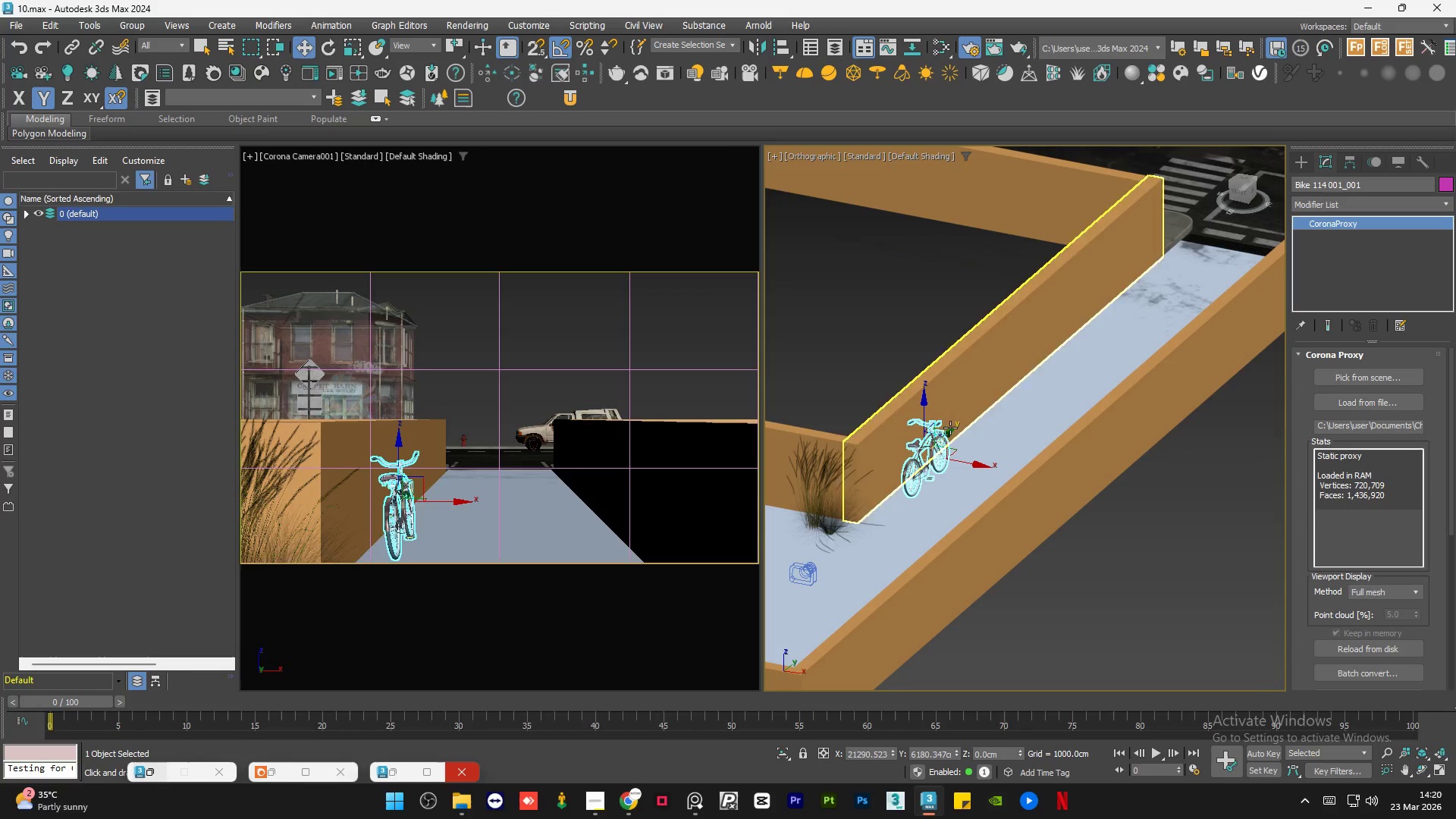 
left_click_drag(start_coordinate=[949, 433], to_coordinate=[971, 419])
 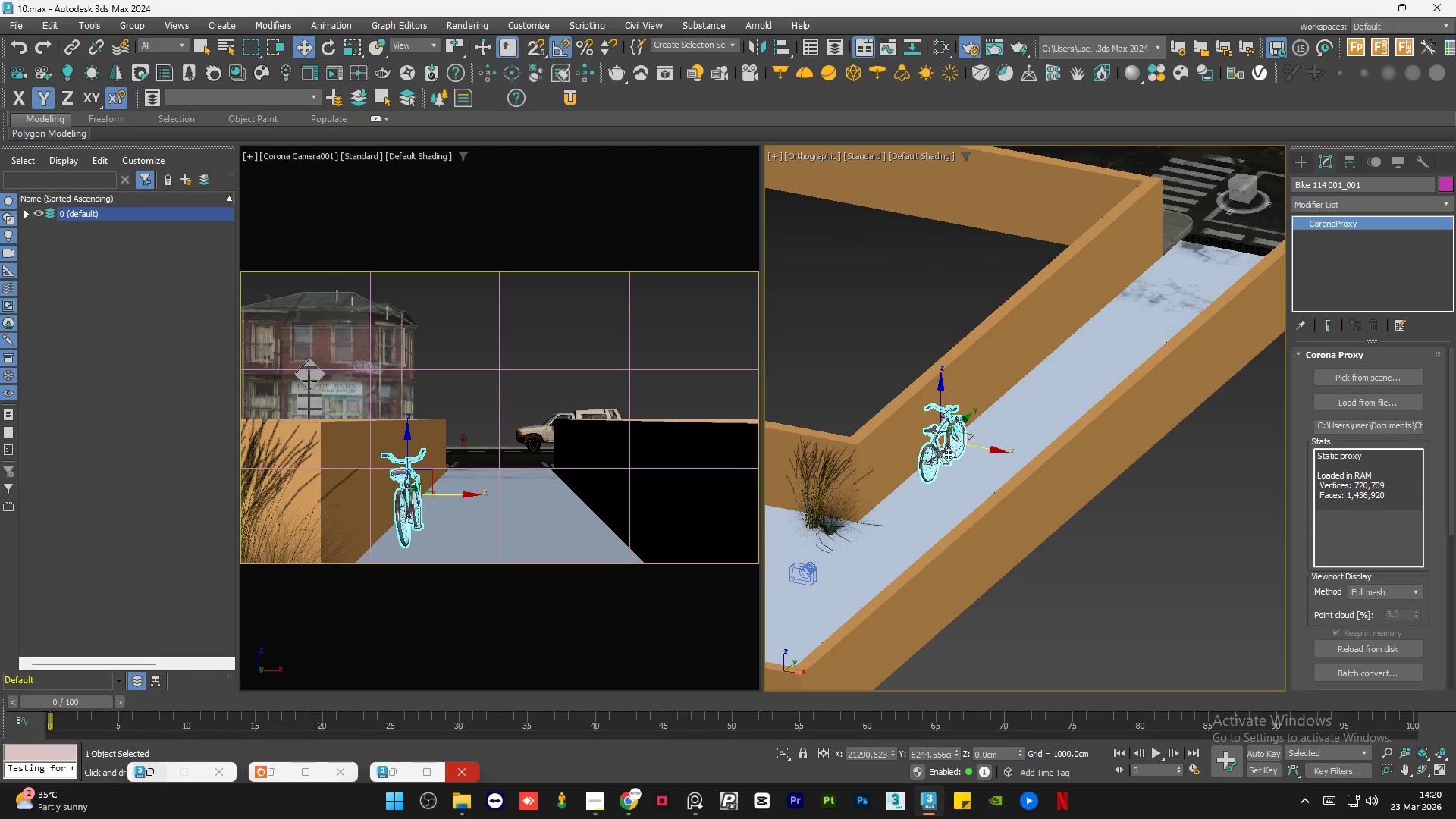 
left_click([1097, 541])
 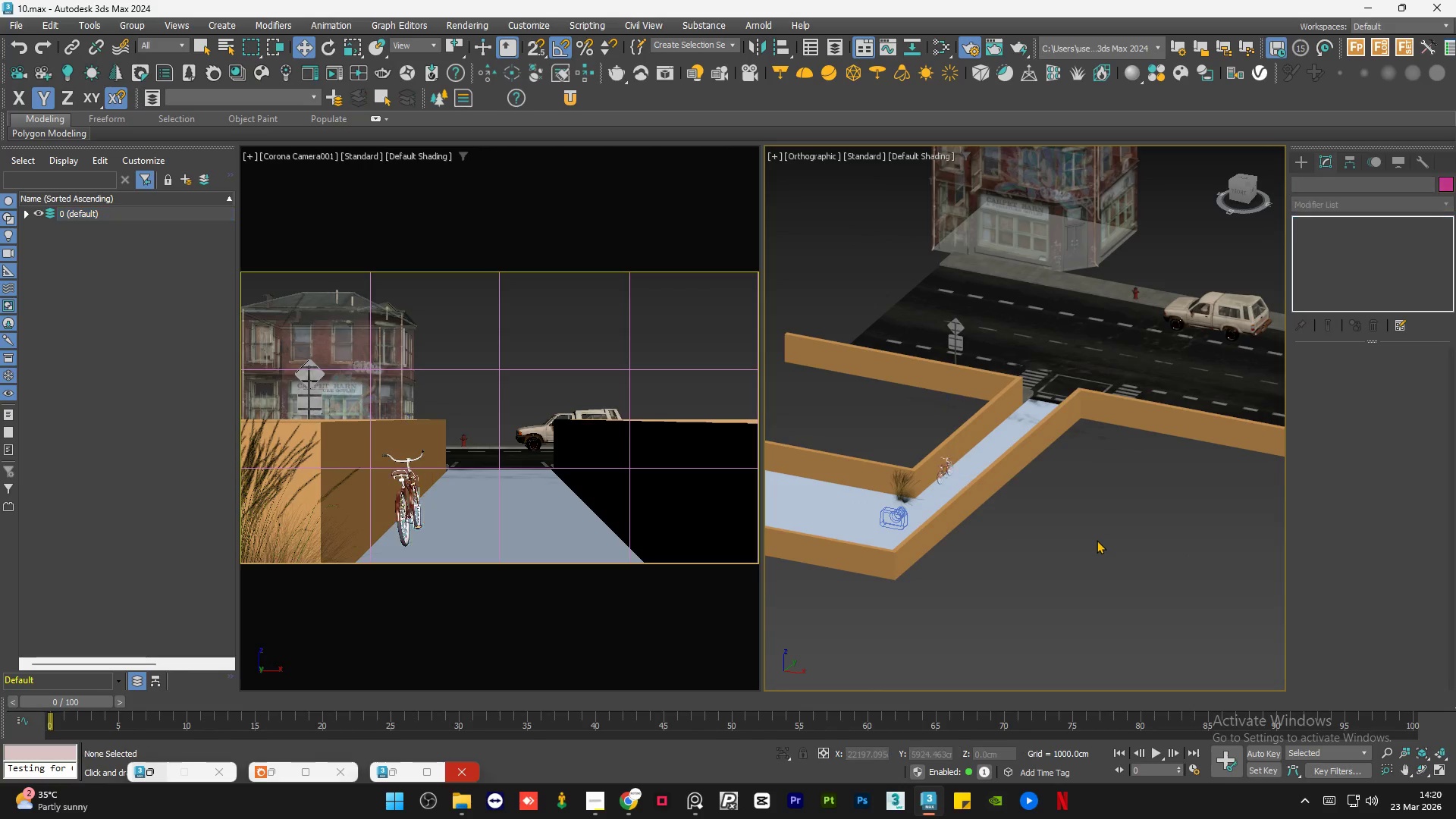 
scroll: coordinate [943, 488], scroll_direction: down, amount: 3.0
 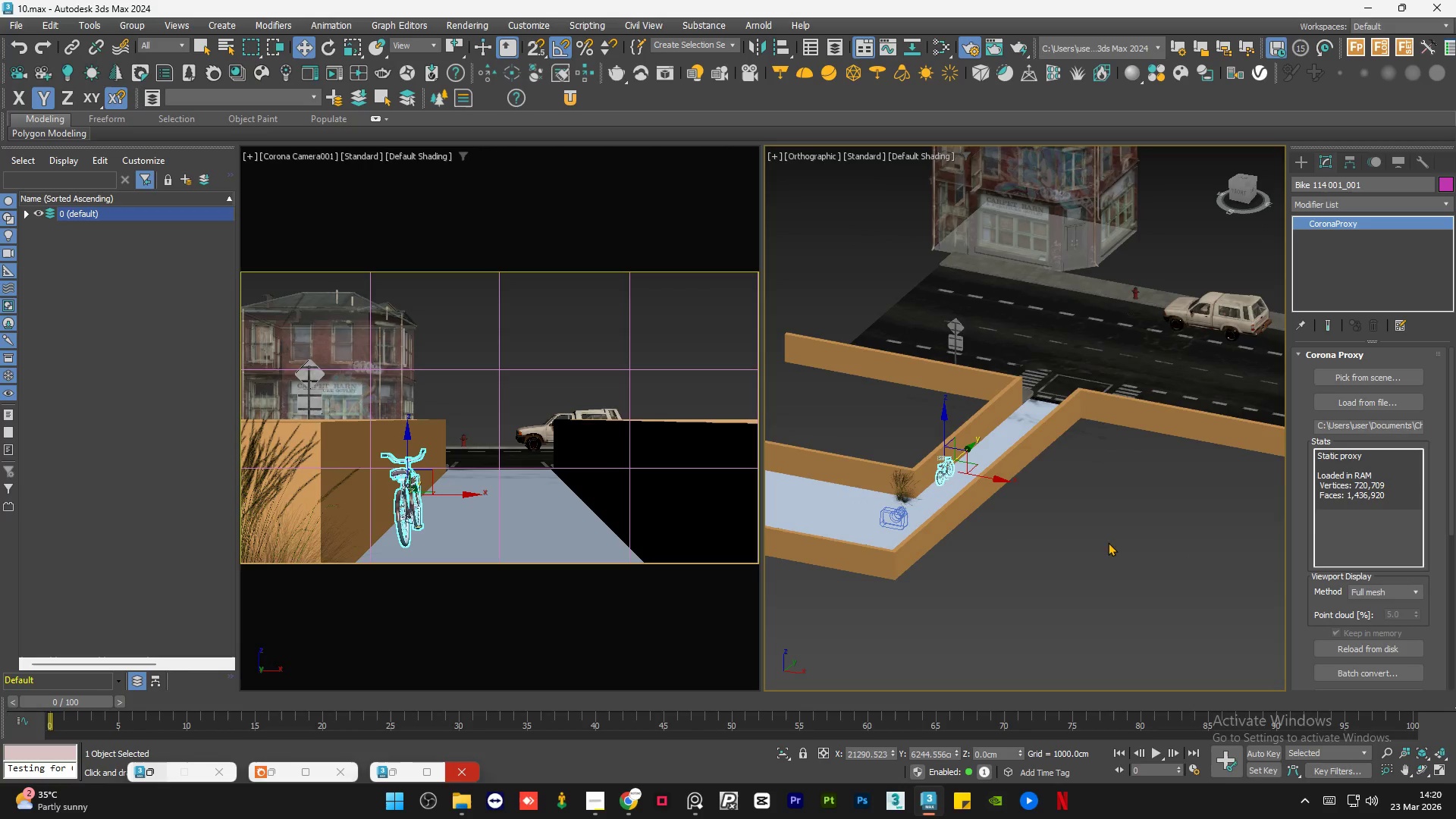 
double_click([1097, 540])
 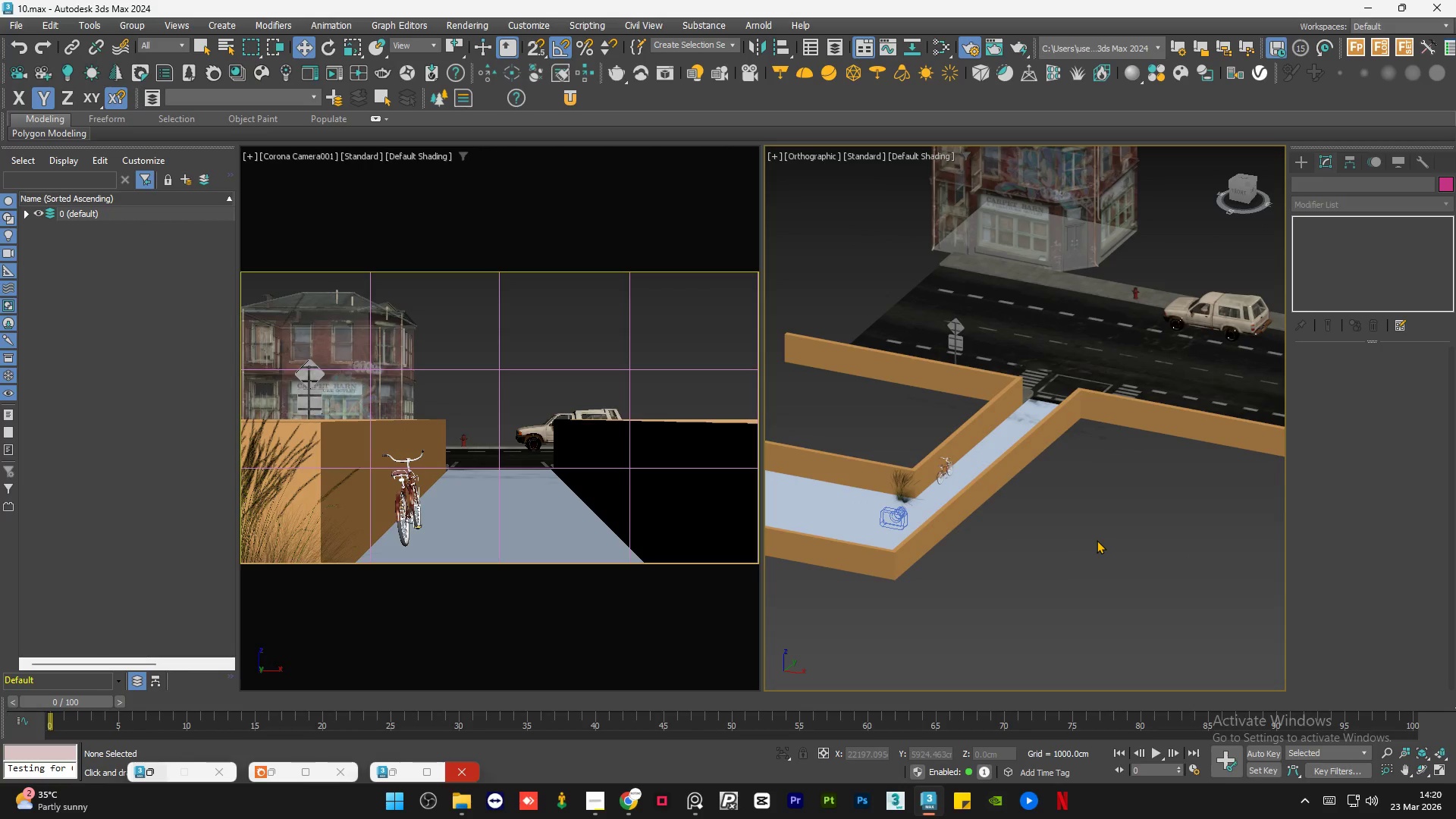 
triple_click([1097, 540])
 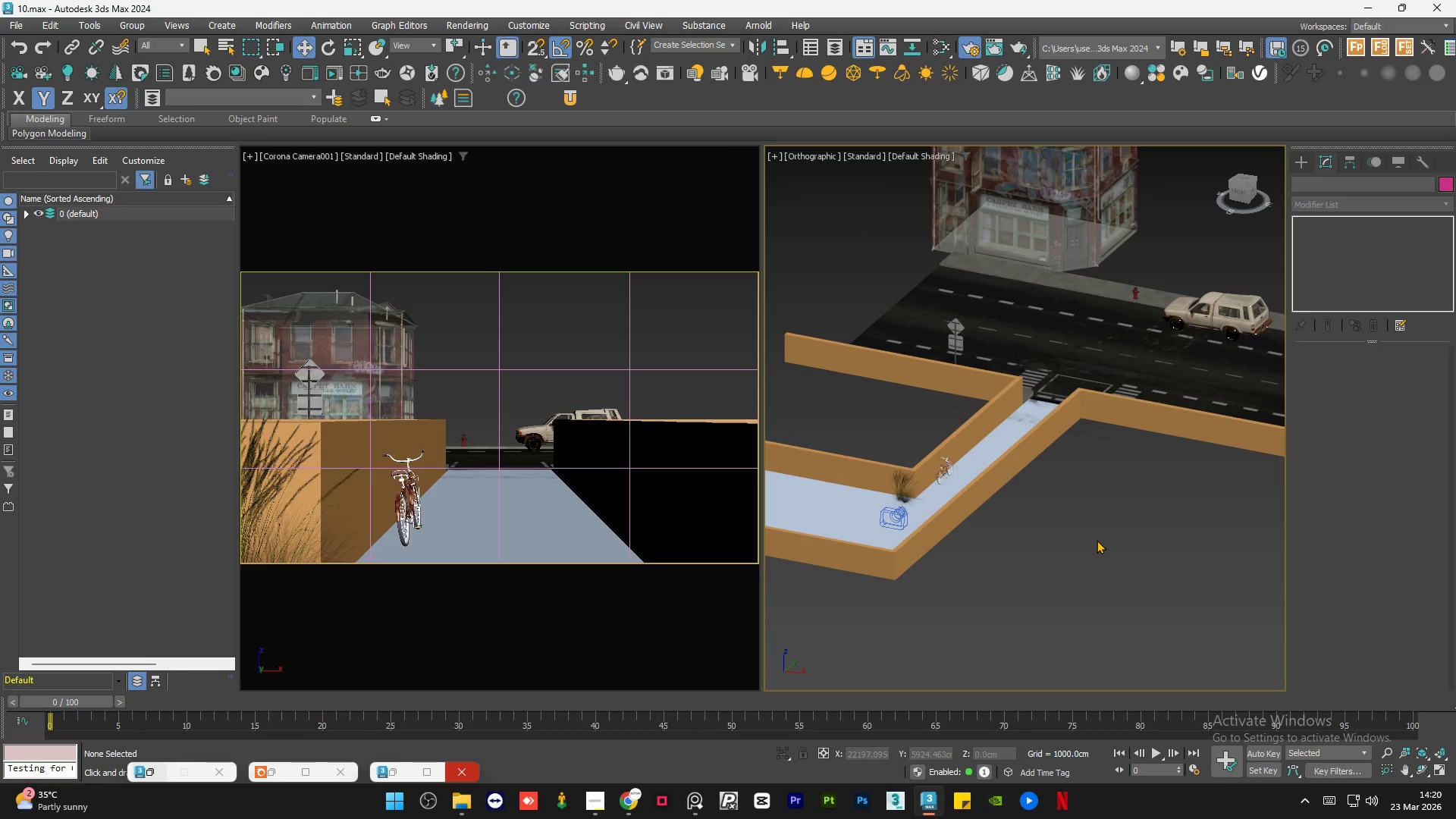 
triple_click([1097, 540])
 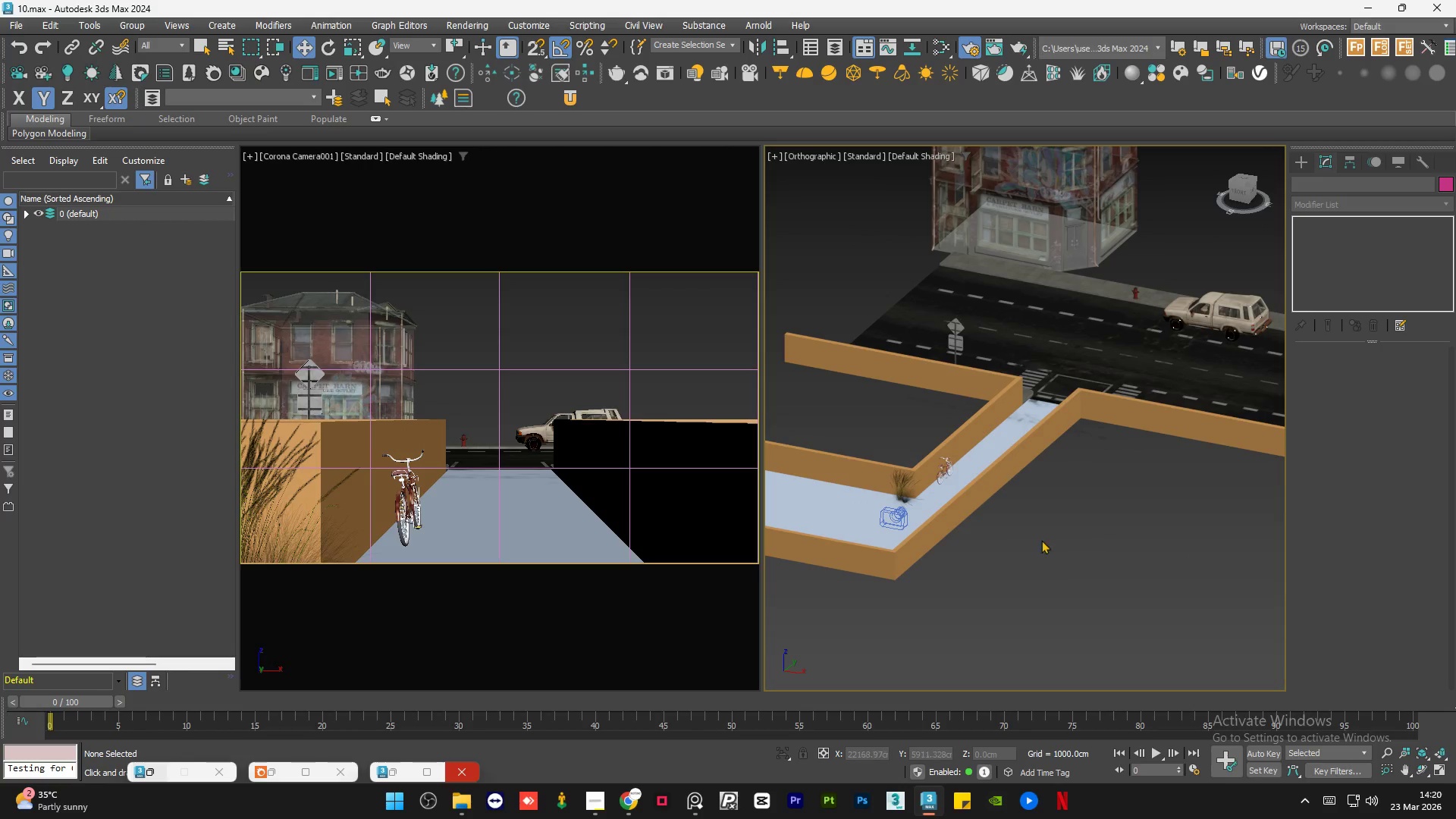 
hold_key(key=AltLeft, duration=0.66)
 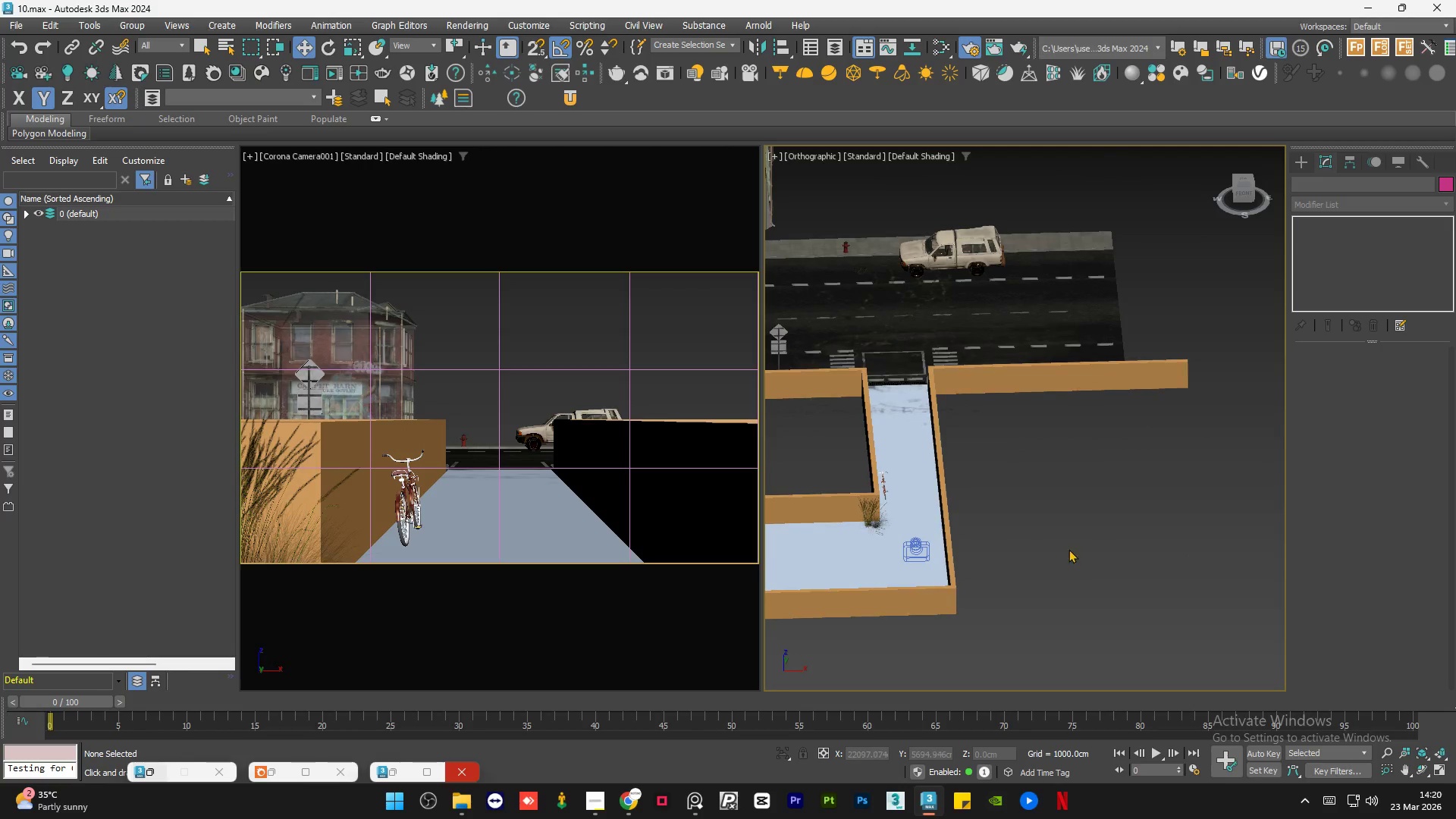 
hold_key(key=AltLeft, duration=0.55)
 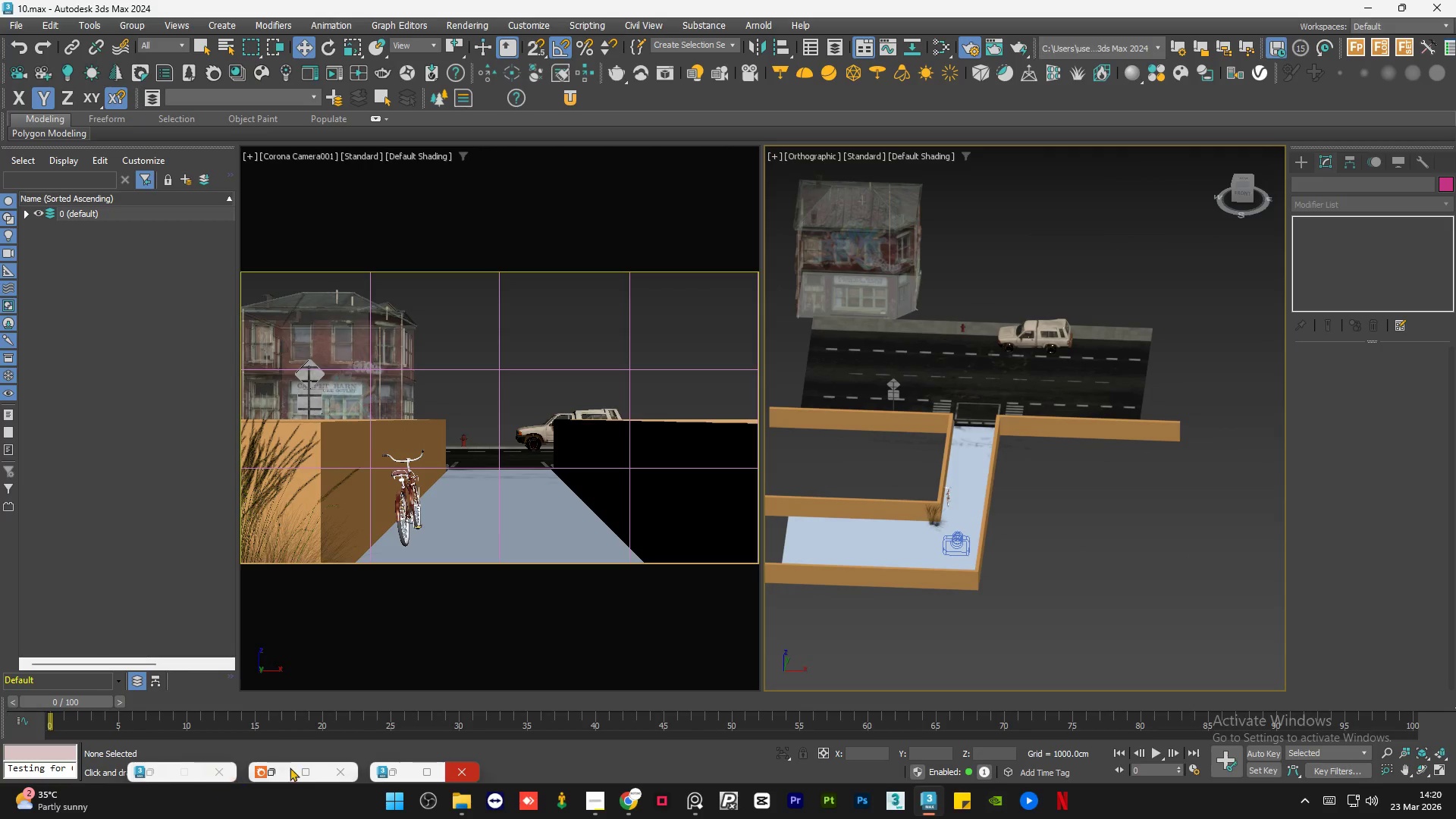 
scroll: coordinate [1068, 549], scroll_direction: down, amount: 1.0
 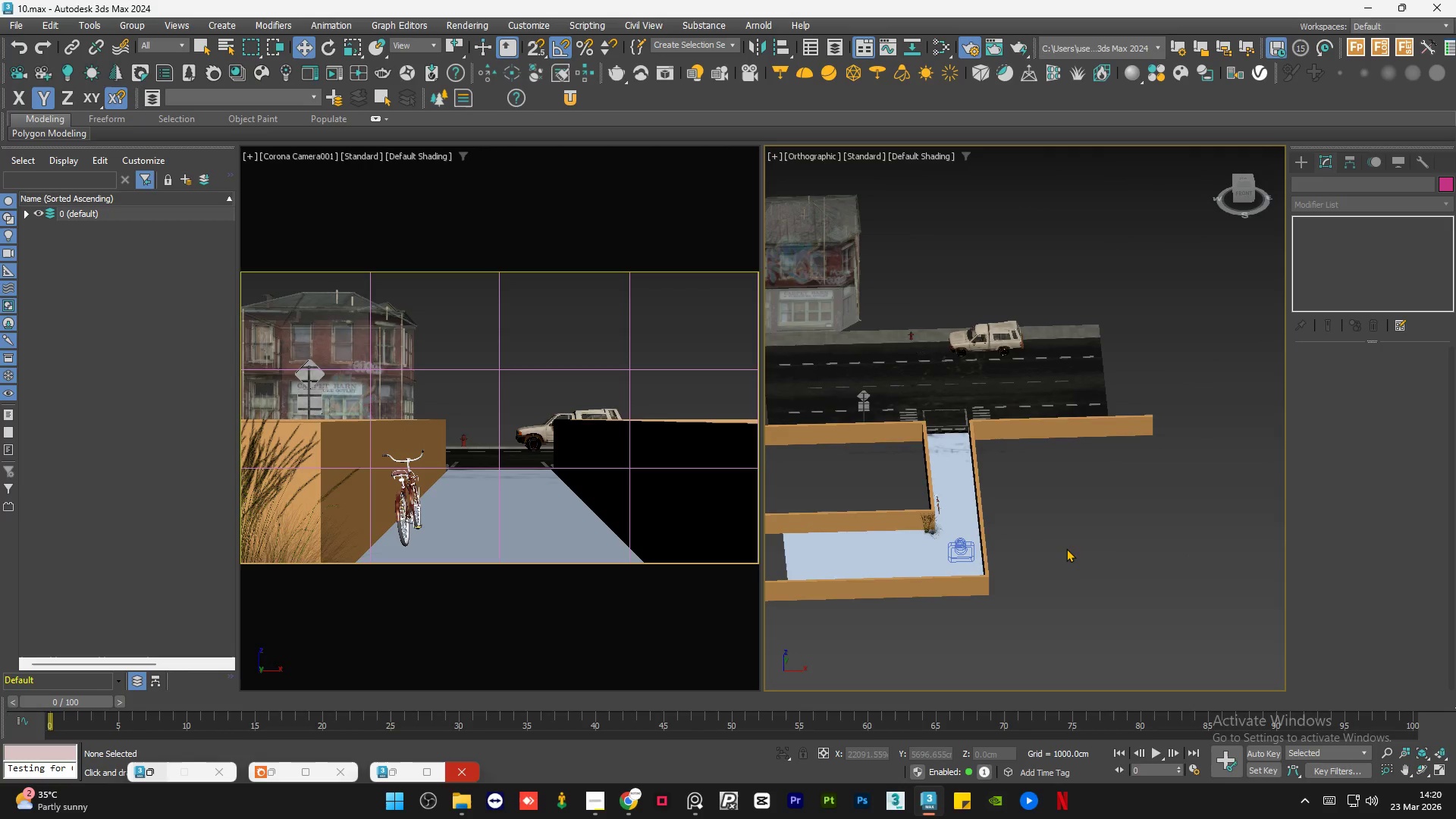 
left_click([286, 767])
 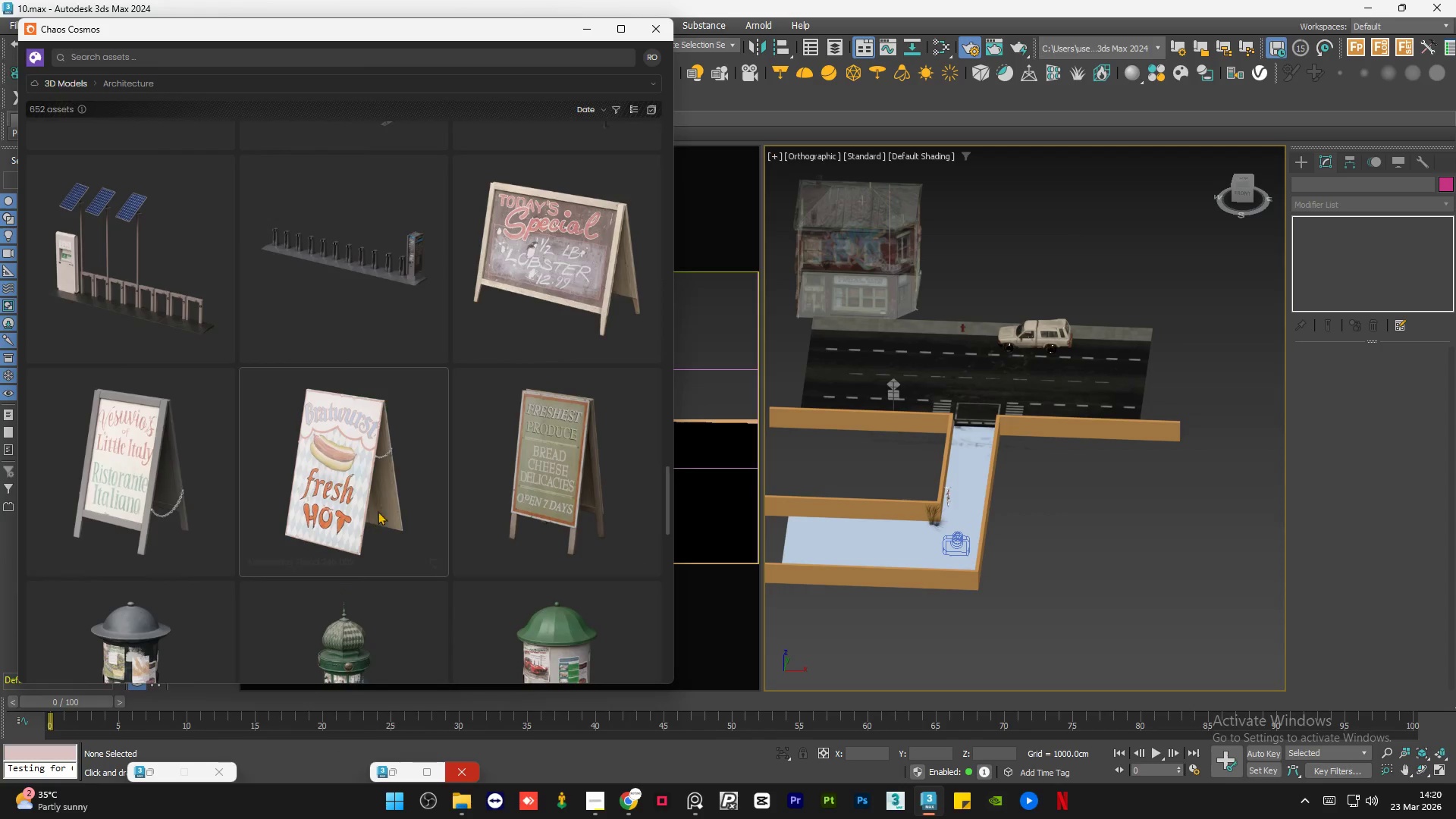 
scroll: coordinate [395, 491], scroll_direction: none, amount: 0.0
 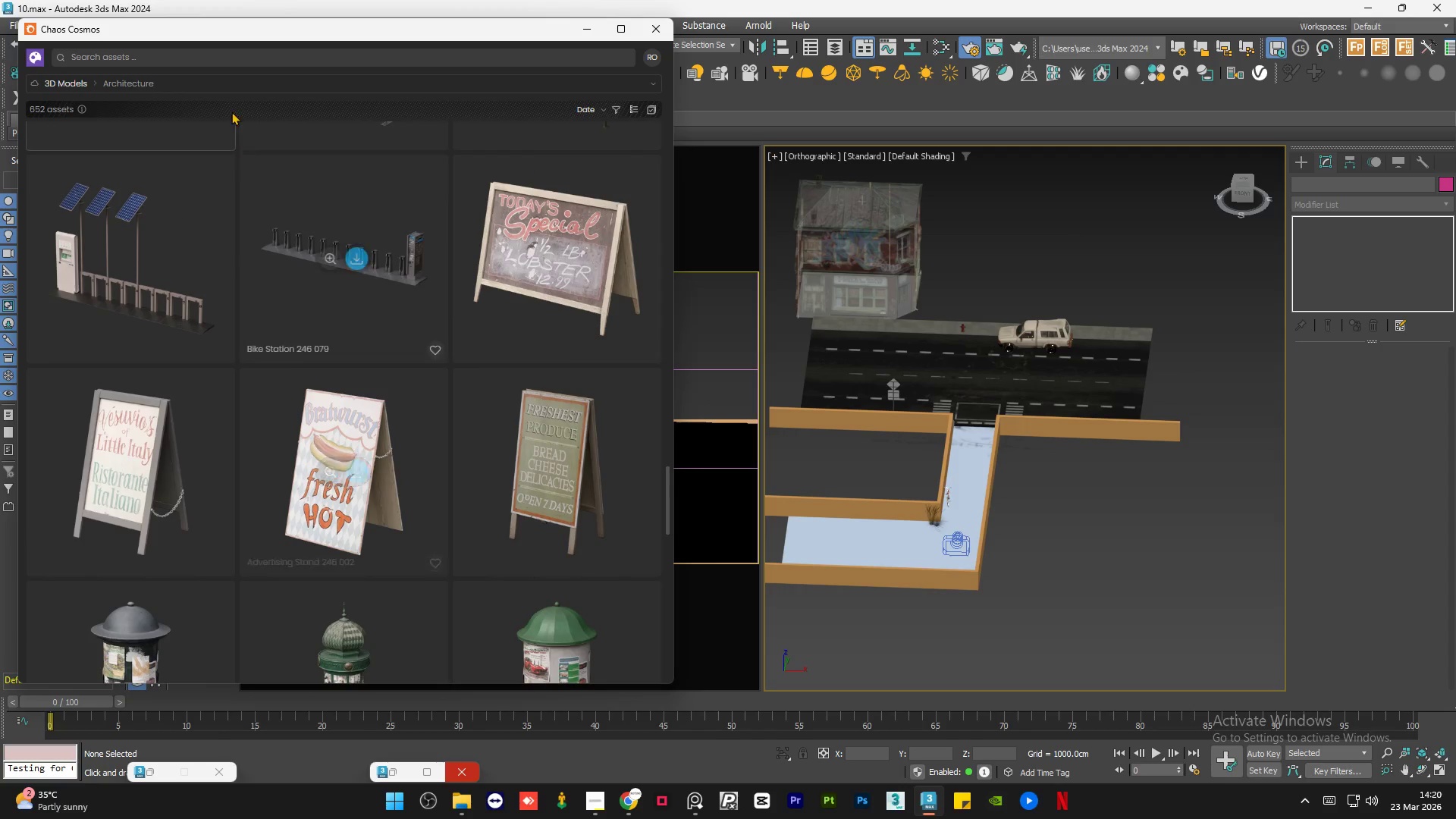 
left_click([232, 89])
 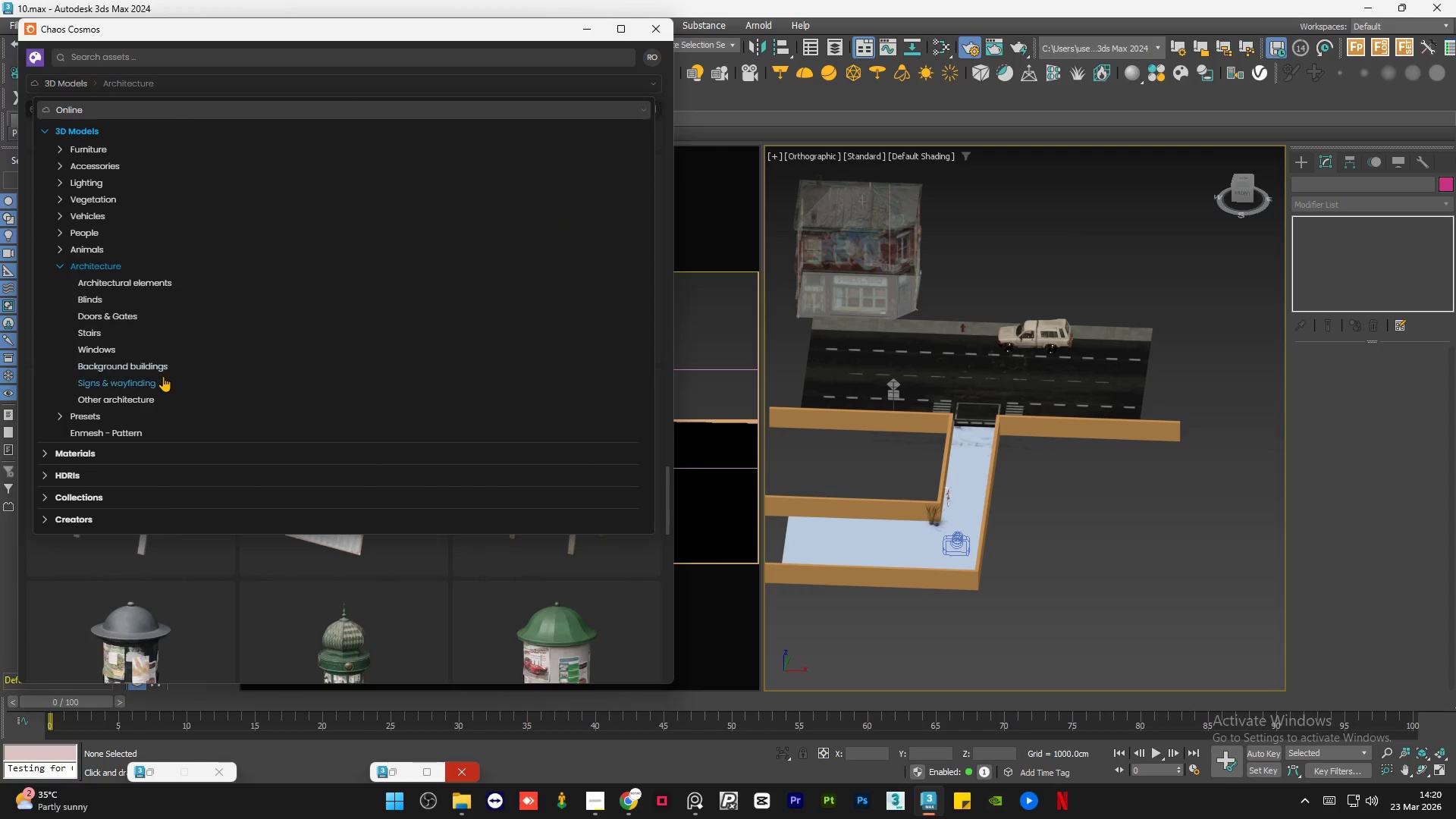 
wait(6.2)
 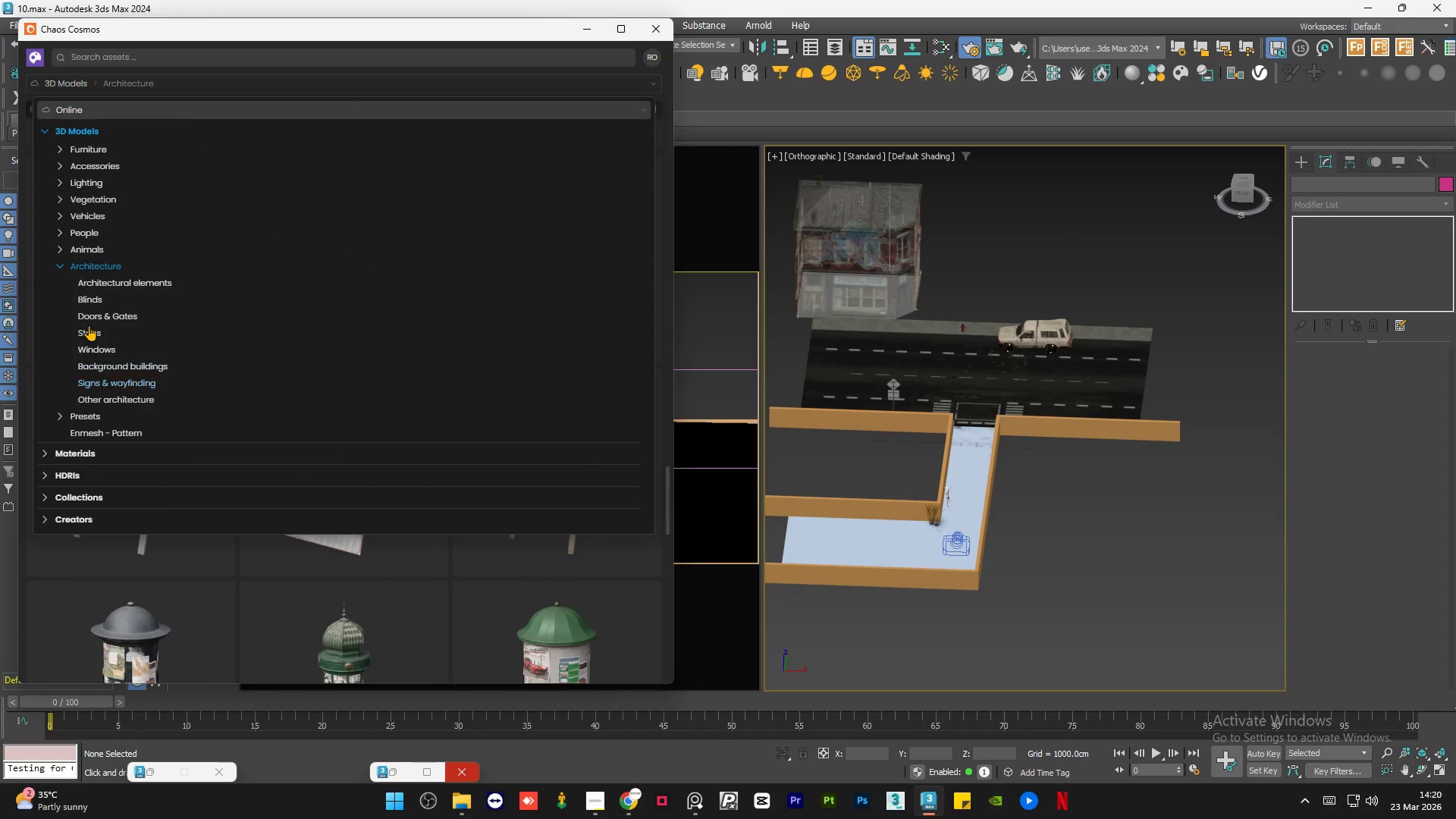 
left_click([506, 36])
 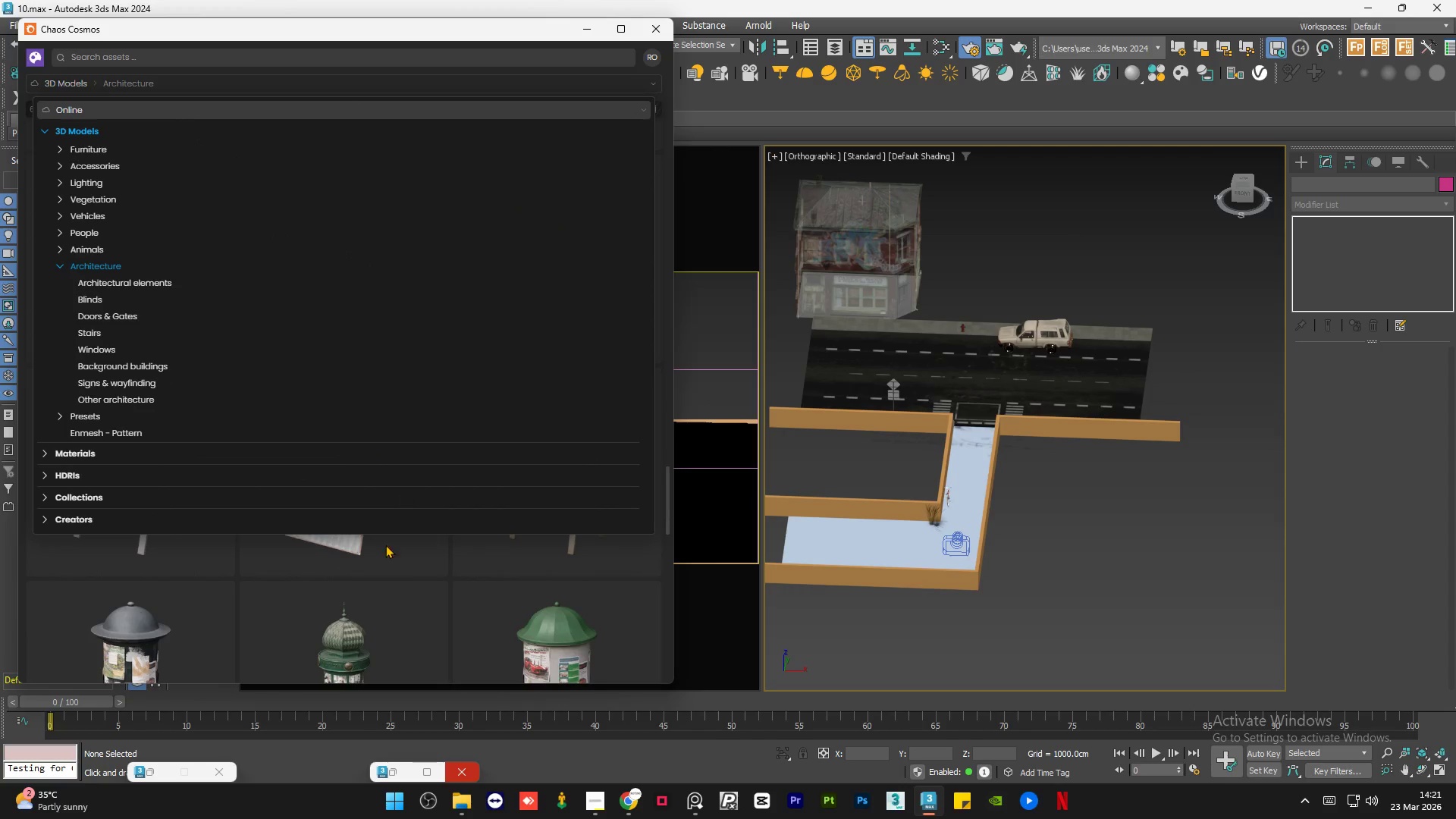 
left_click([380, 551])
 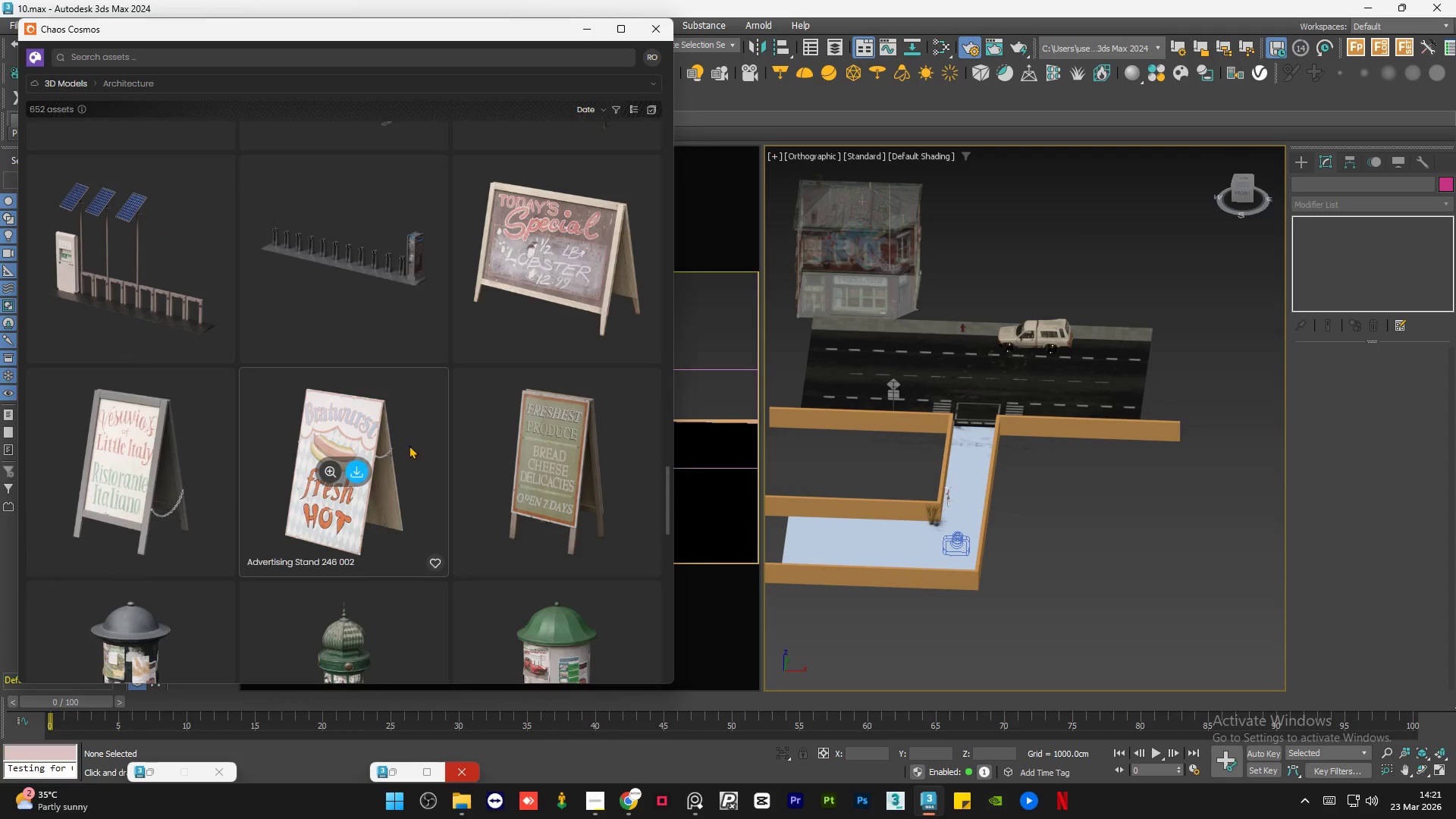 
scroll: coordinate [262, 462], scroll_direction: down, amount: 47.0
 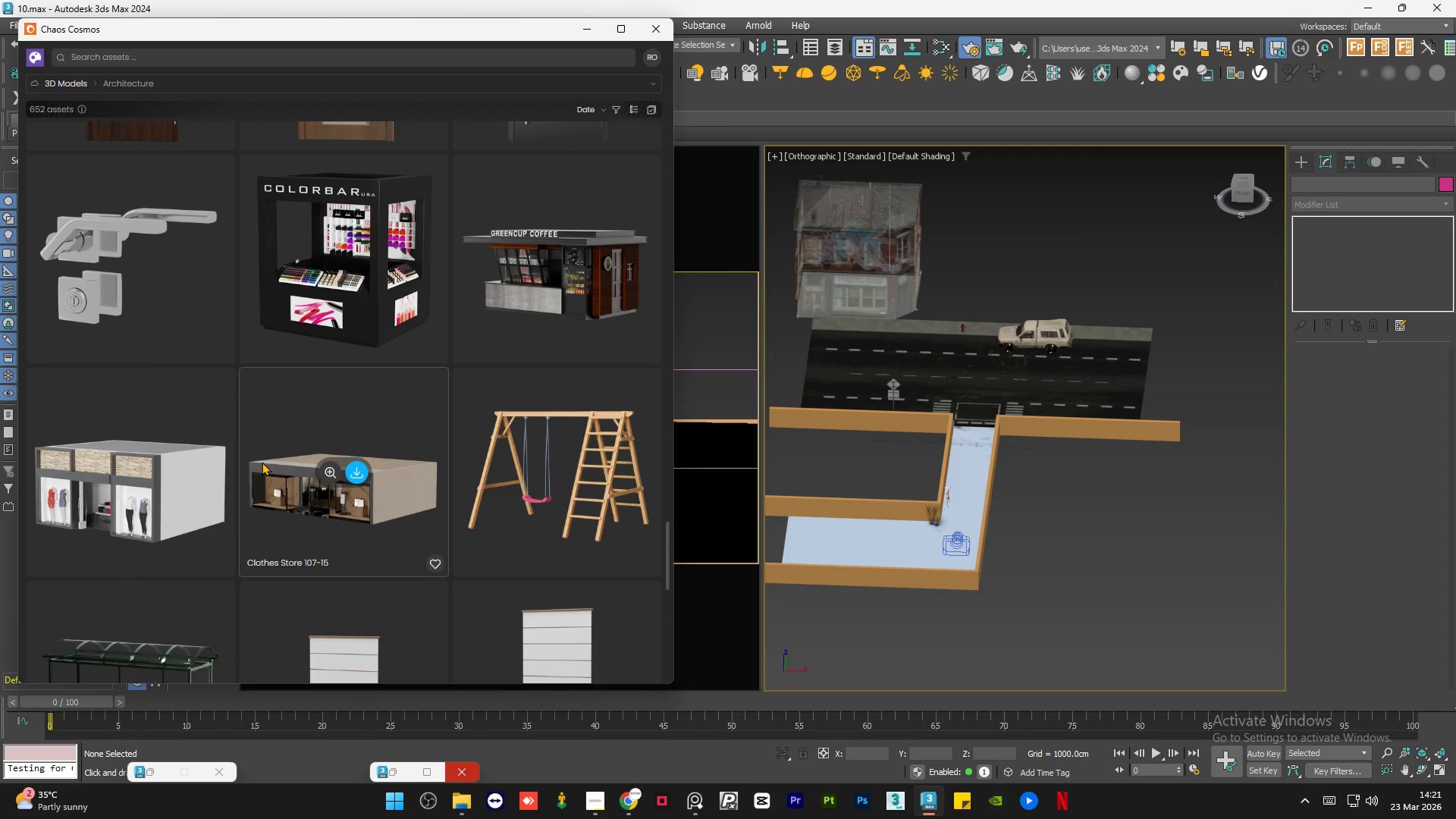 
scroll: coordinate [262, 462], scroll_direction: down, amount: 5.0
 